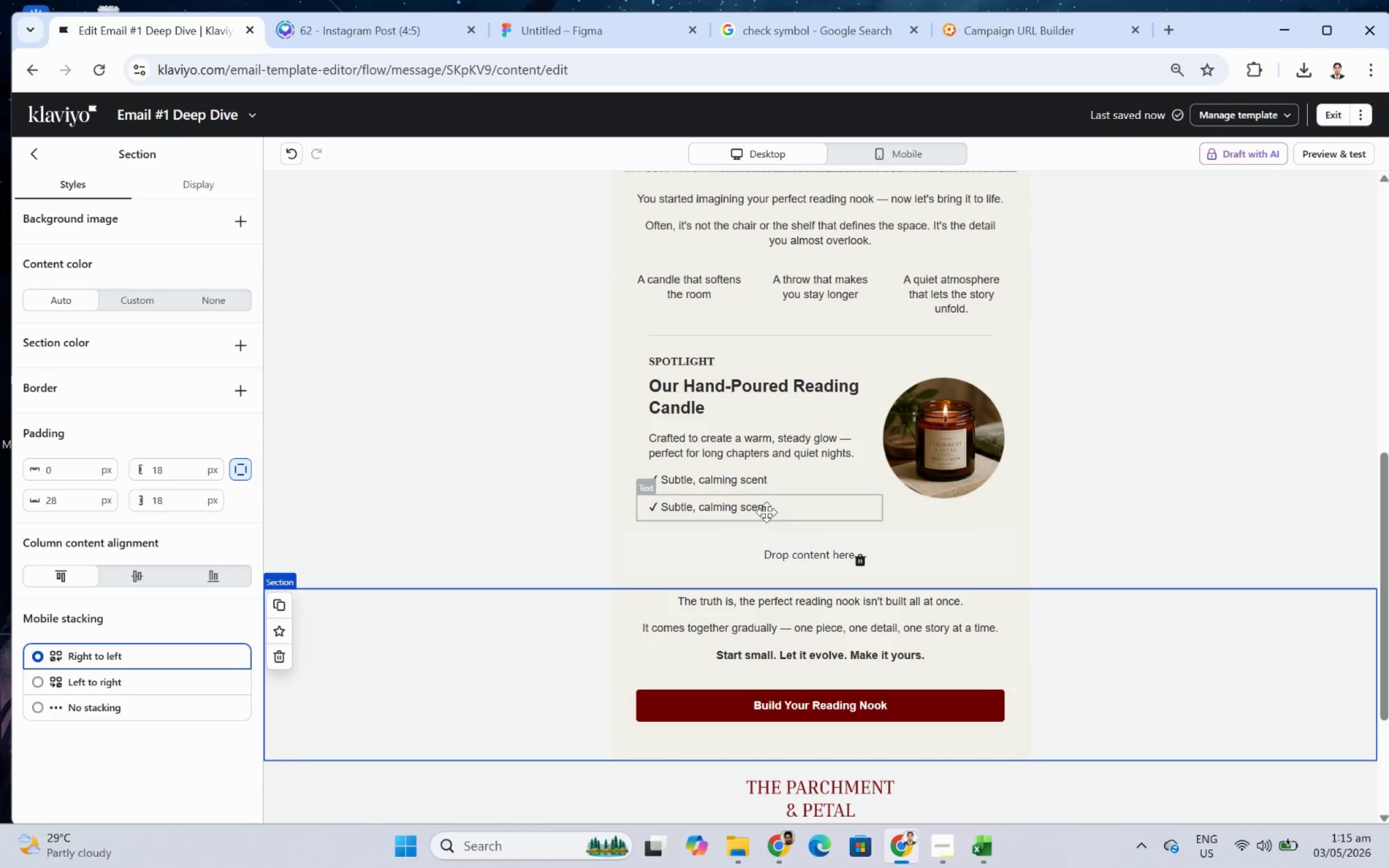 
double_click([761, 505])
 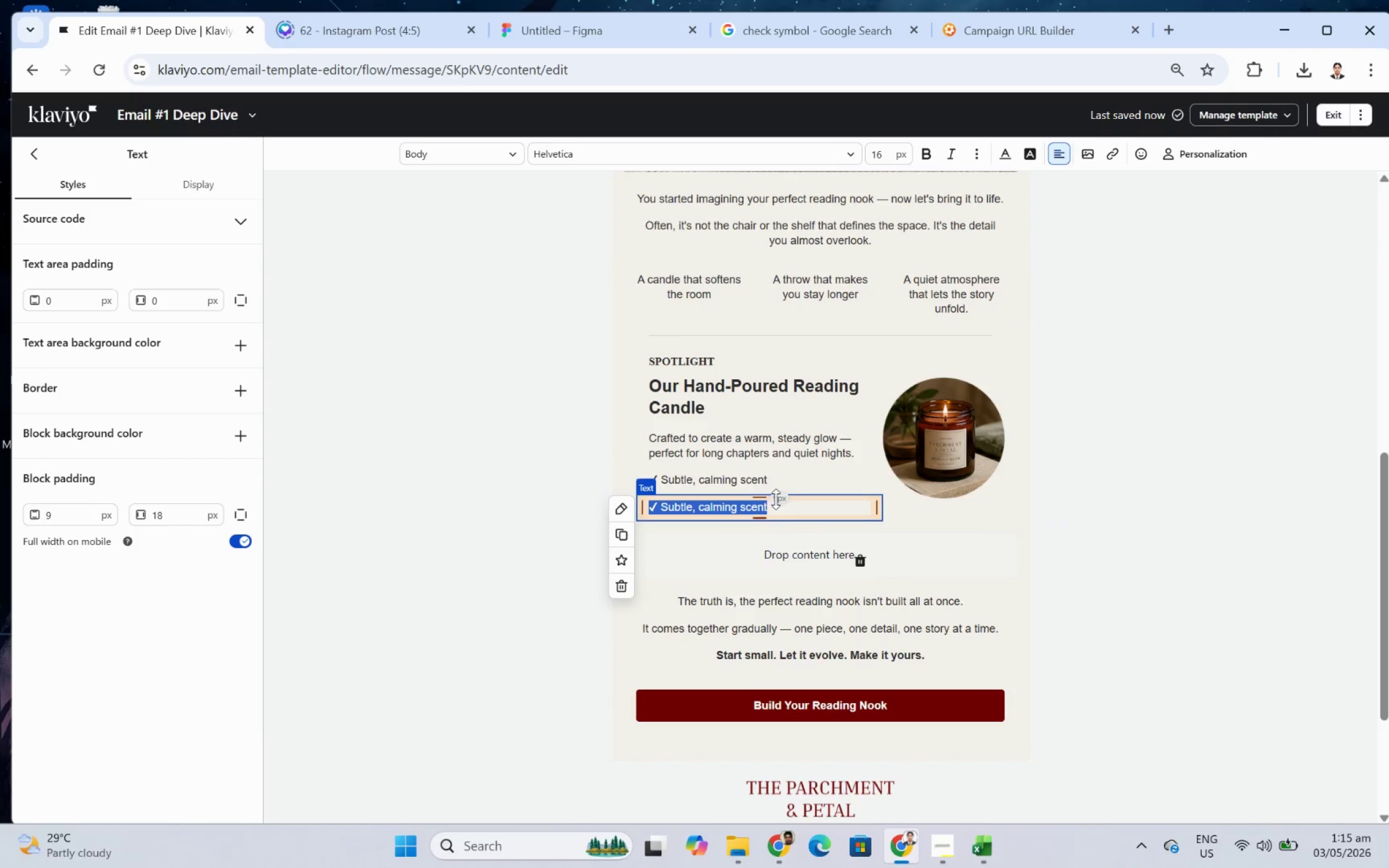 
left_click([780, 507])
 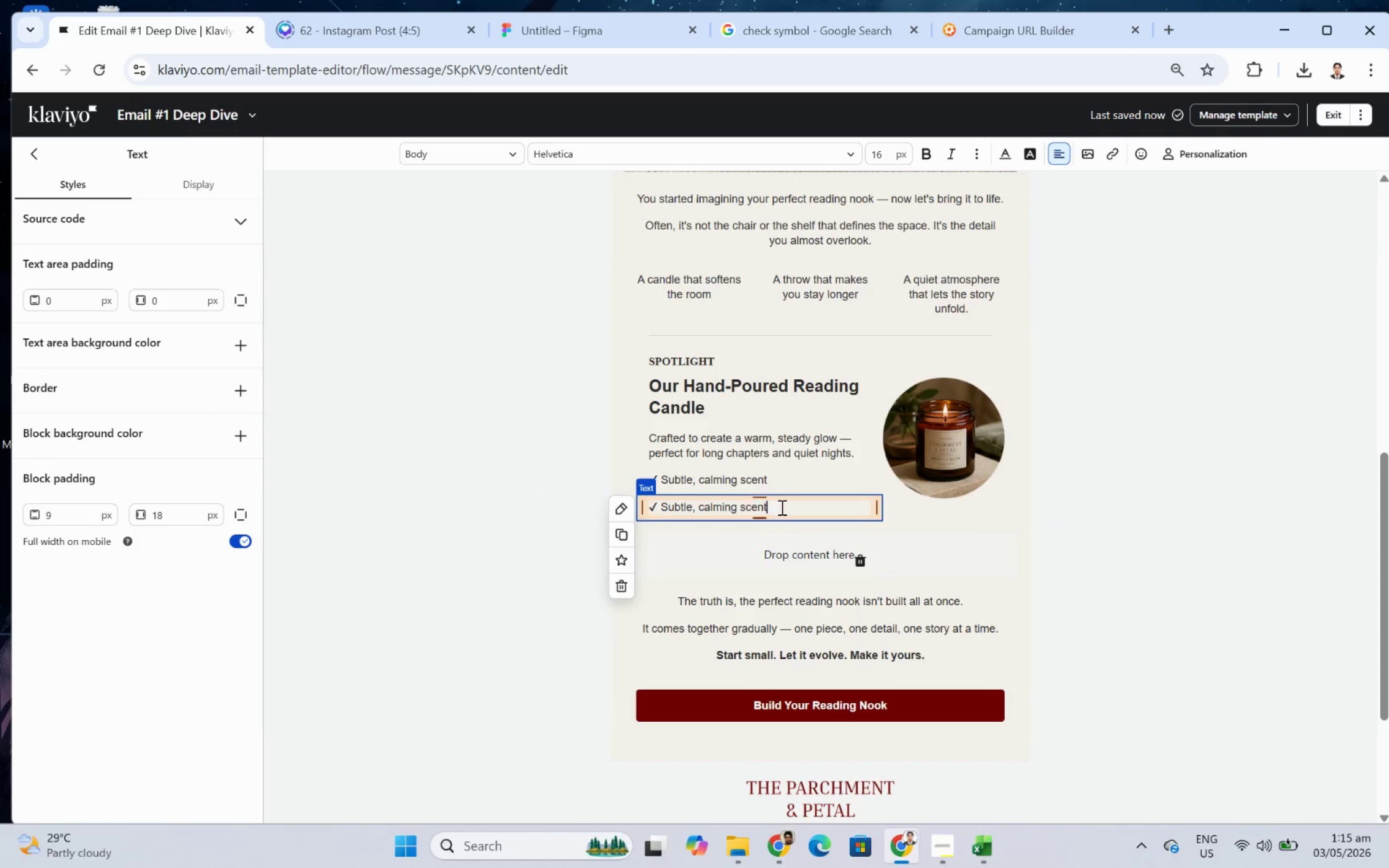 
left_click_drag(start_coordinate=[780, 507], to_coordinate=[674, 504])
 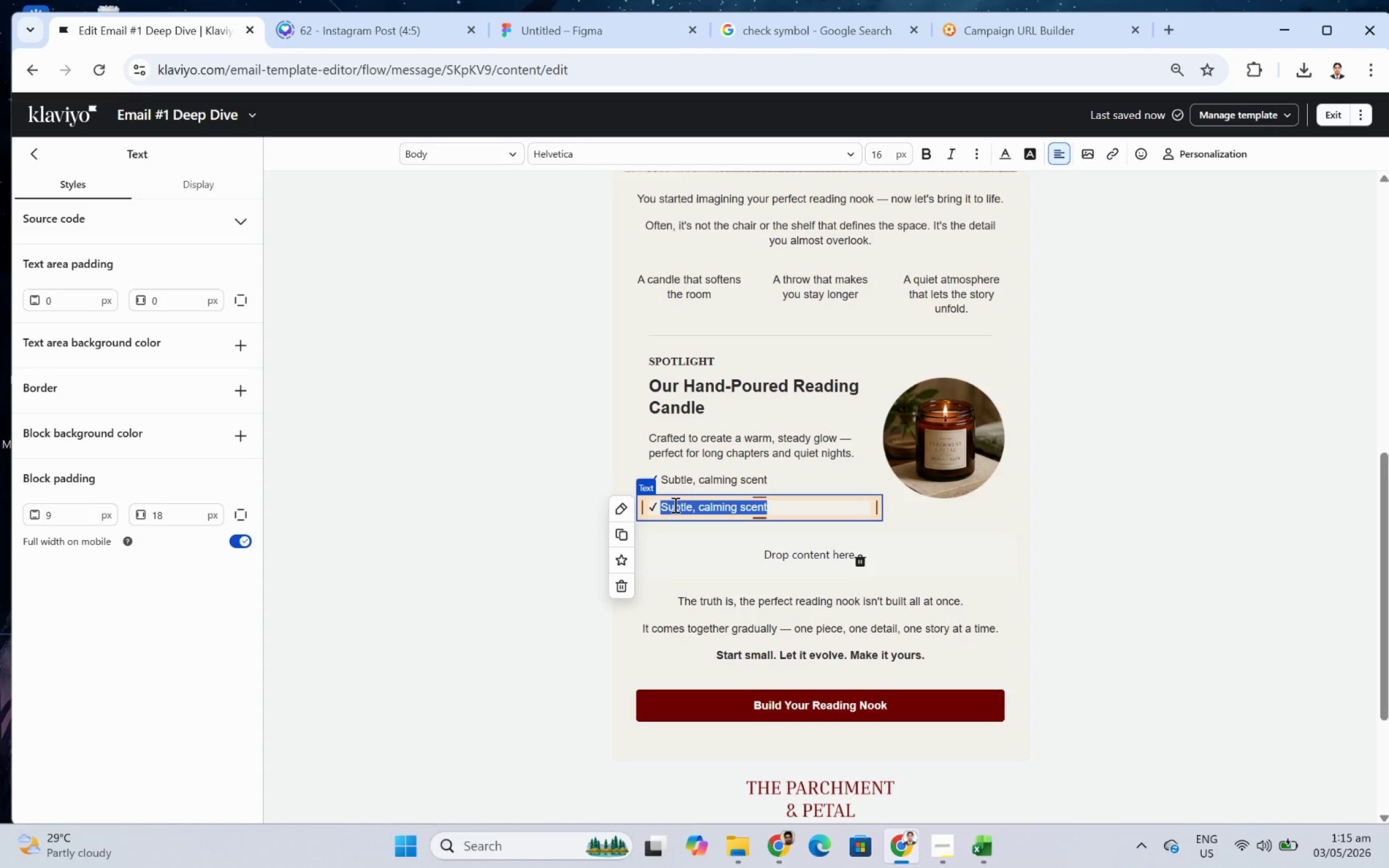 
type(Clean burn for hours of reading)
 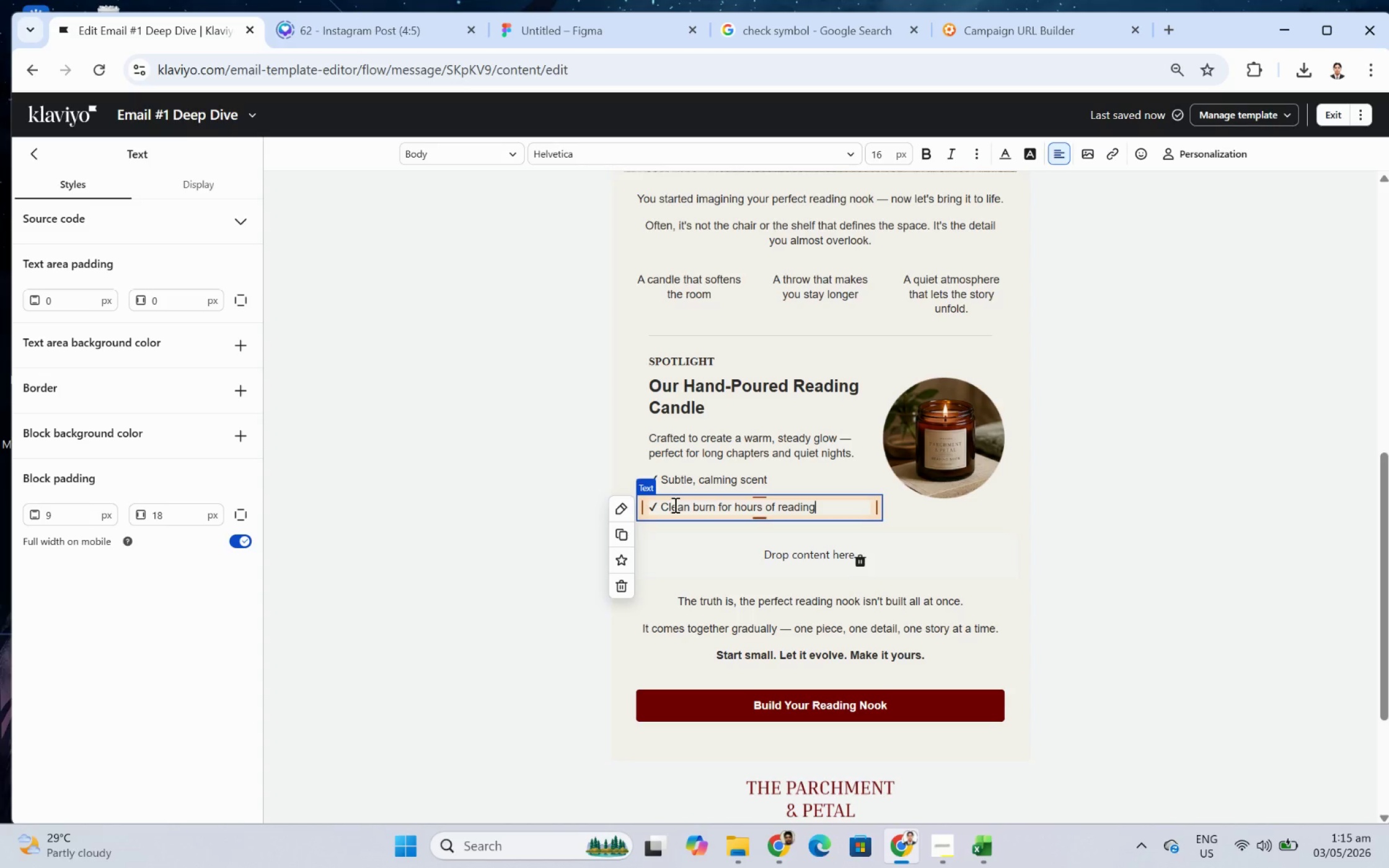 
wait(8.19)
 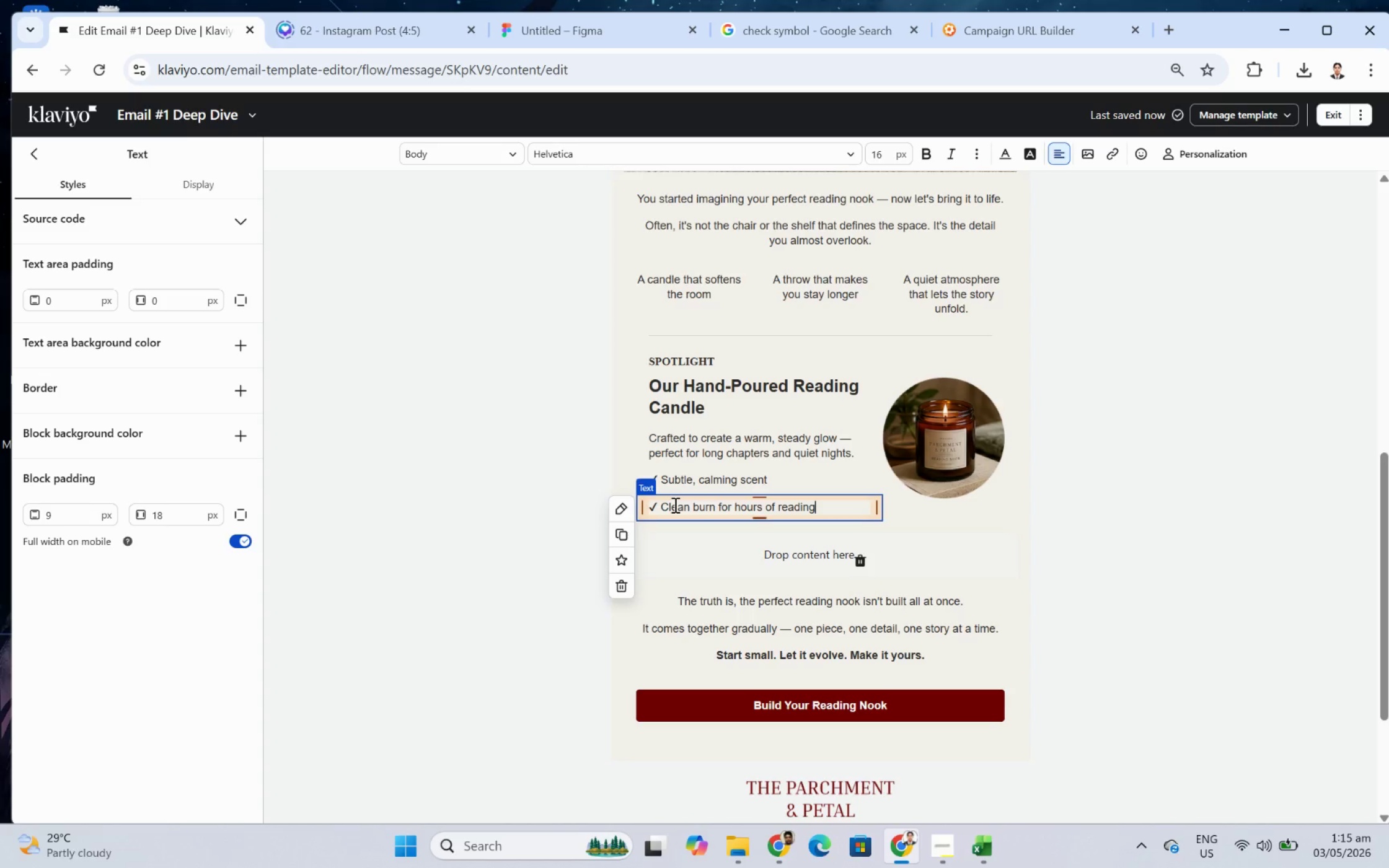 
left_click([1090, 507])
 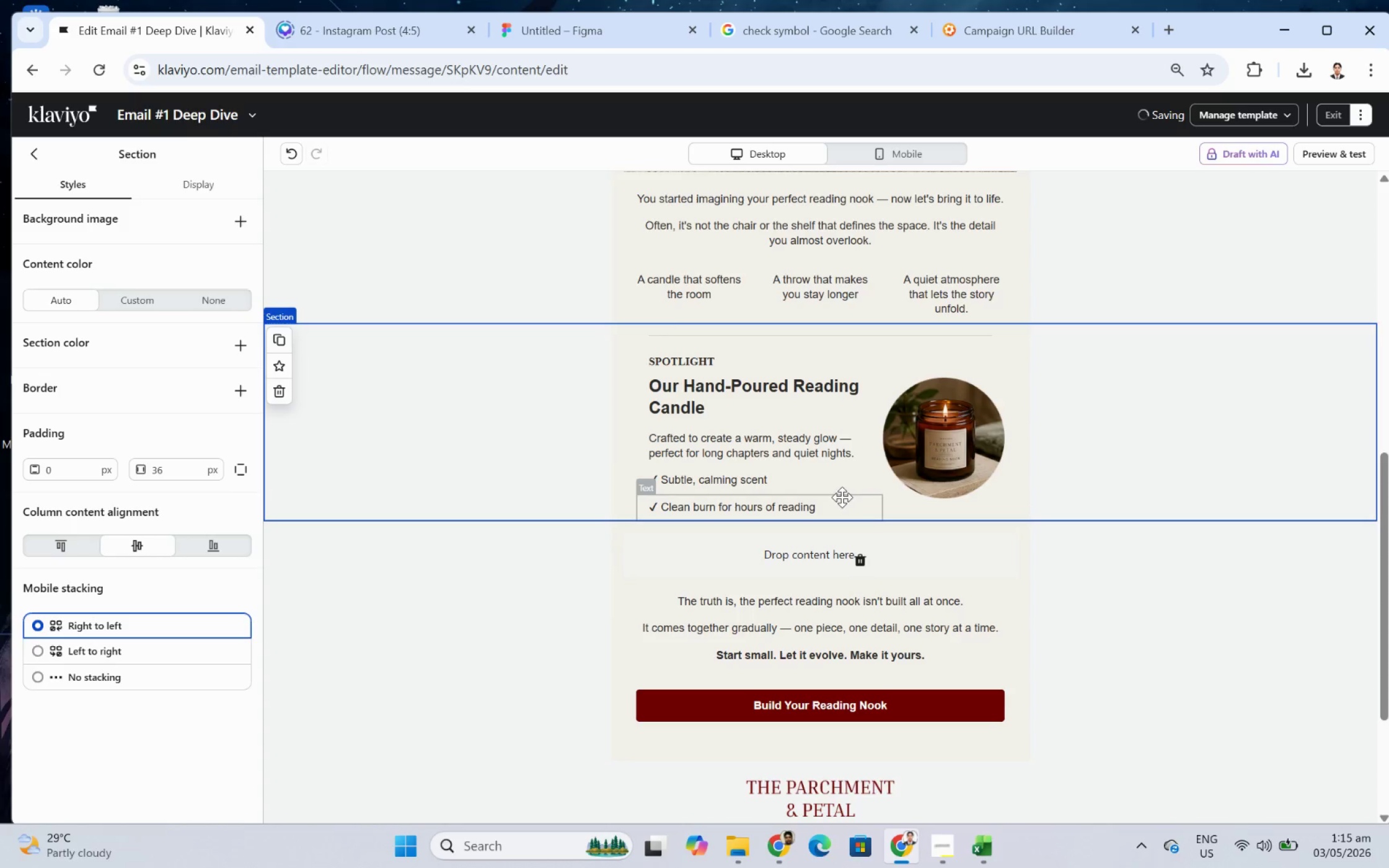 
left_click([839, 502])
 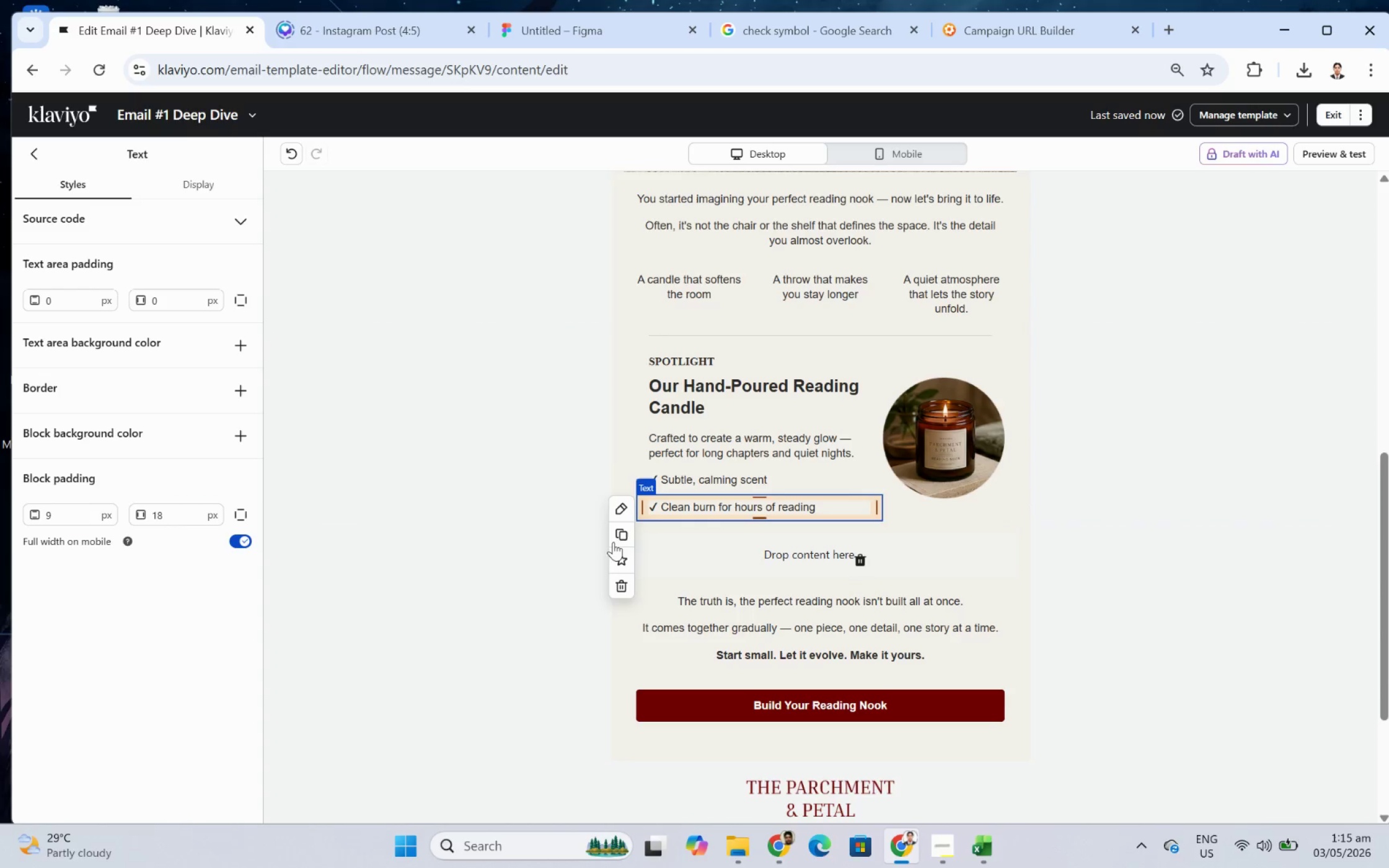 
left_click([620, 531])
 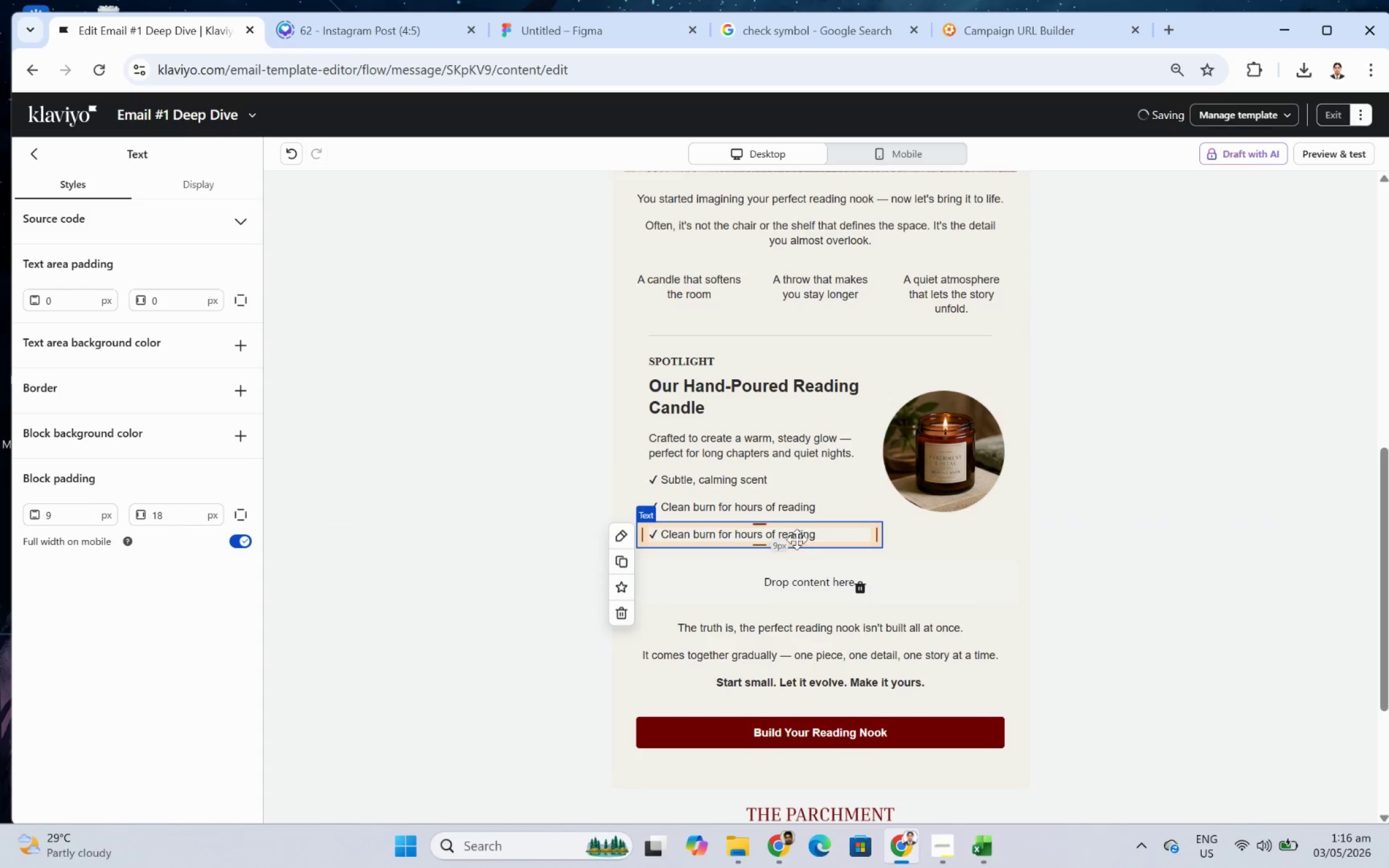 
double_click([796, 535])
 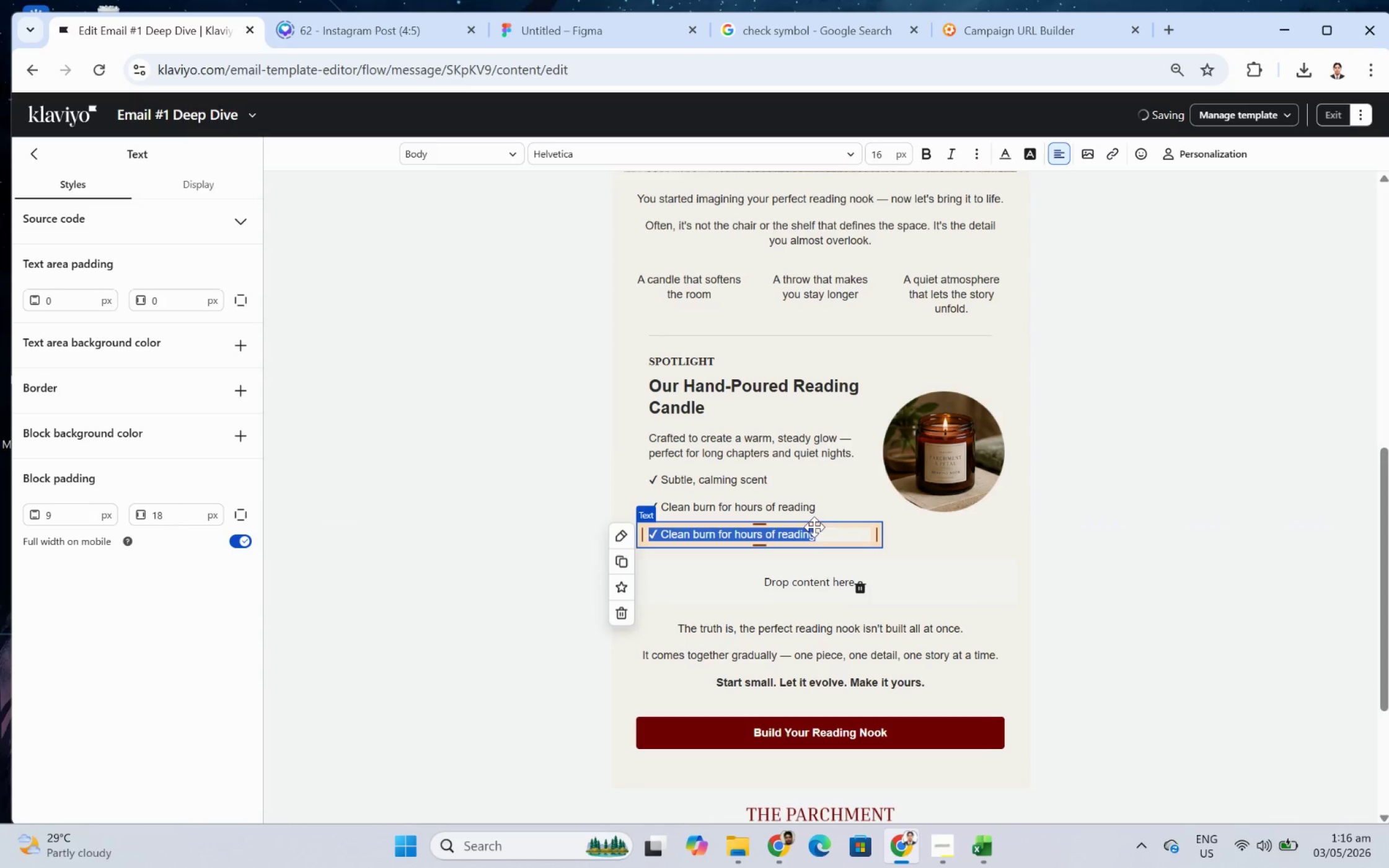 
left_click([814, 527])
 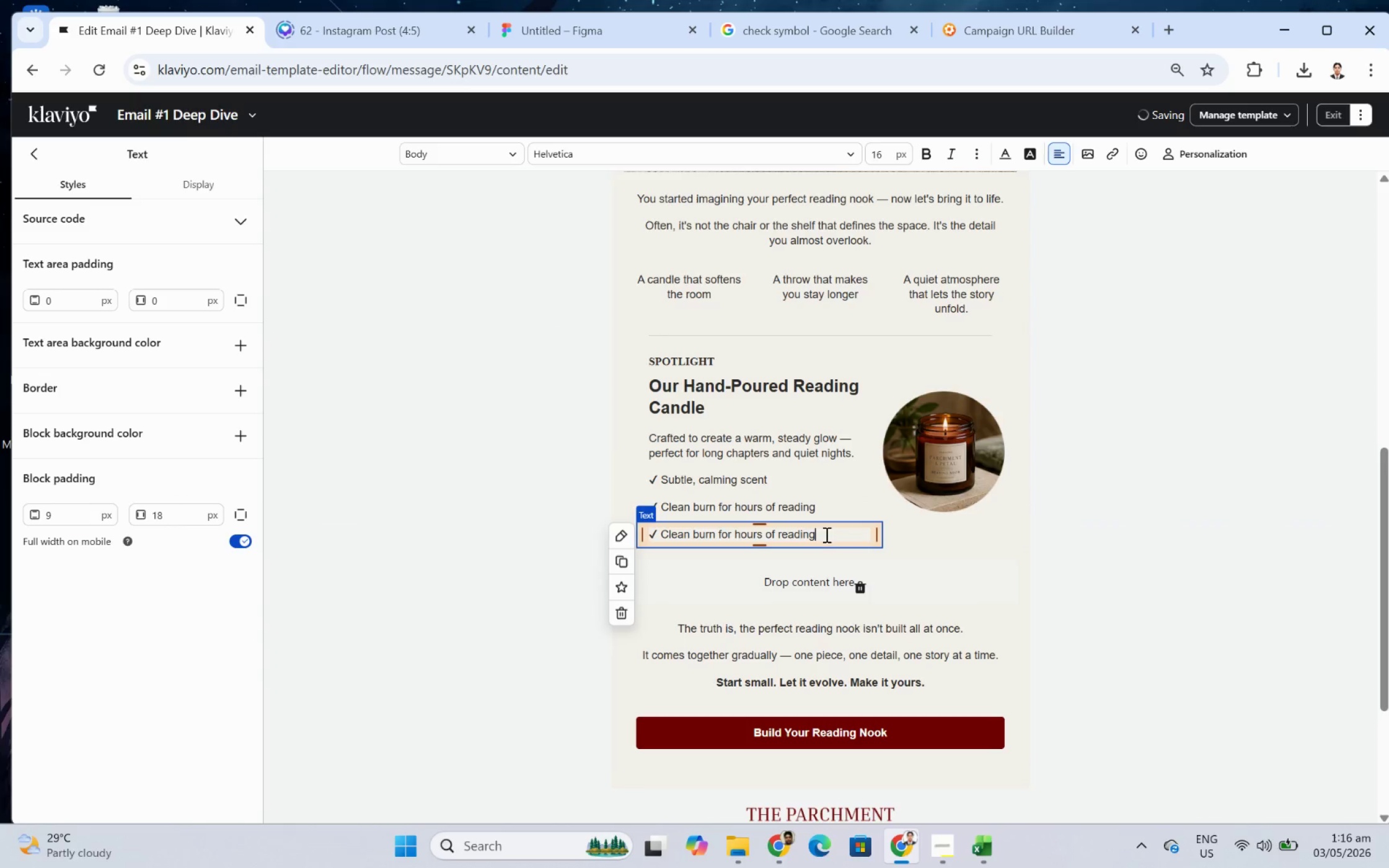 
left_click_drag(start_coordinate=[826, 534], to_coordinate=[663, 538])
 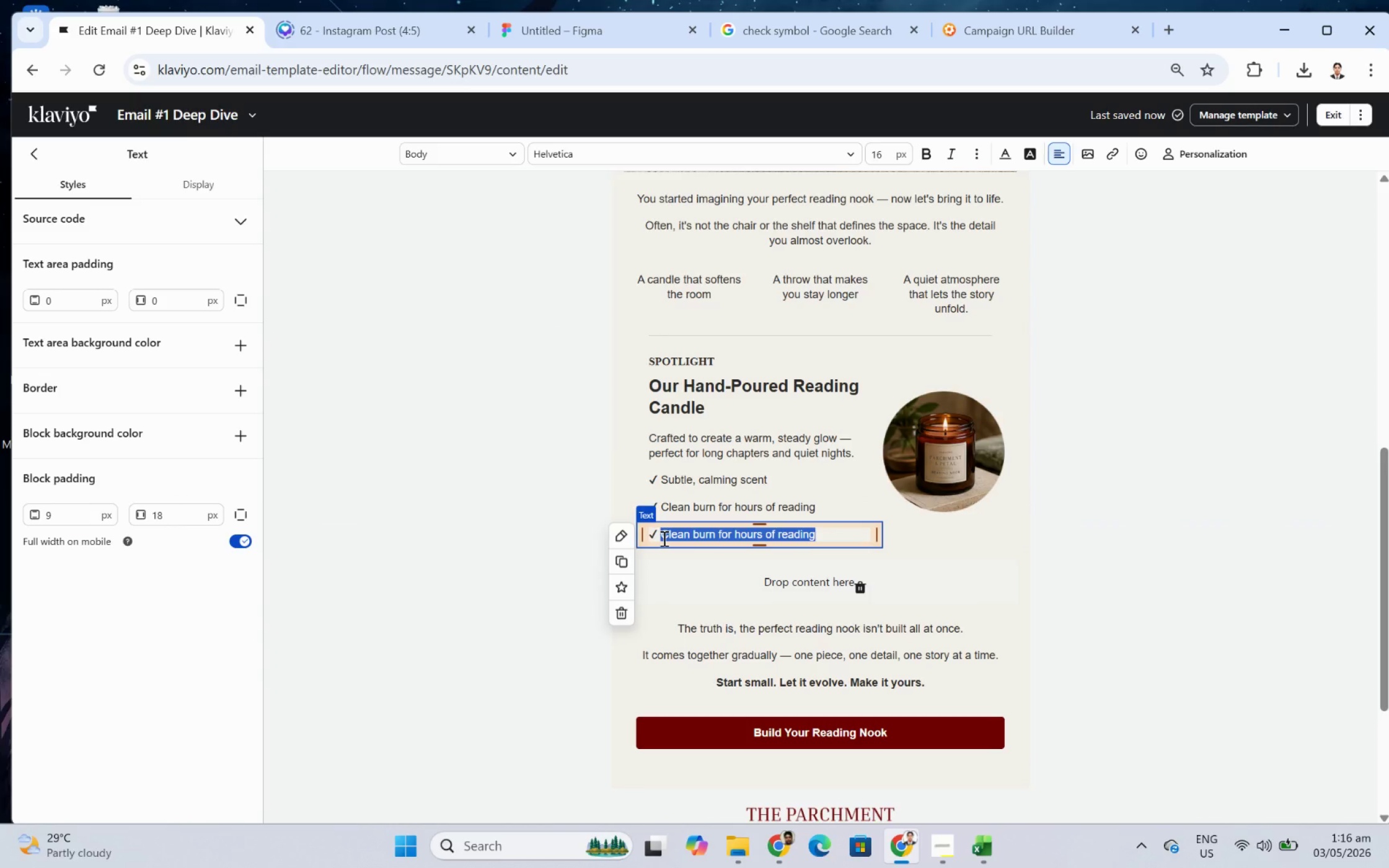 
type(Design f)
key(Backspace)
type(to complement your space, not overpowere)
key(Backspace)
key(Backspace)
type(r it)
 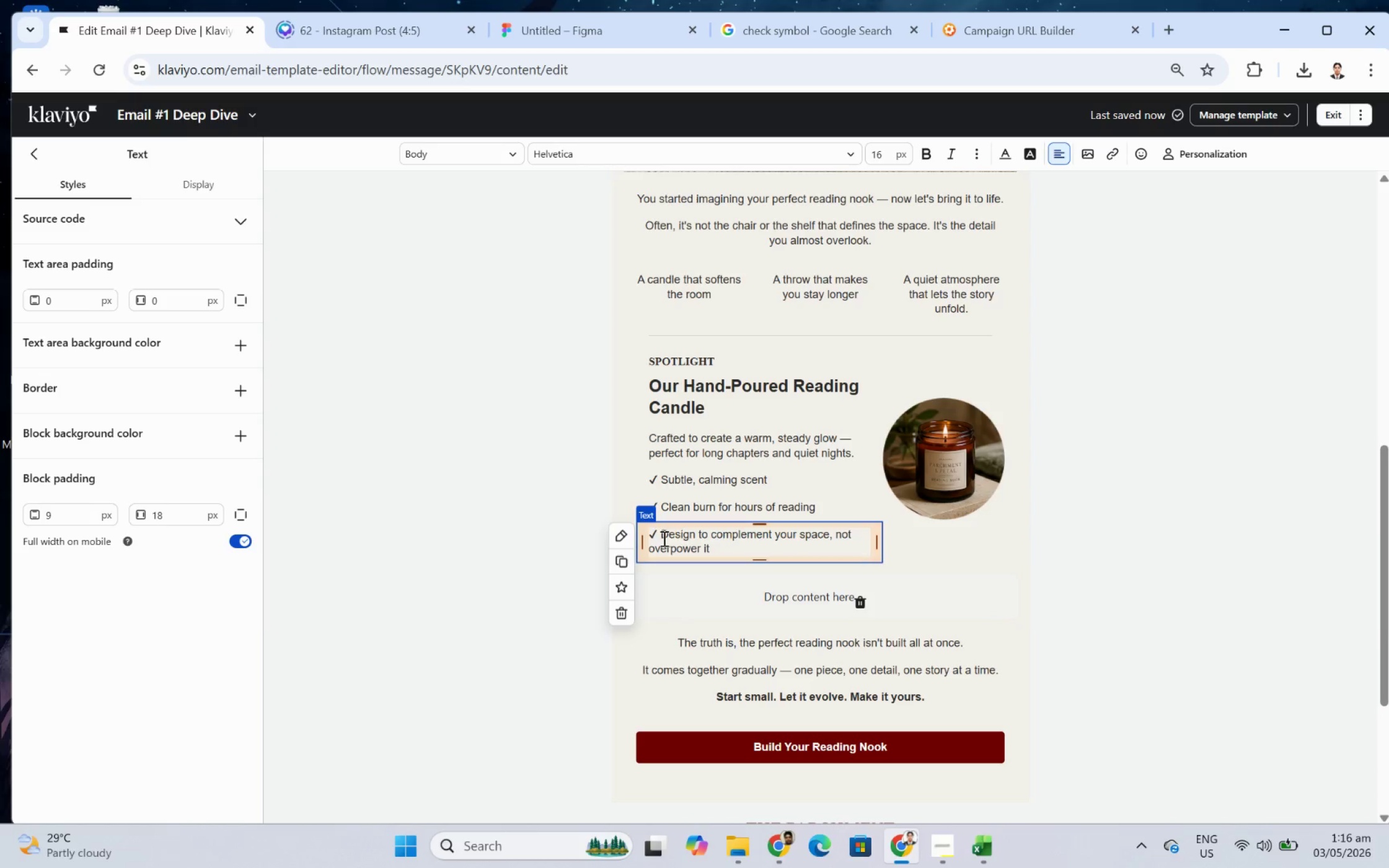 
left_click([1165, 579])
 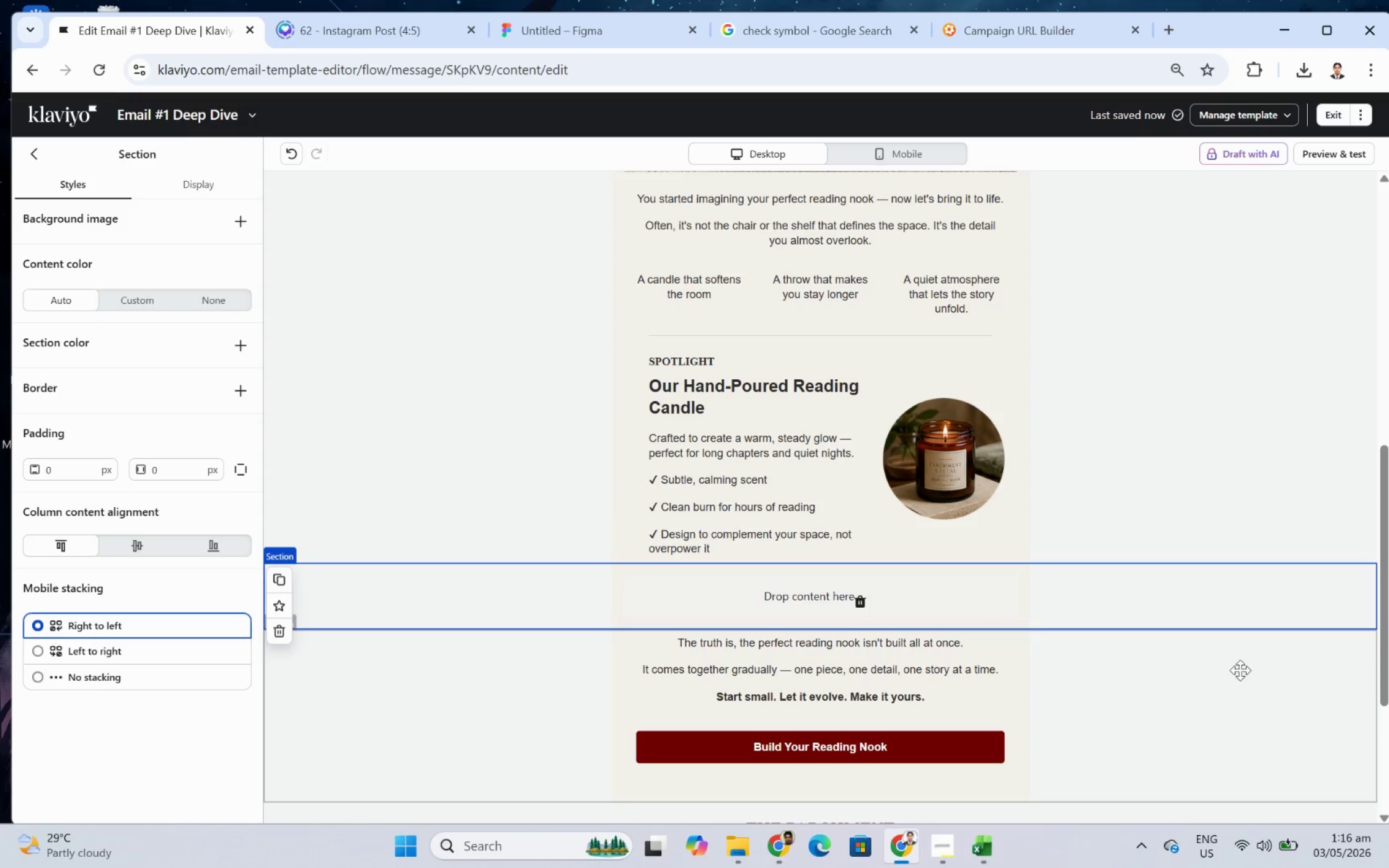 
left_click([1248, 757])
 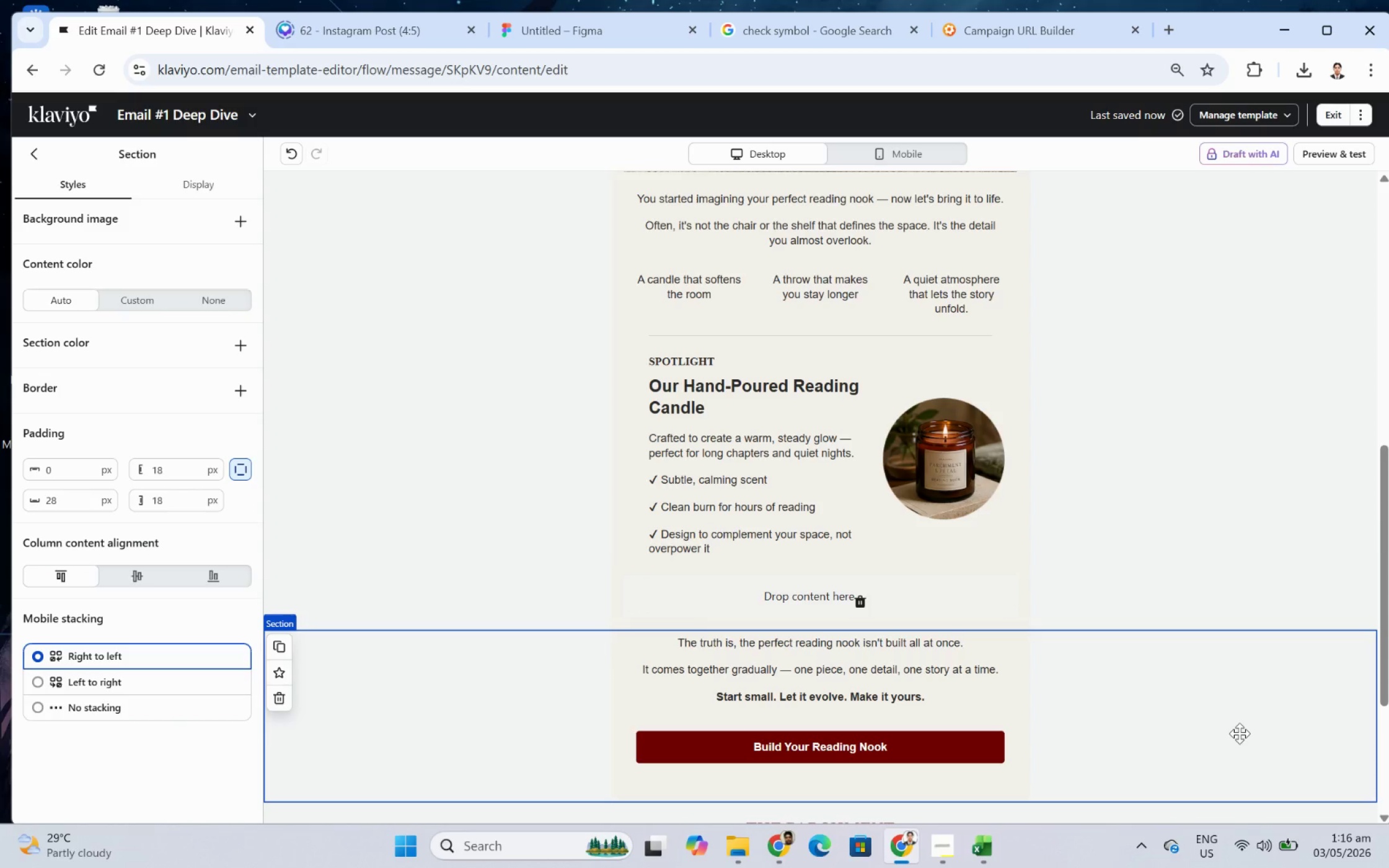 
left_click([985, 486])
 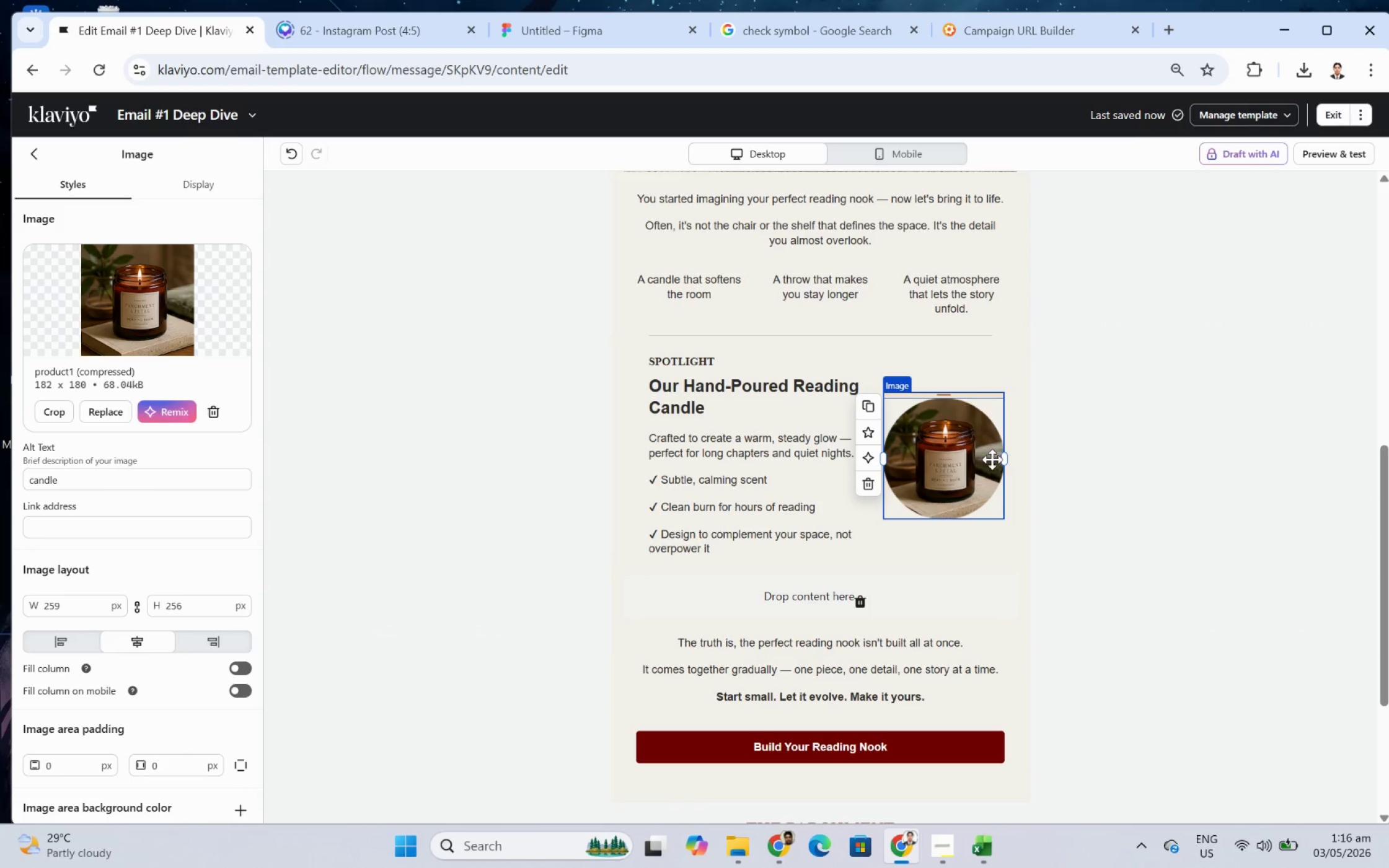 
left_click_drag(start_coordinate=[1007, 465], to_coordinate=[1031, 465])
 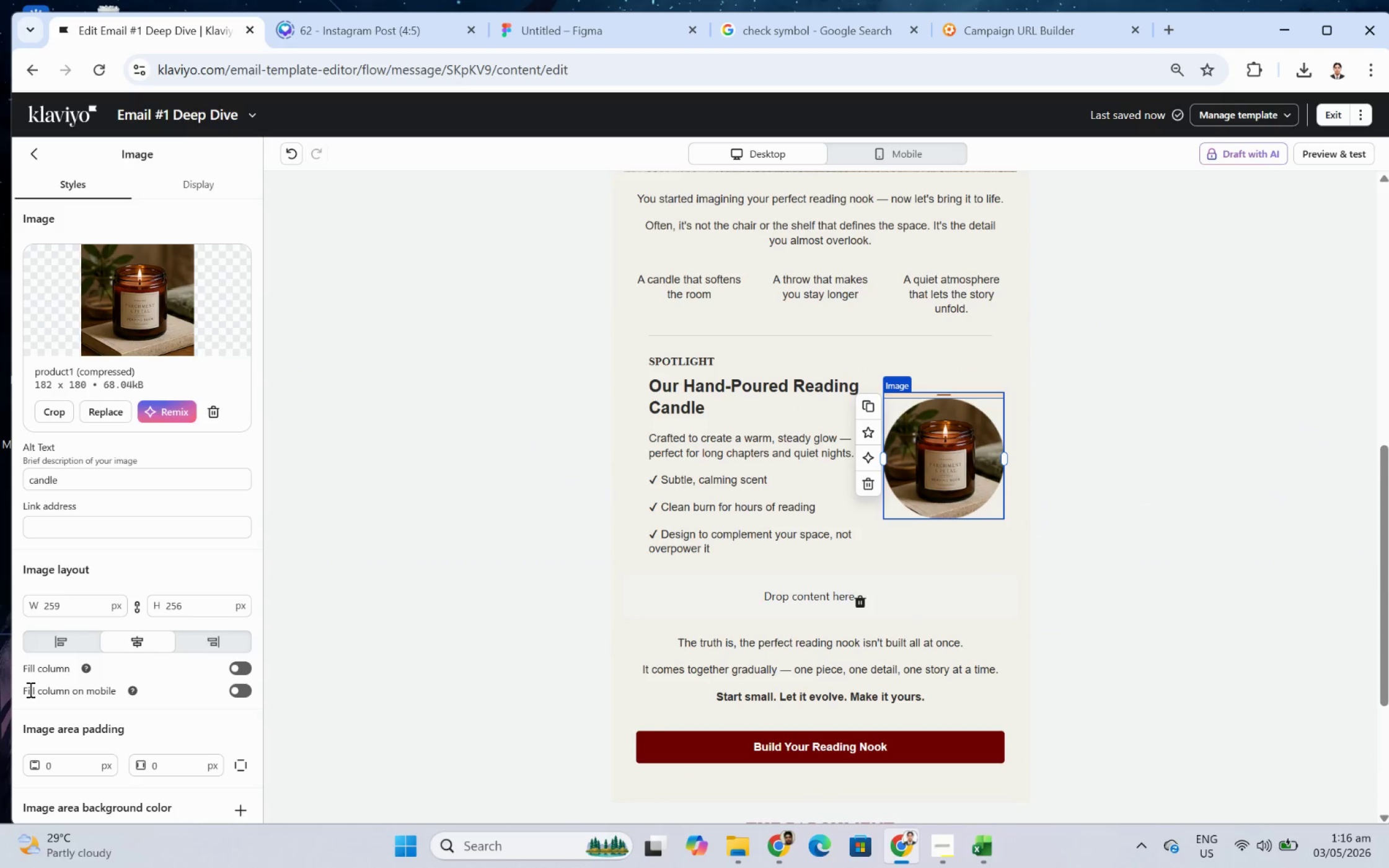 
scroll: coordinate [100, 629], scroll_direction: down, amount: 2.0
 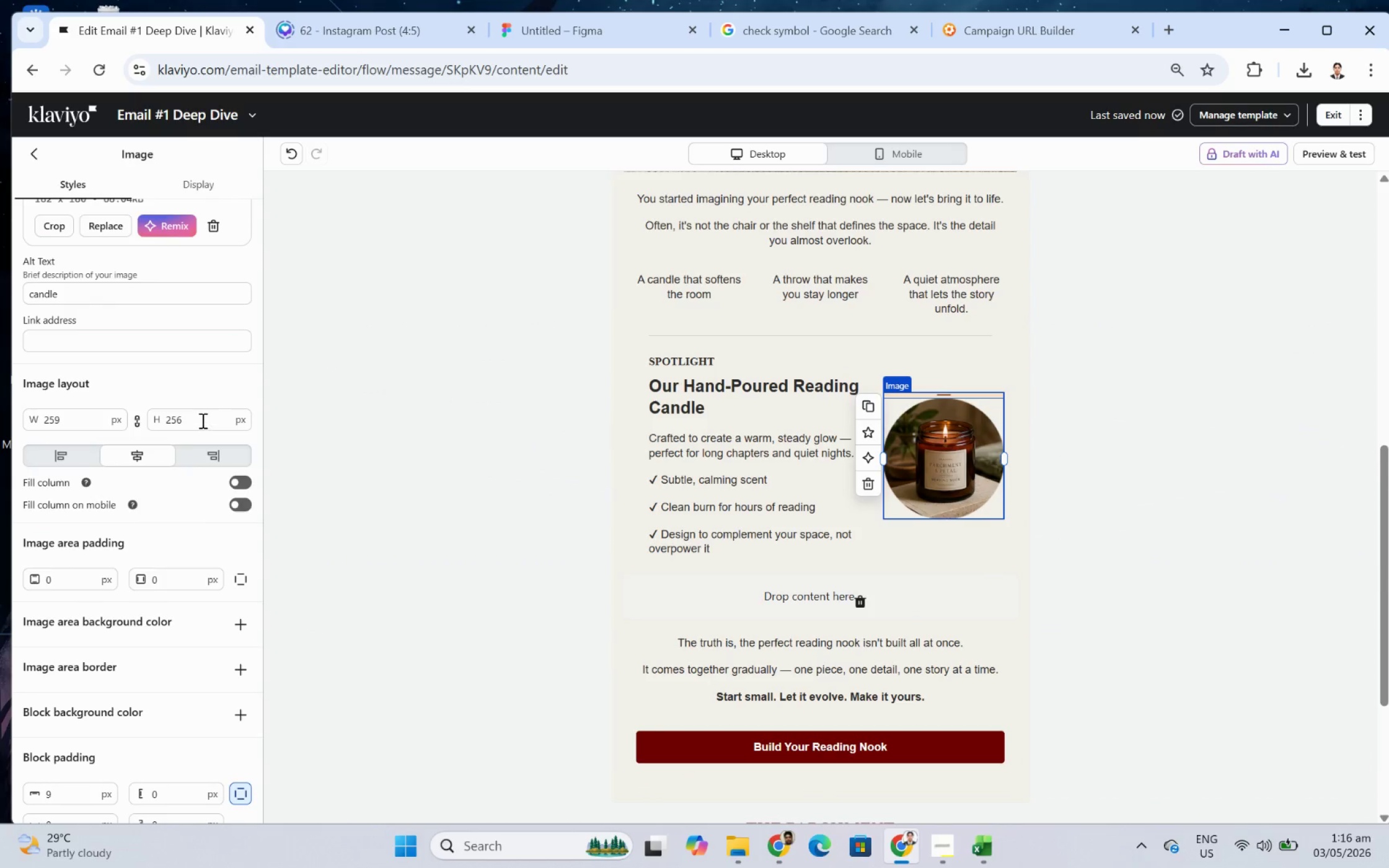 
double_click([201, 419])
 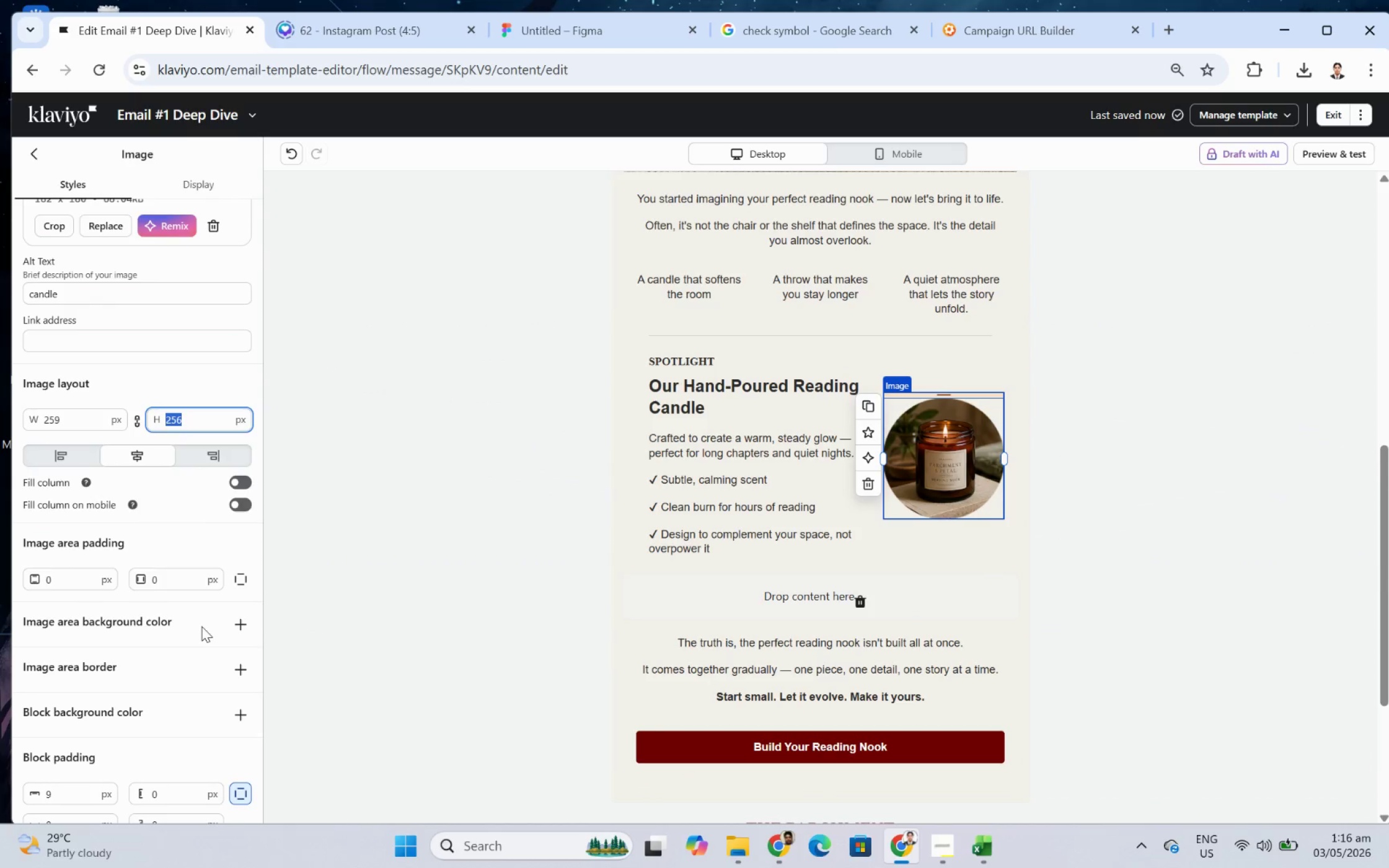 
scroll: coordinate [203, 631], scroll_direction: down, amount: 3.0
 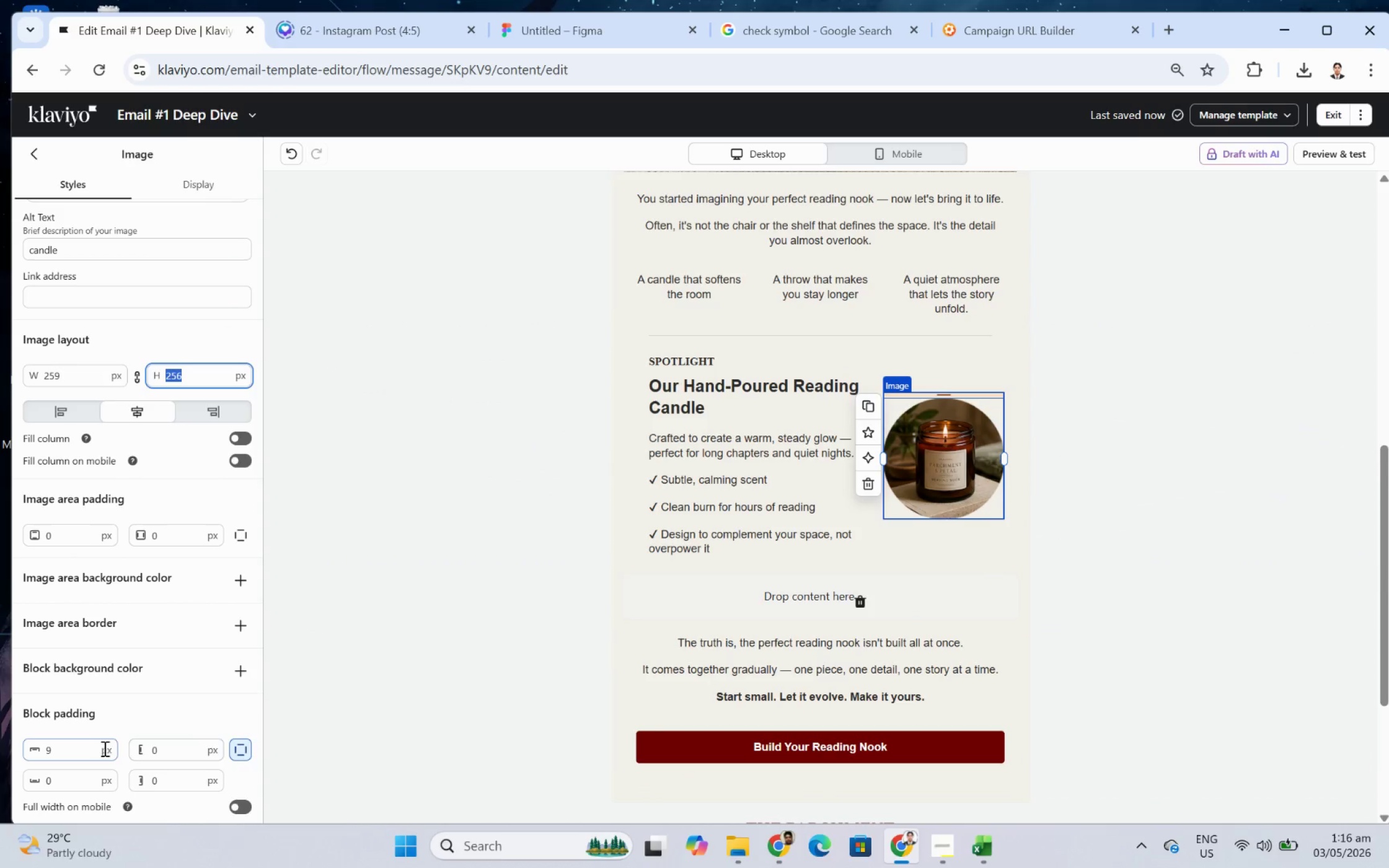 
double_click([89, 748])
 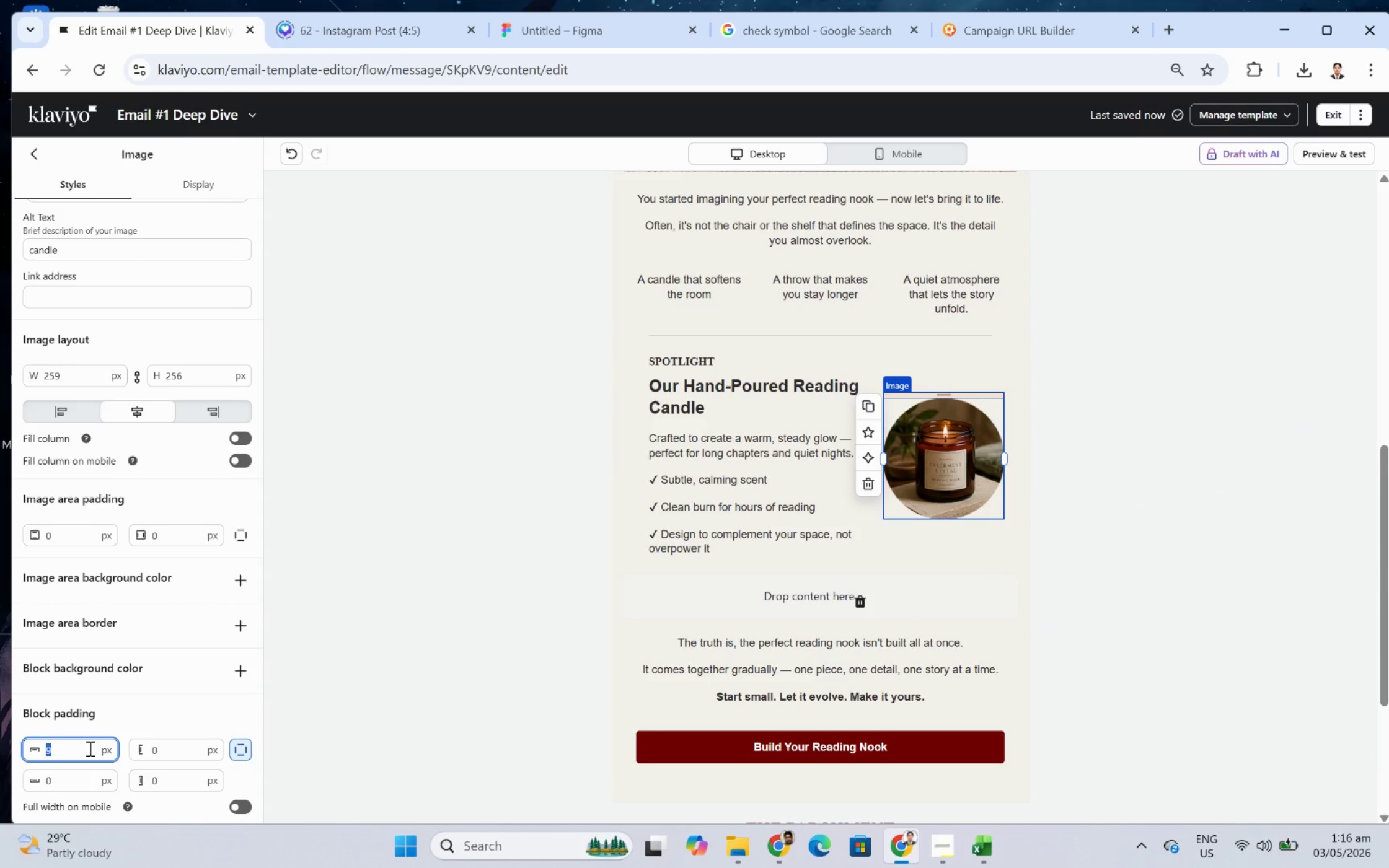 
key(Numpad0)
 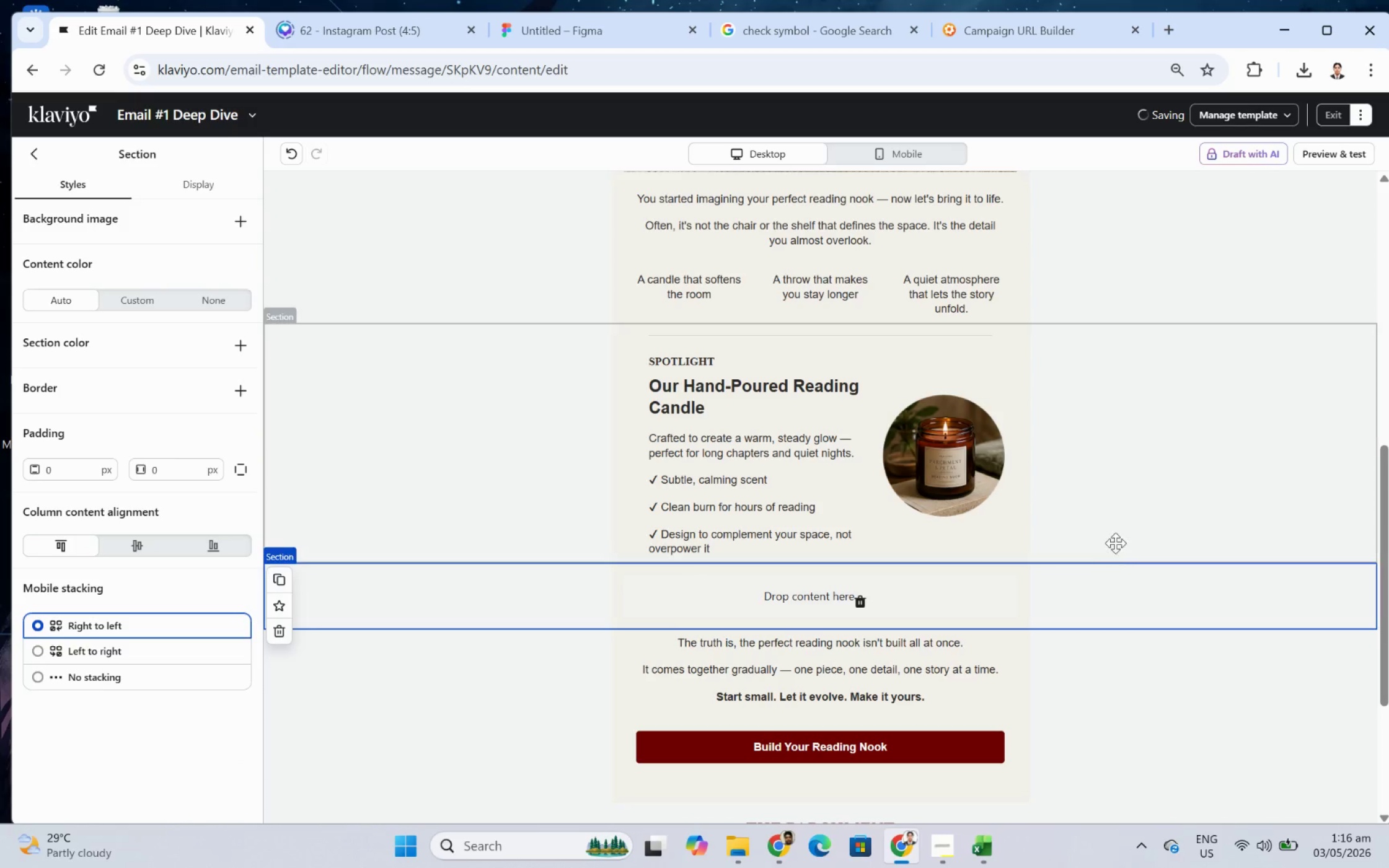 
left_click([963, 460])
 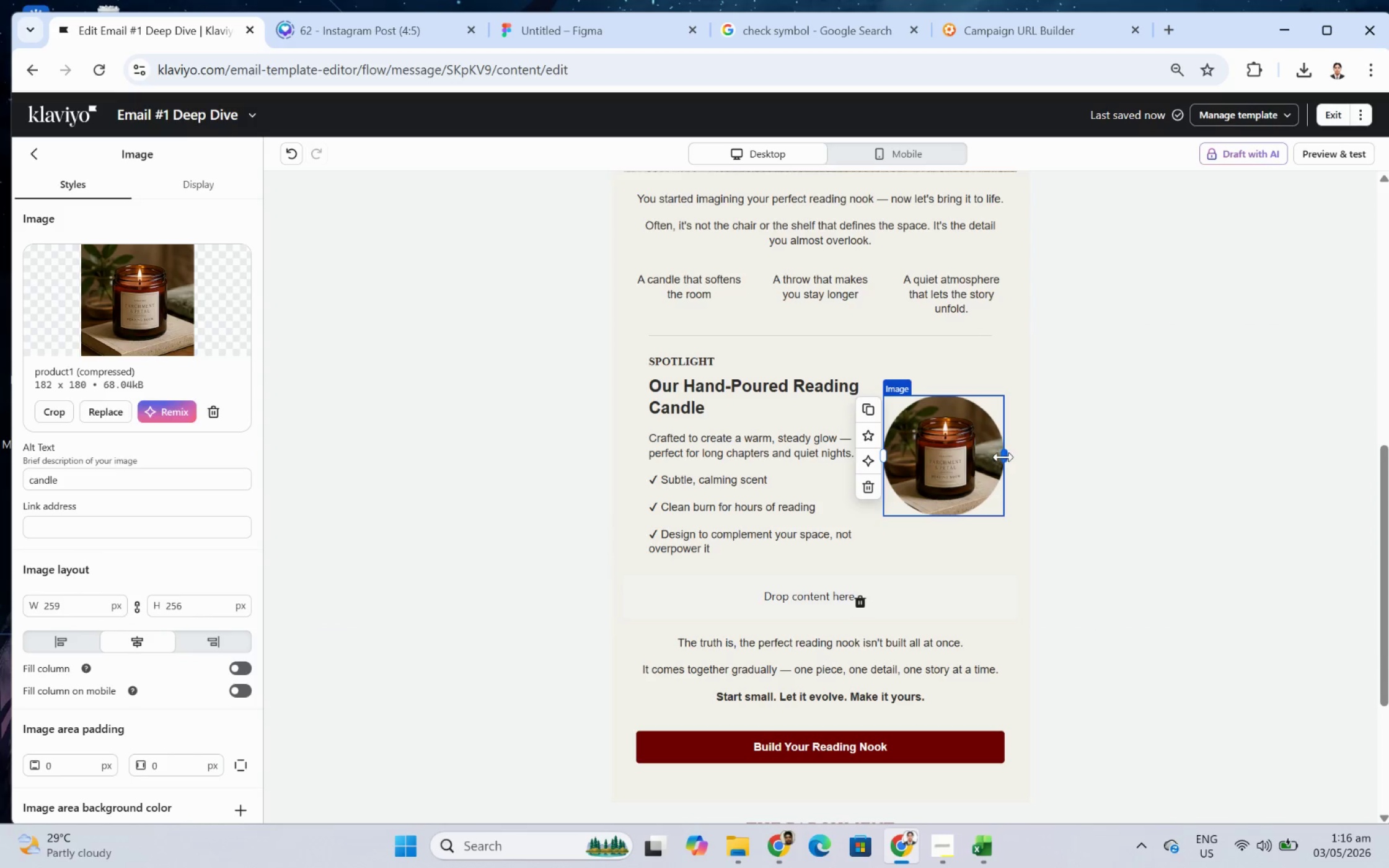 
left_click_drag(start_coordinate=[1003, 455], to_coordinate=[1025, 452])
 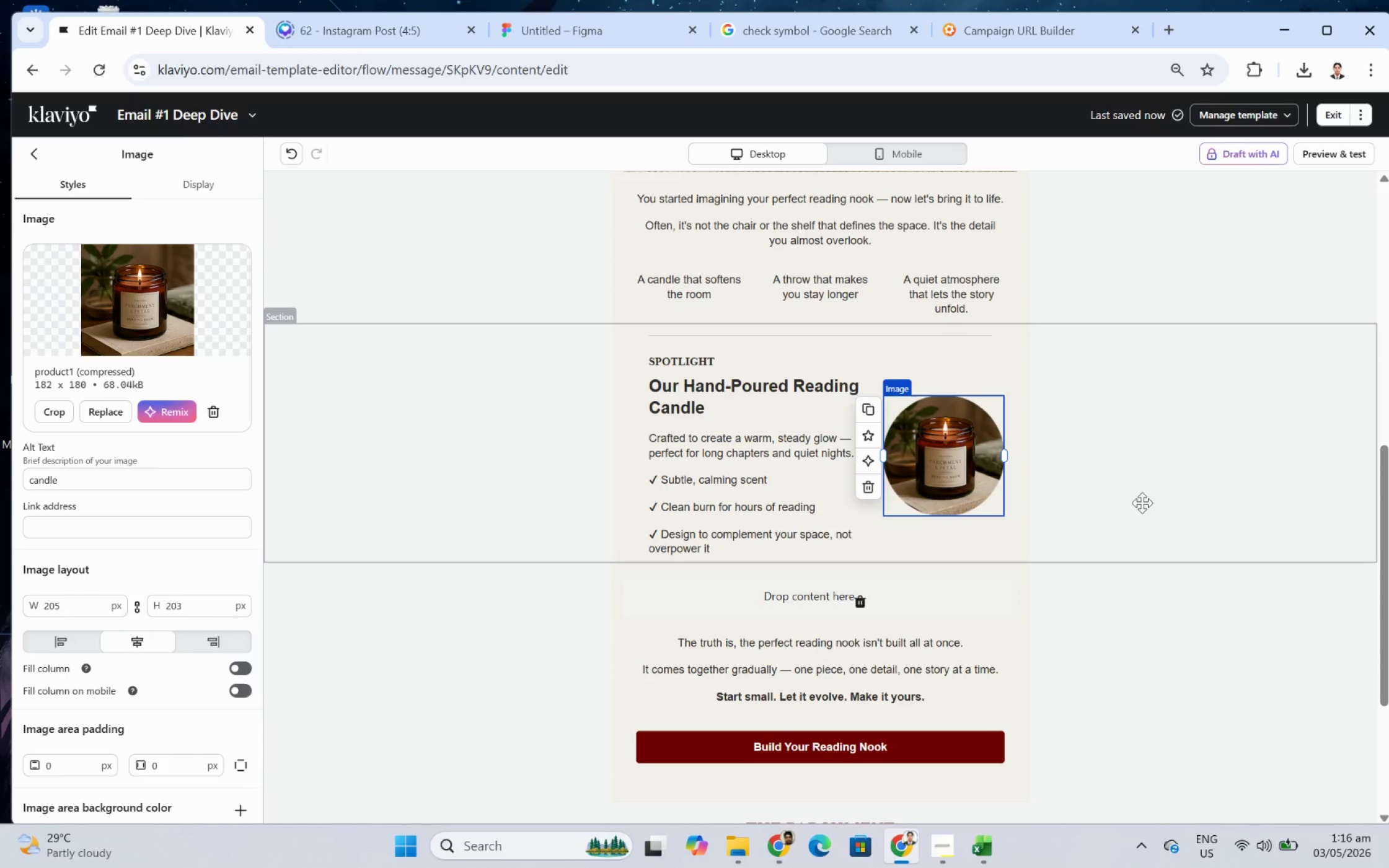 
left_click([1142, 502])
 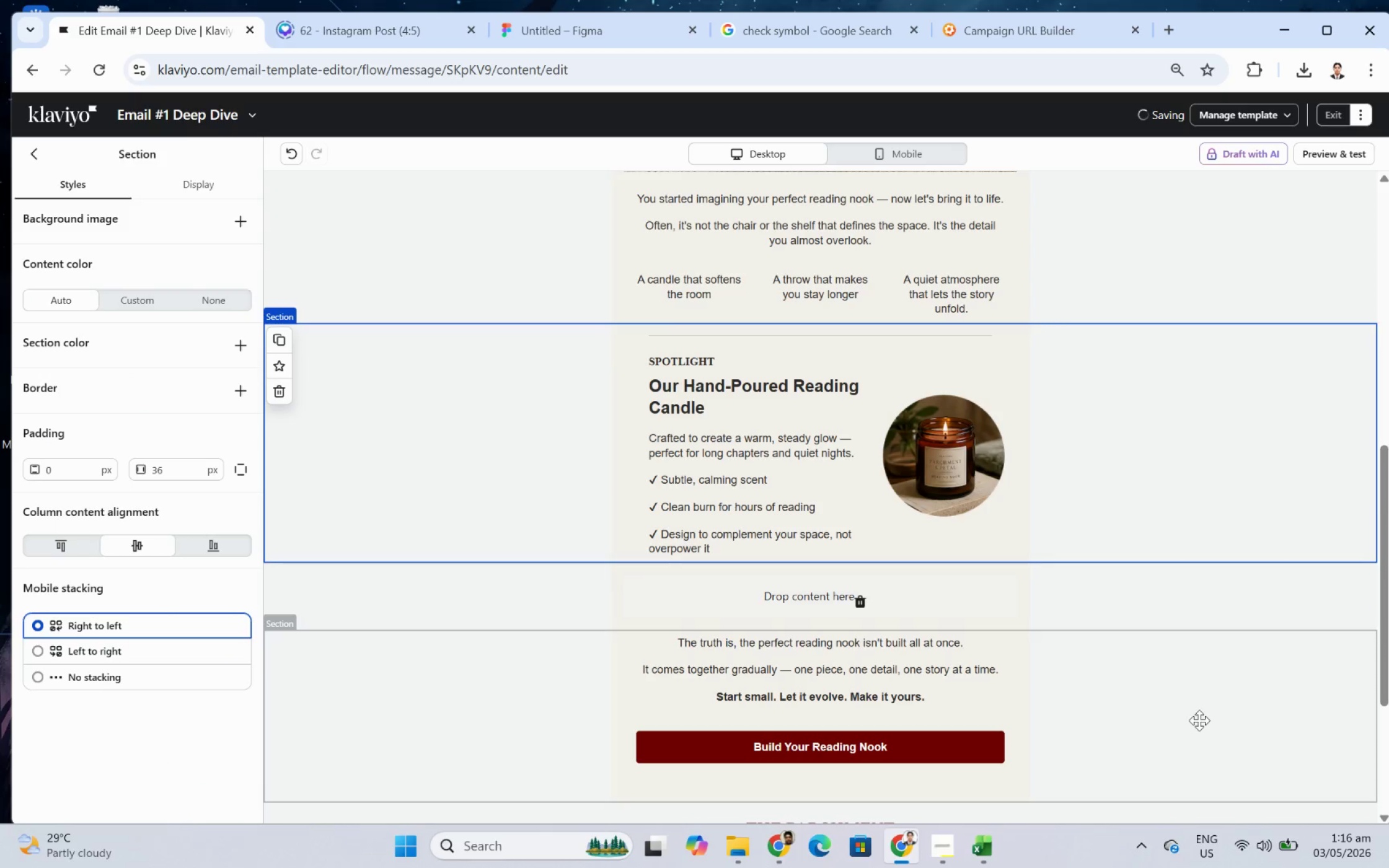 
left_click([1199, 720])
 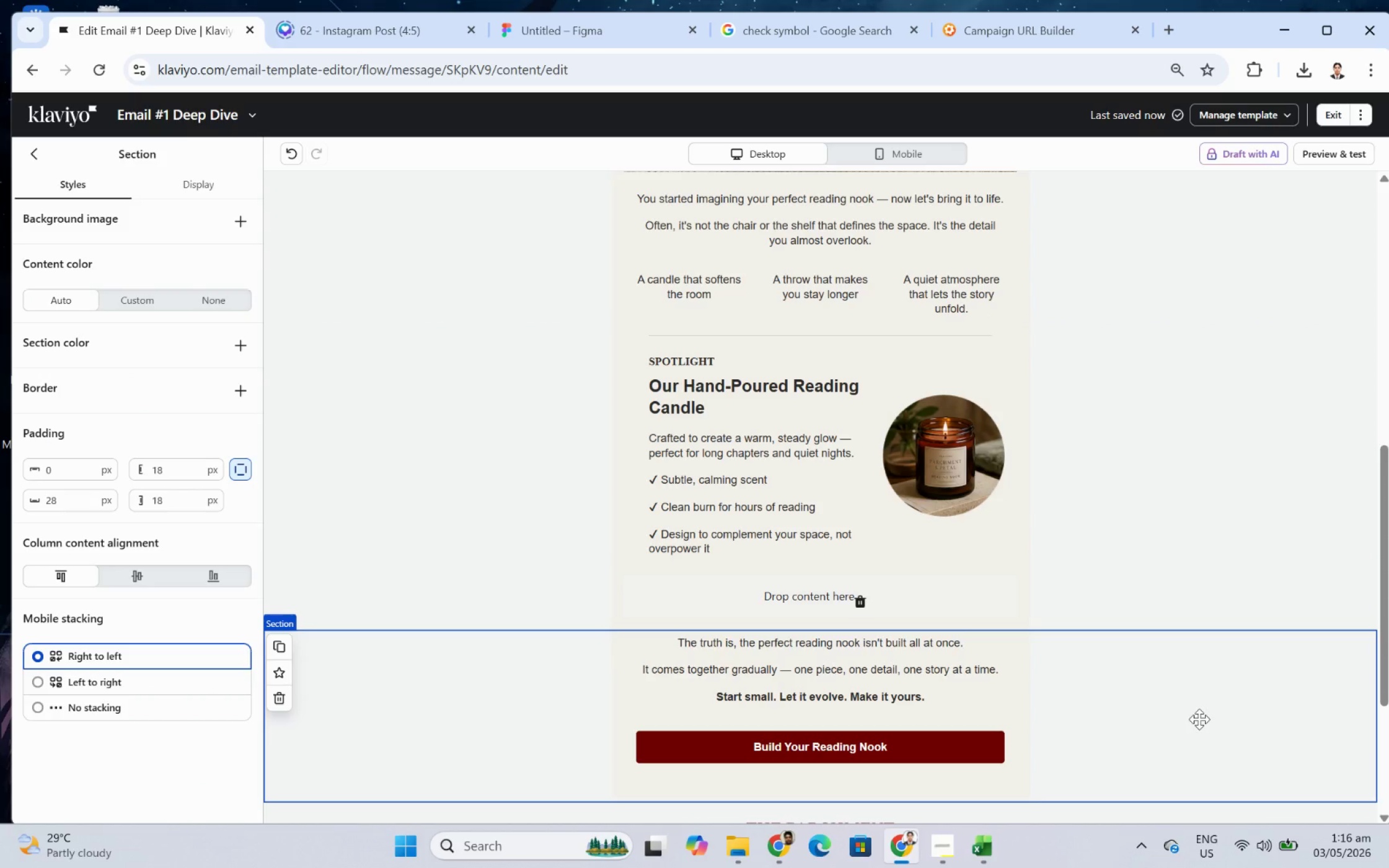 
left_click([926, 157])
 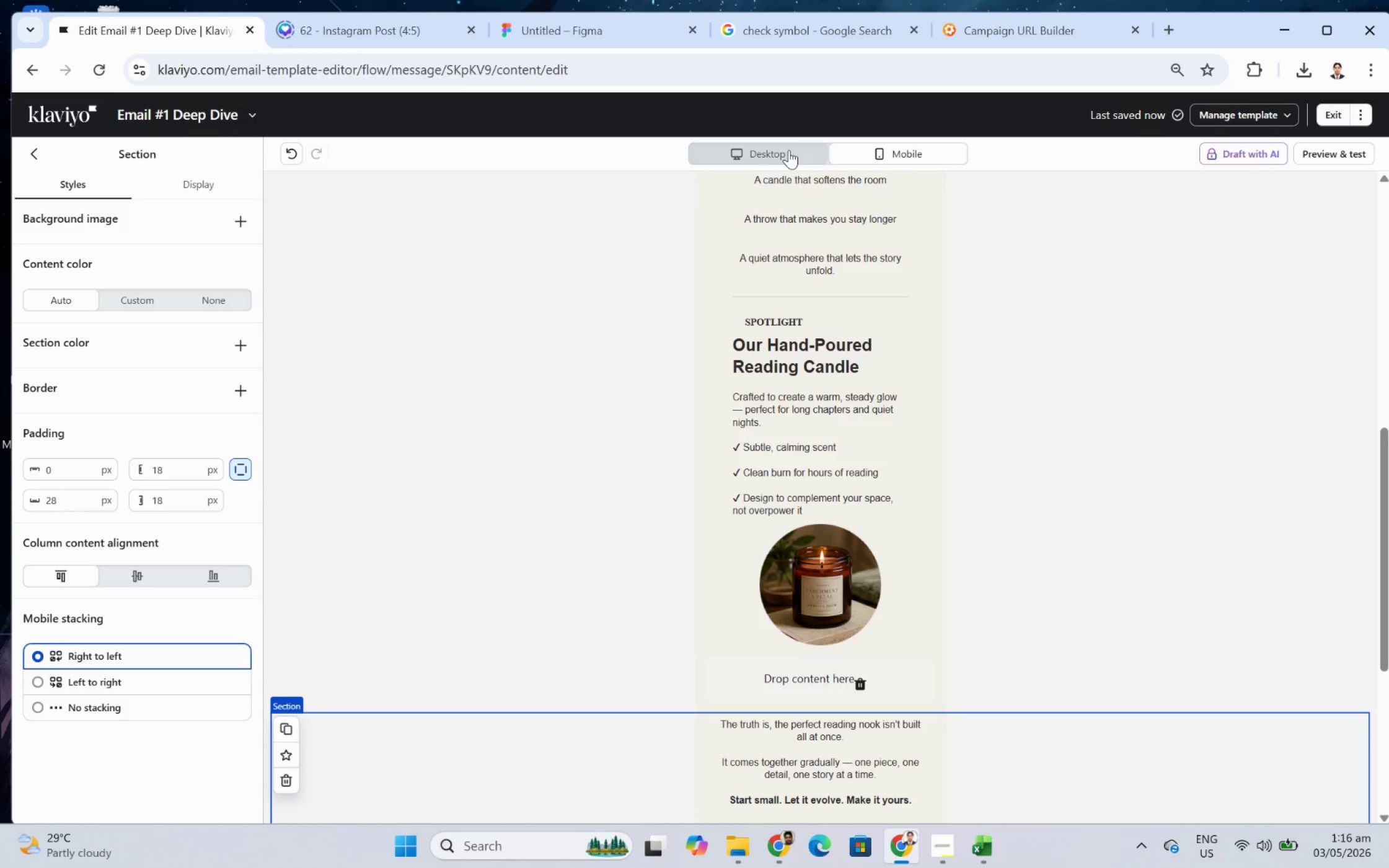 
left_click([753, 326])
 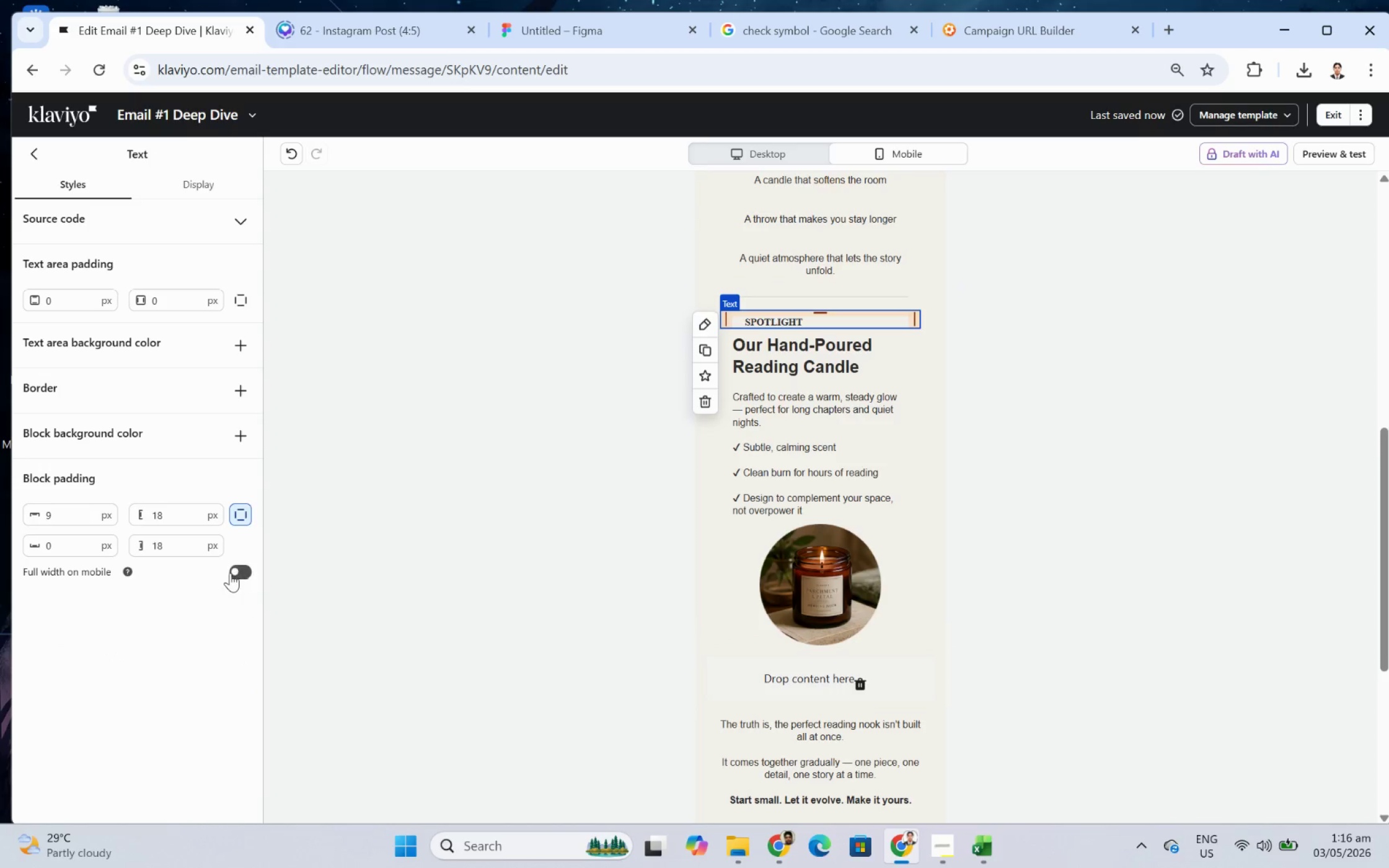 
left_click([231, 572])
 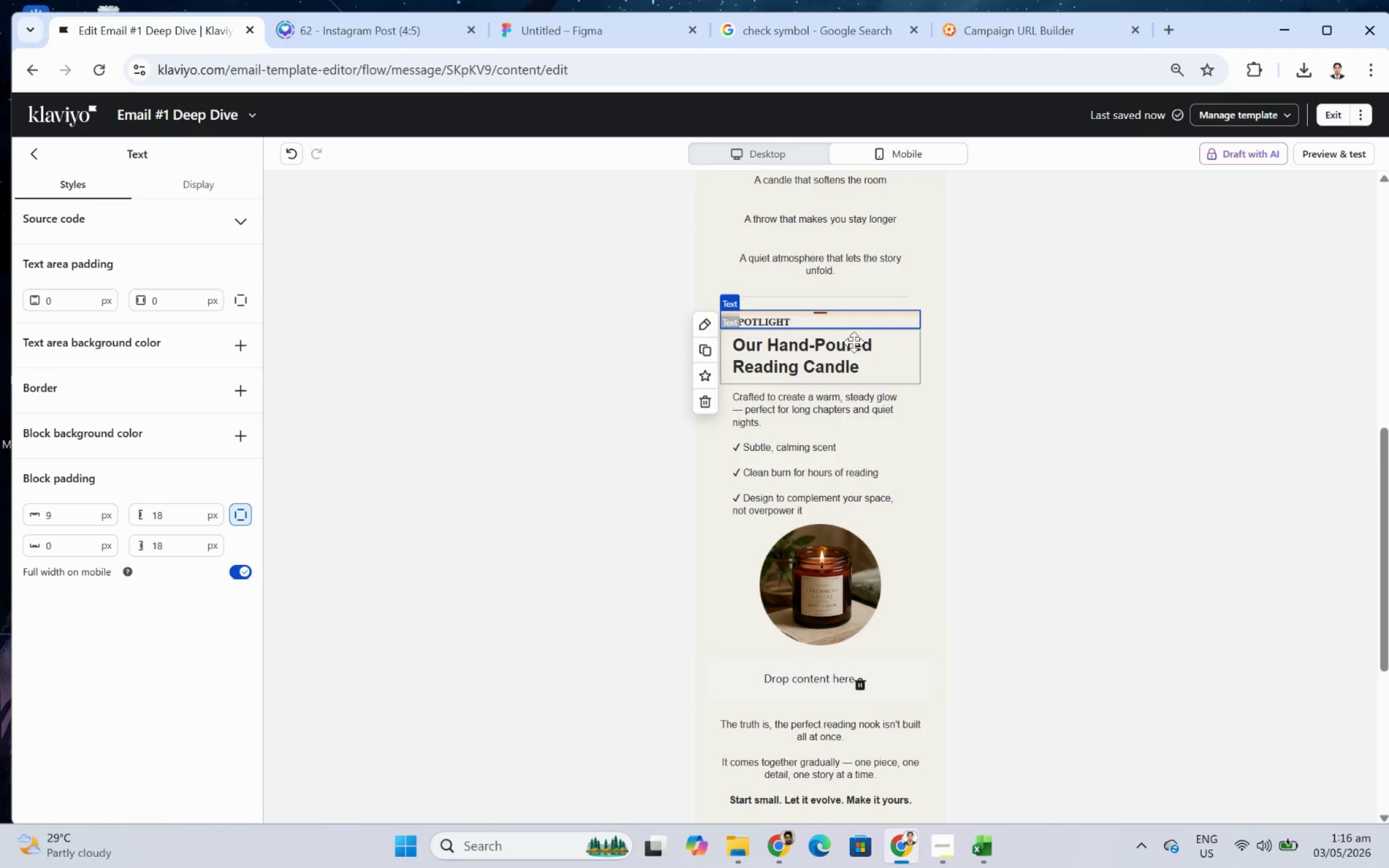 
left_click([841, 362])
 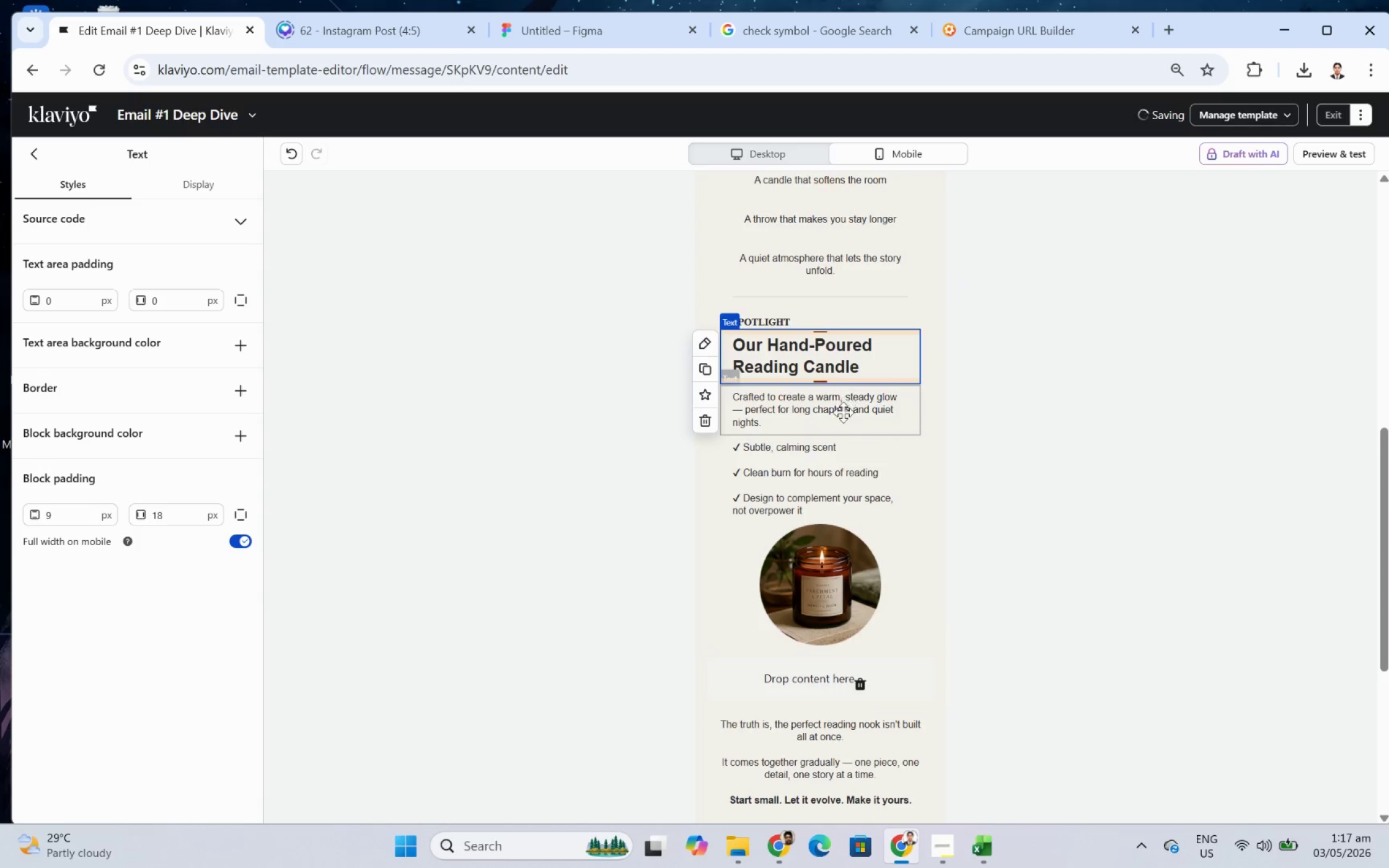 
left_click([841, 424])
 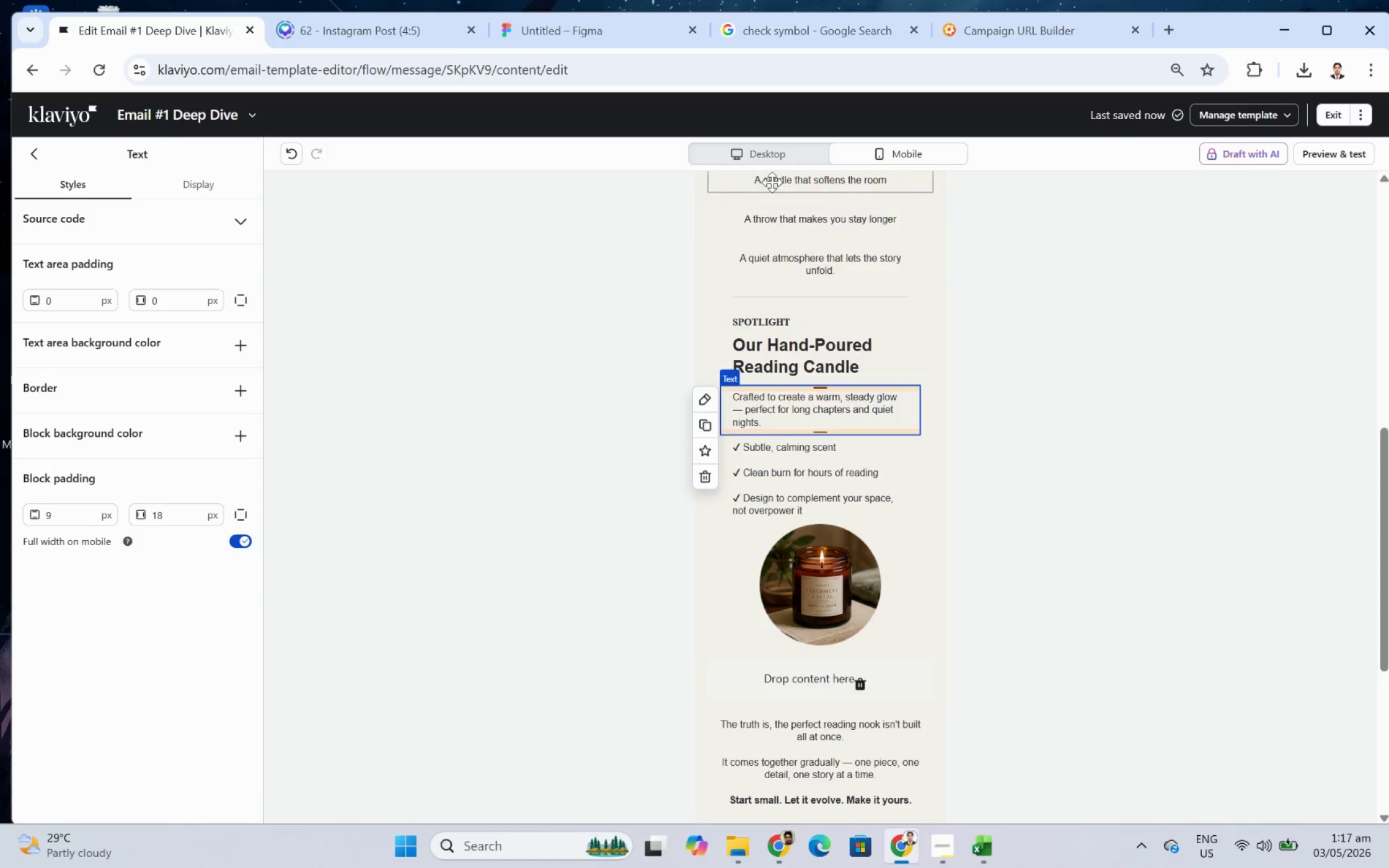 
left_click([775, 154])
 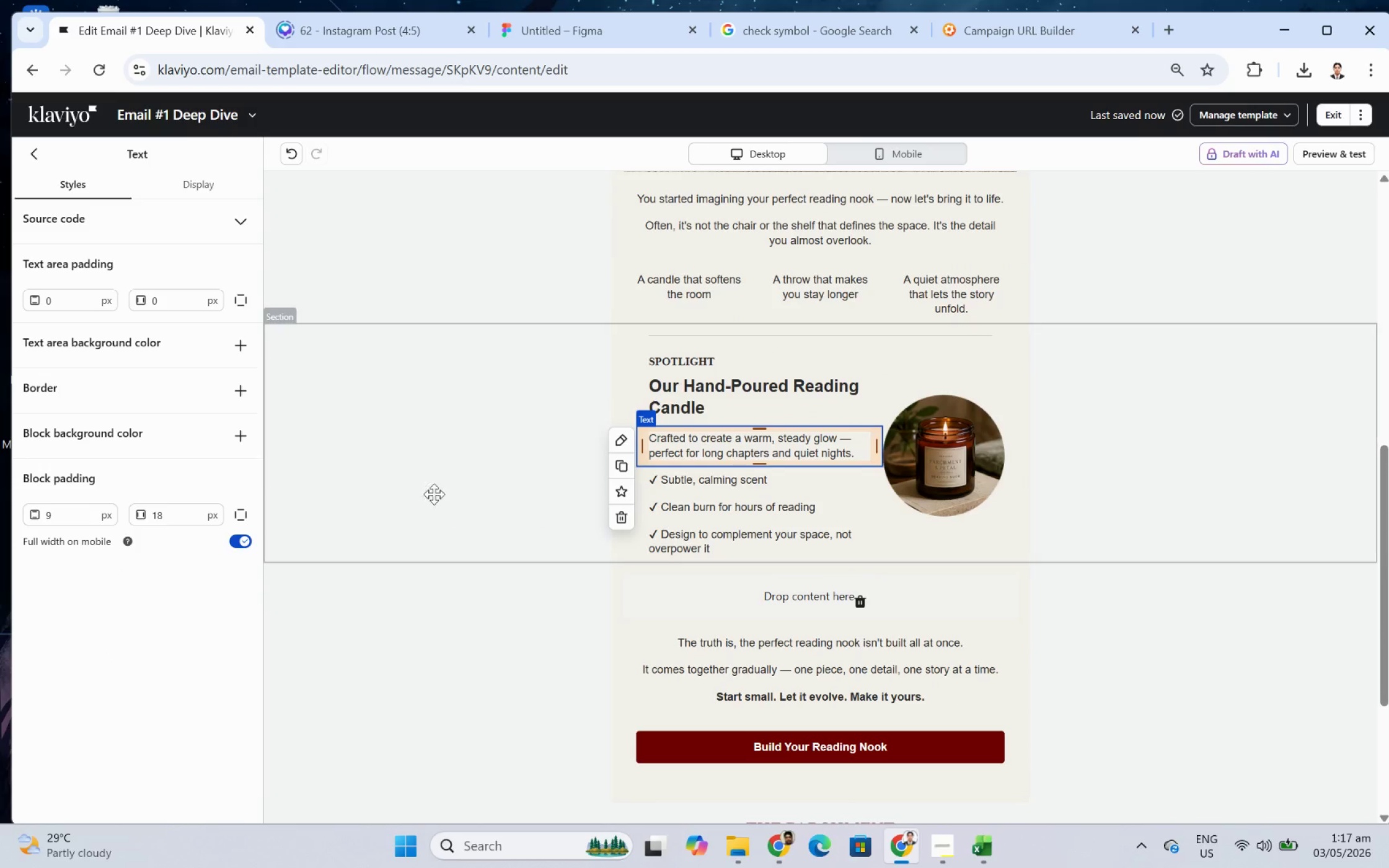 
left_click([430, 452])
 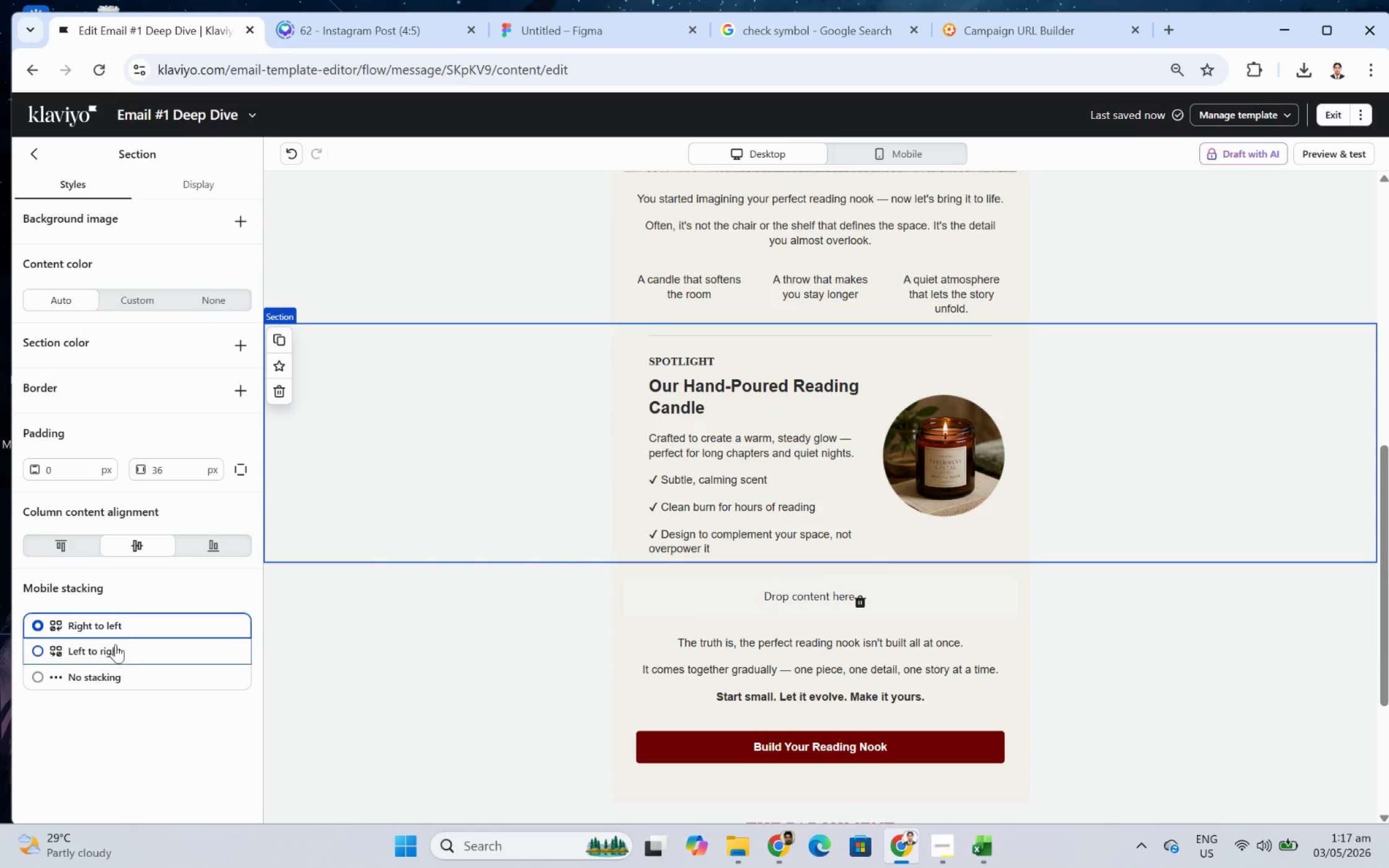 
left_click([117, 649])
 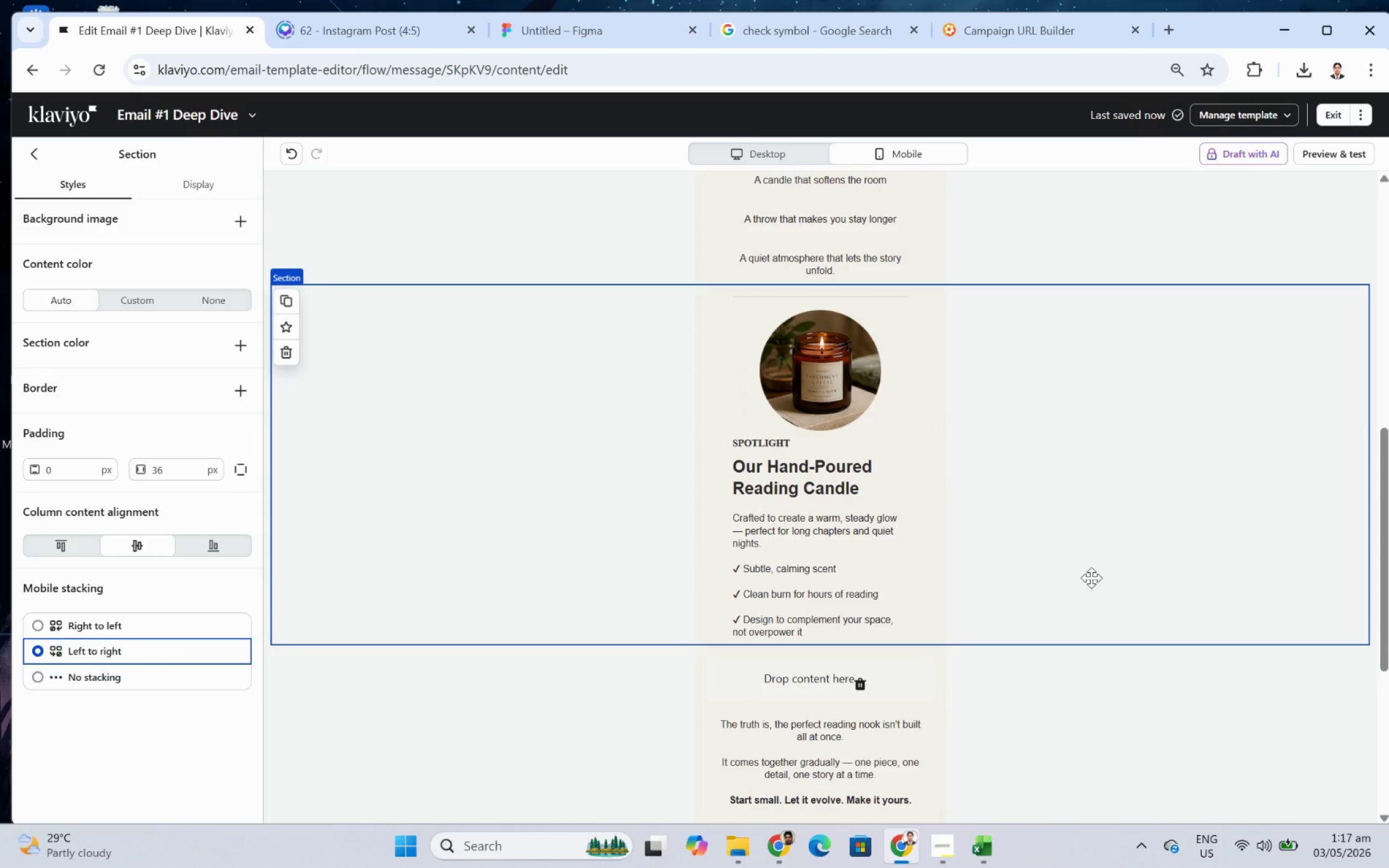 
left_click([1141, 698])
 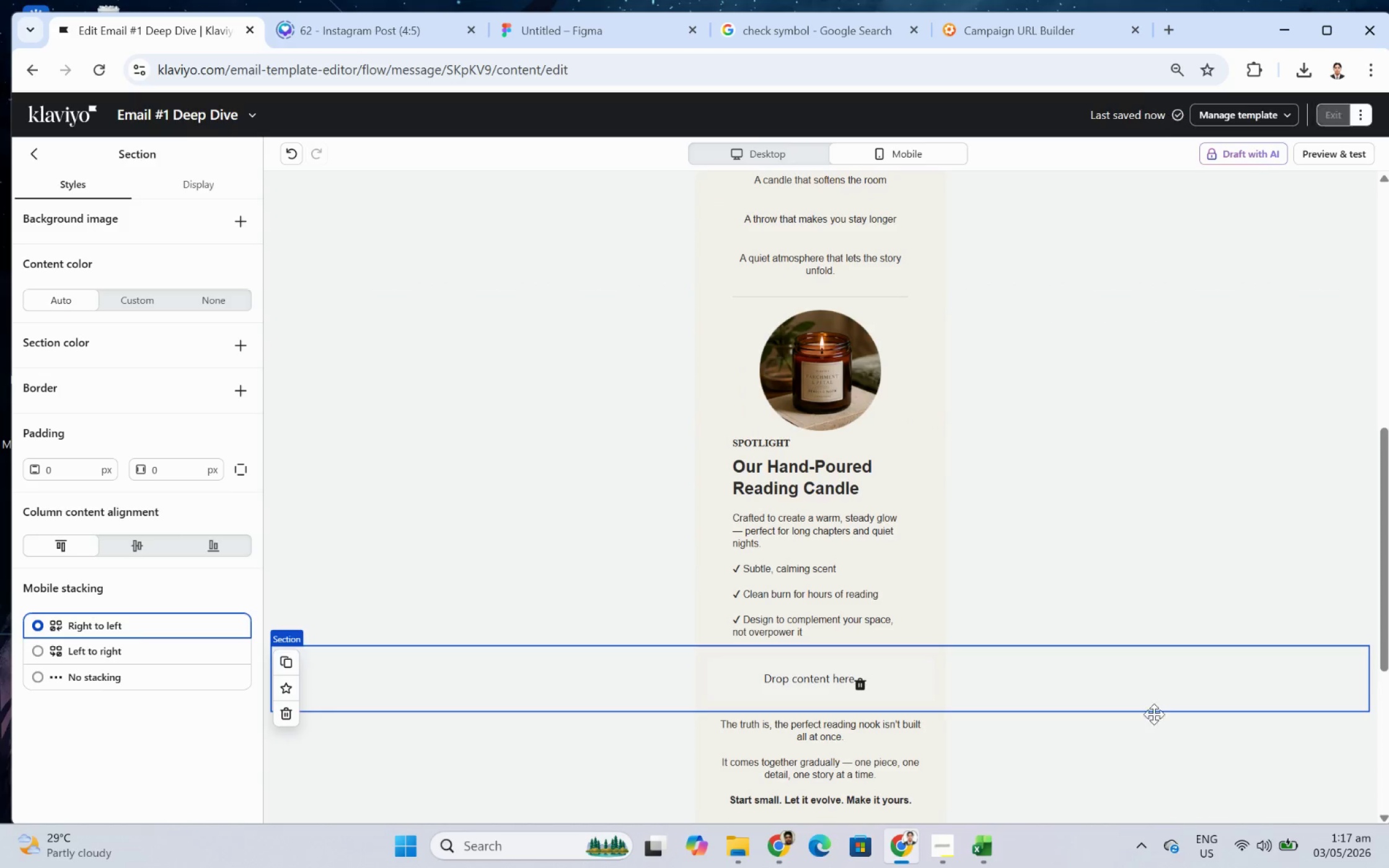 
left_click([1151, 736])
 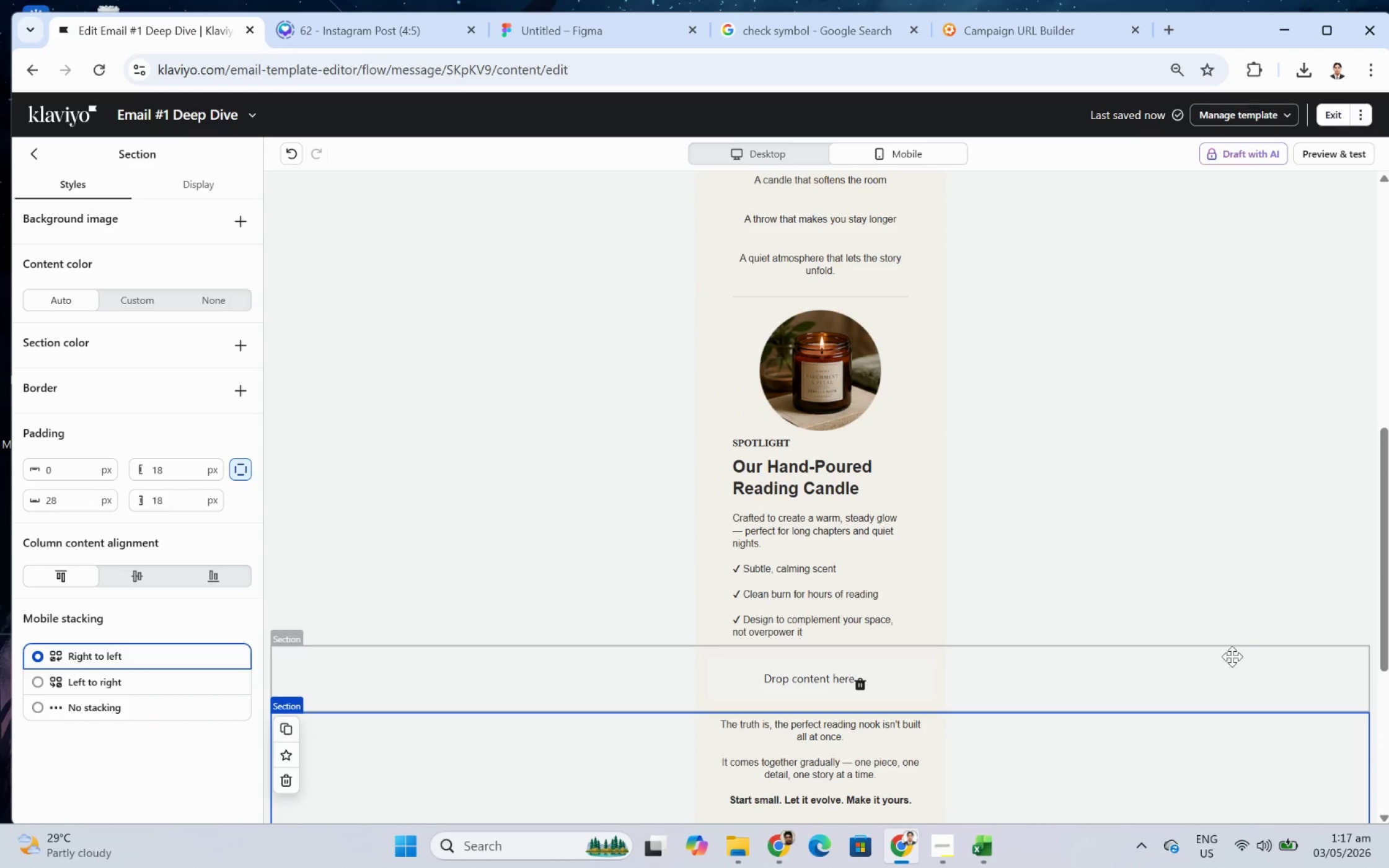 
wait(6.88)
 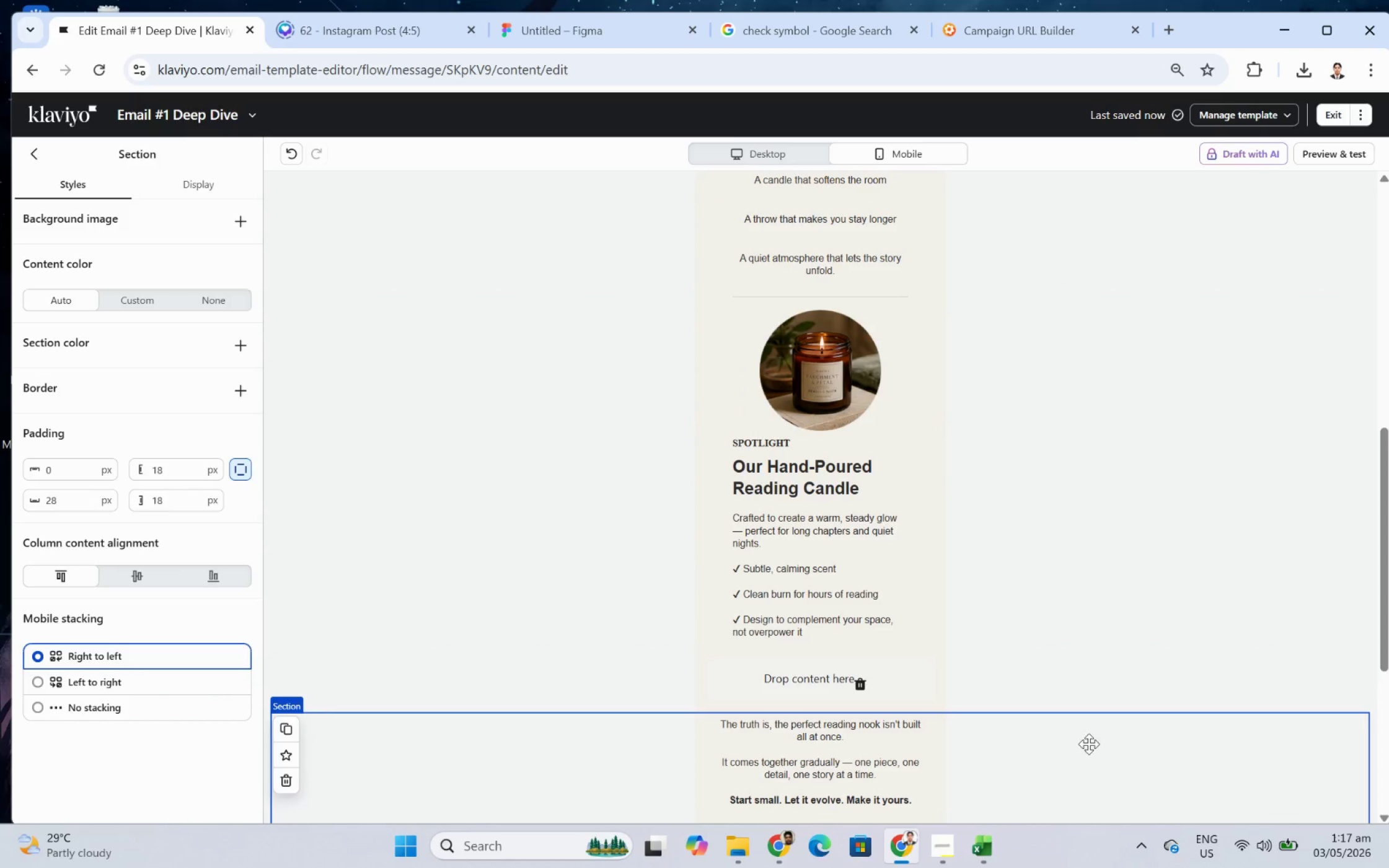 
left_click([769, 158])
 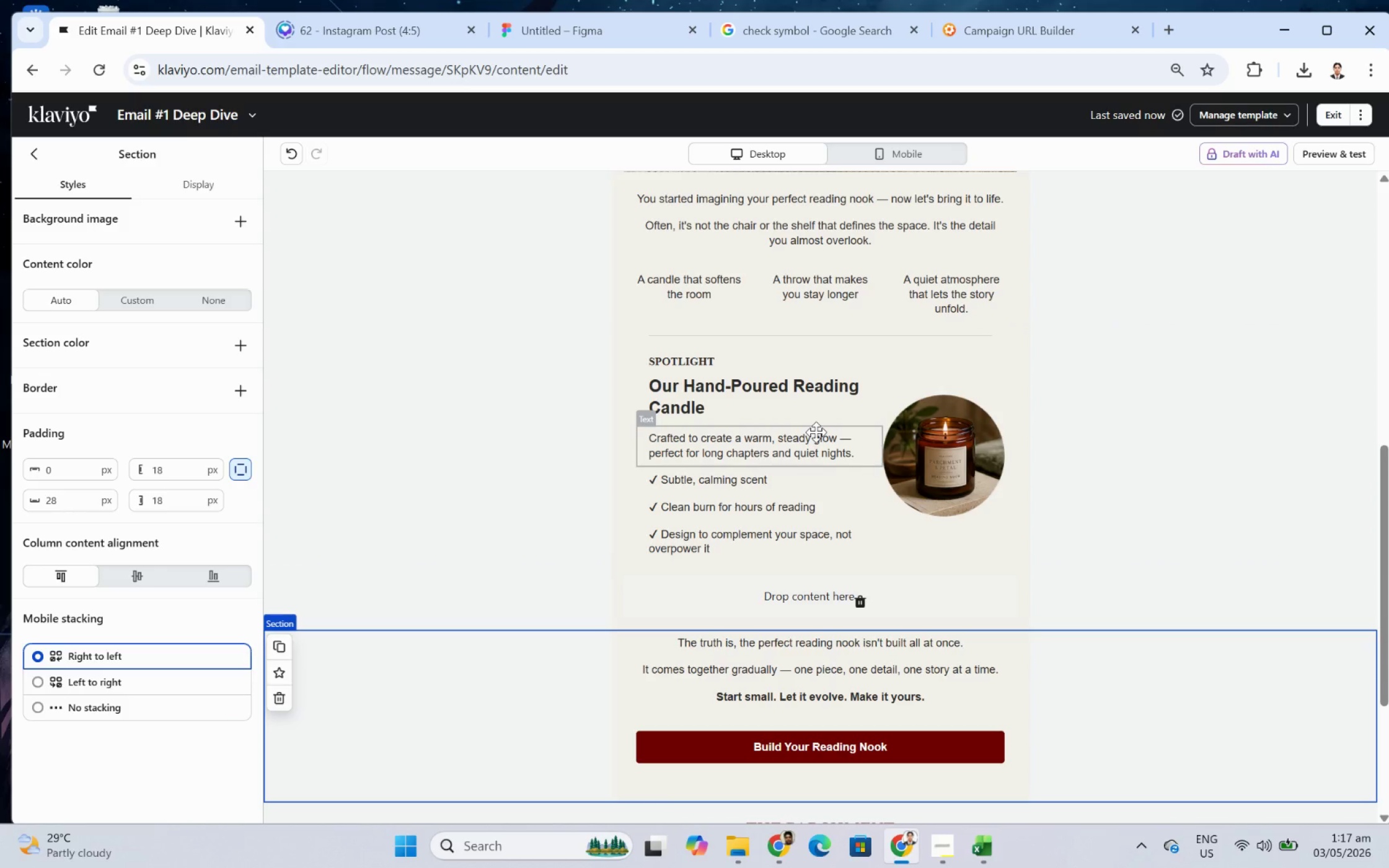 
wait(8.7)
 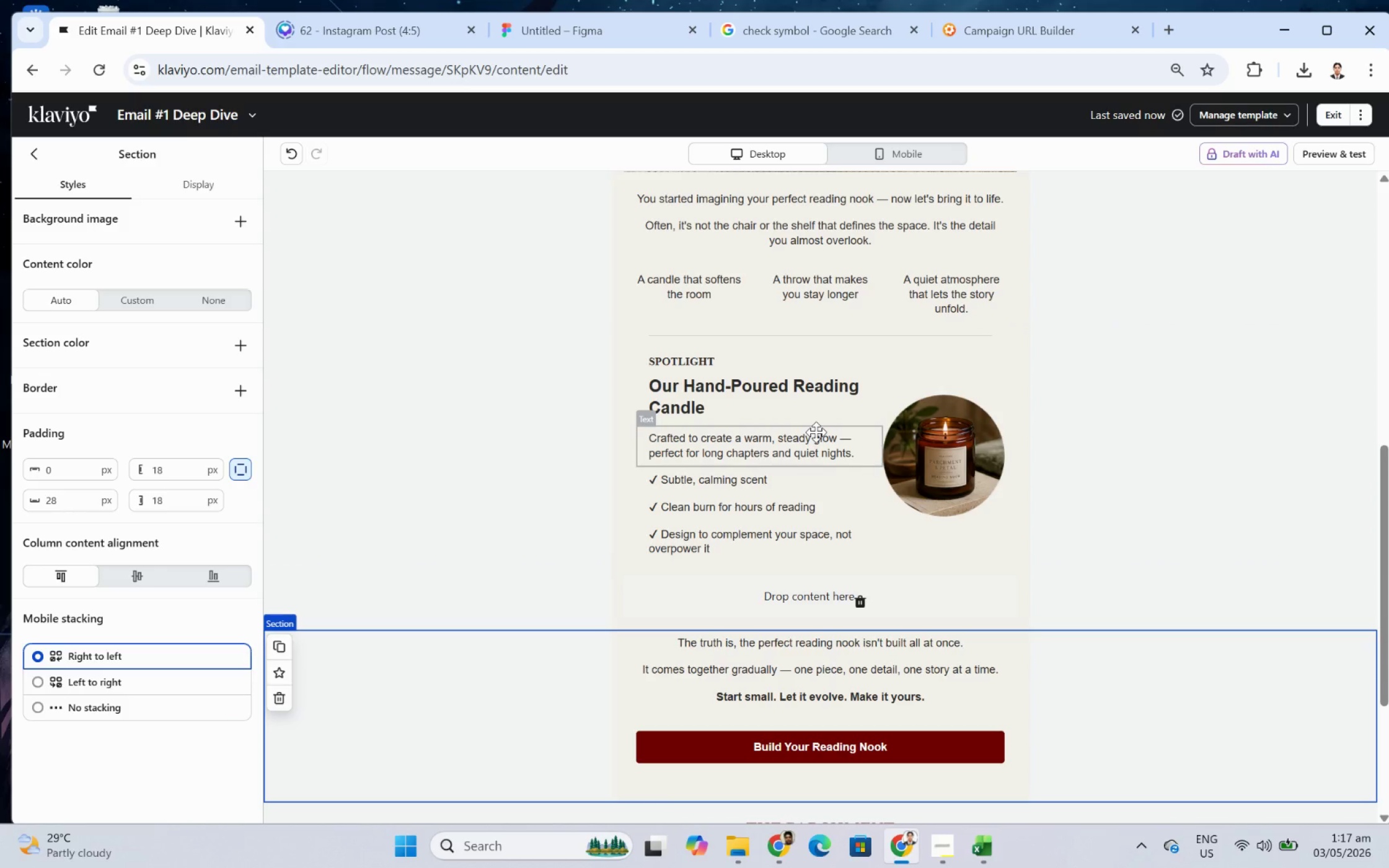 
scroll: coordinate [1237, 642], scroll_direction: down, amount: 4.0
 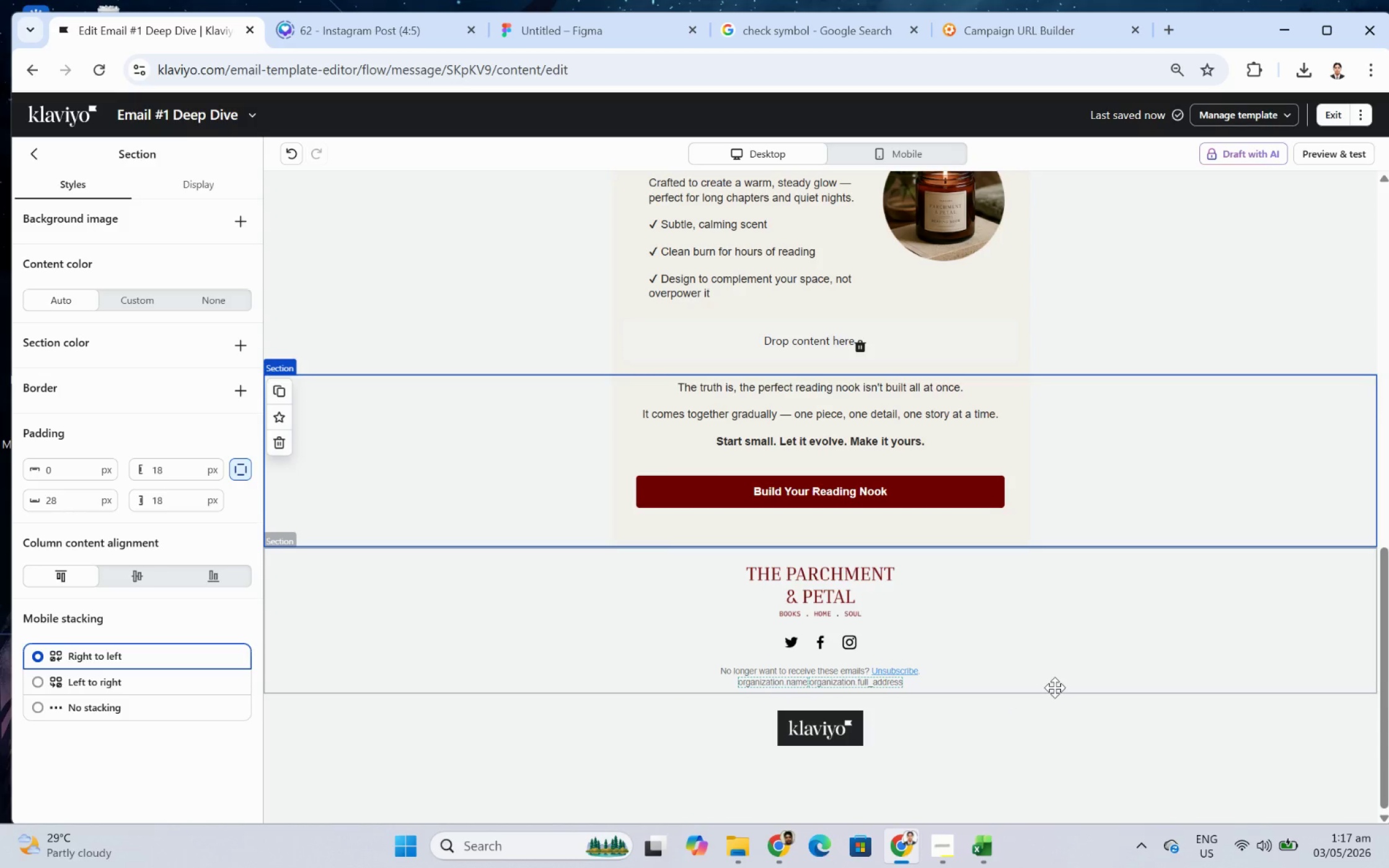 
wait(8.66)
 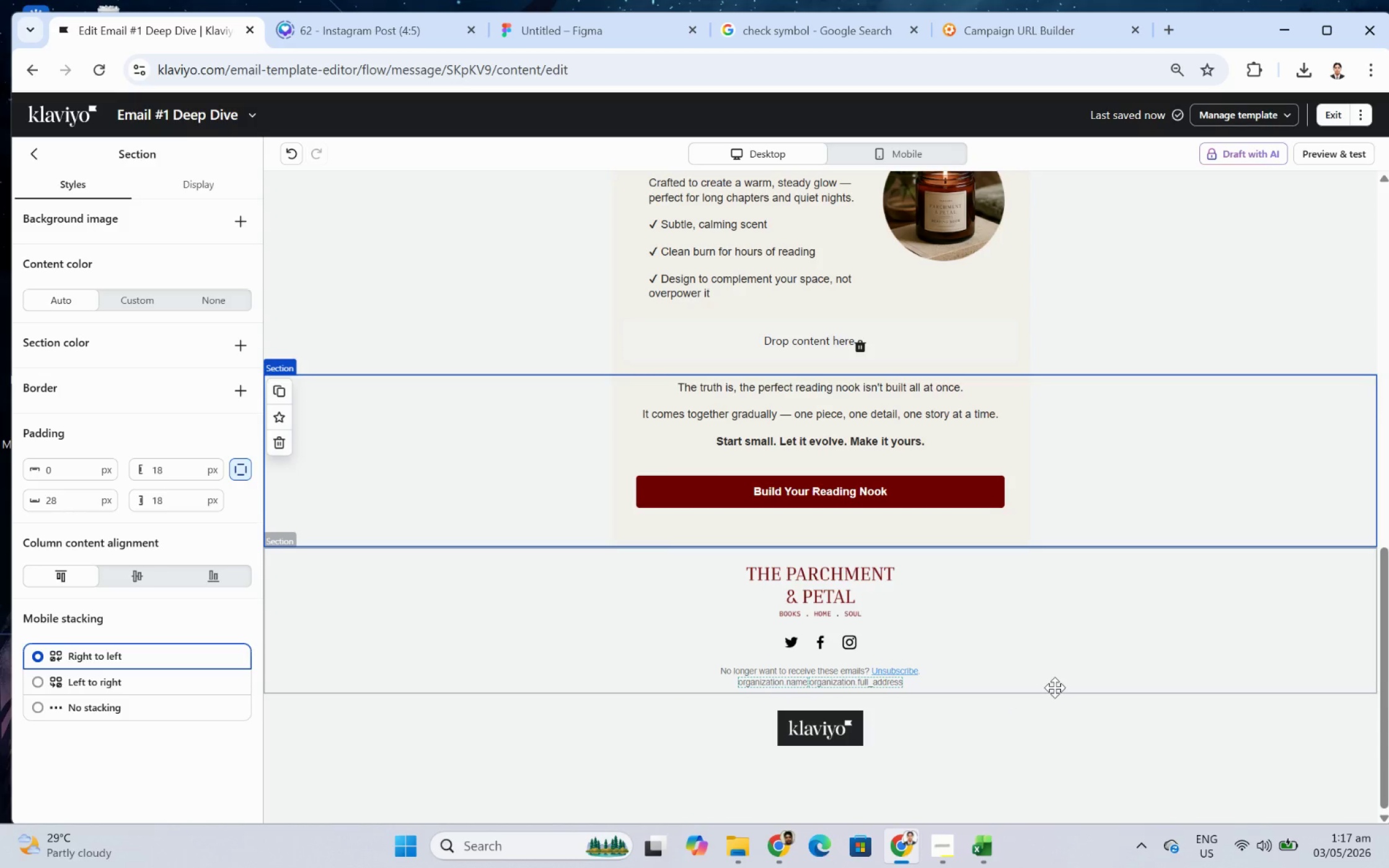 
scroll: coordinate [1106, 605], scroll_direction: up, amount: 9.0
 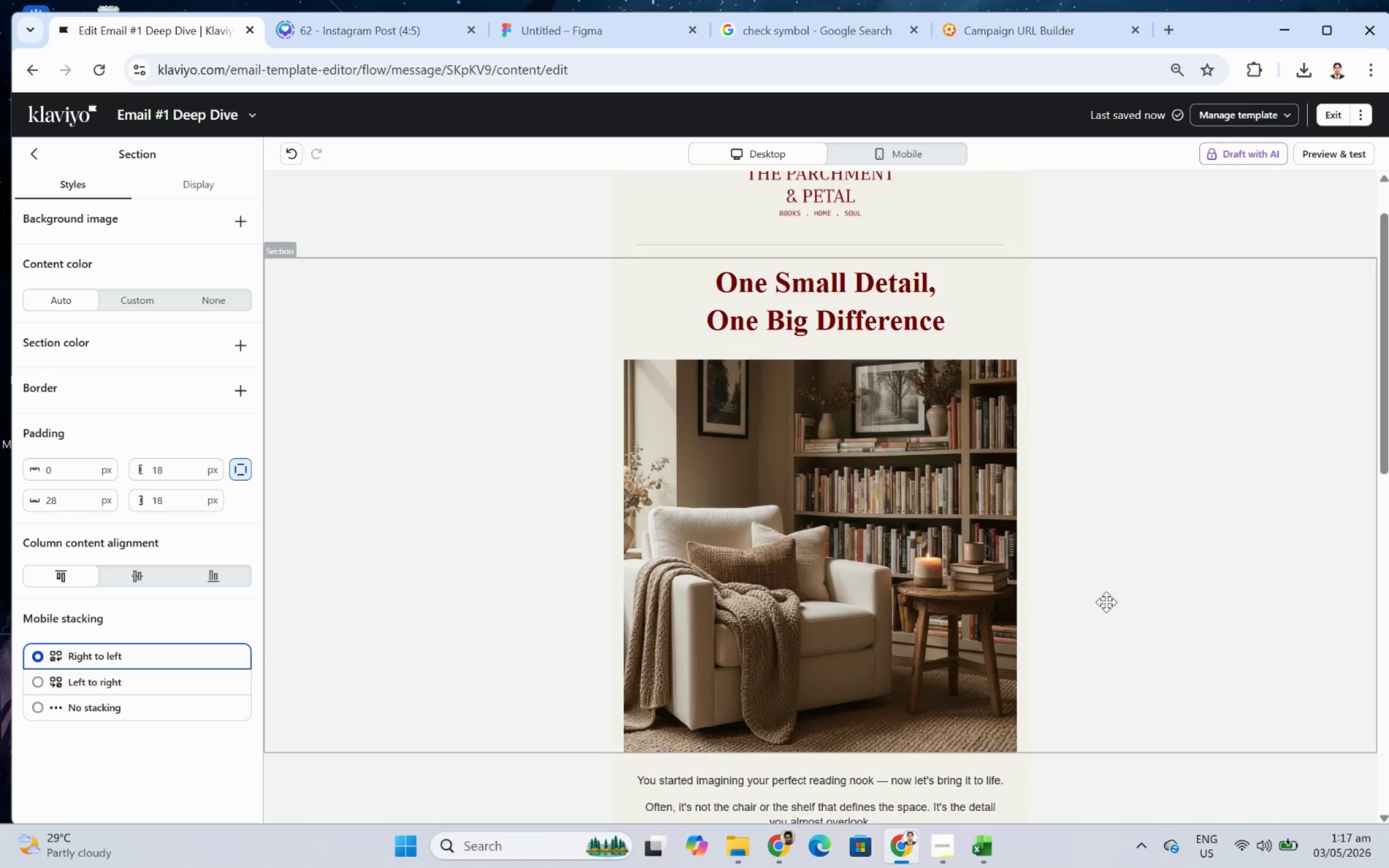 
scroll: coordinate [1106, 602], scroll_direction: down, amount: 1.0
 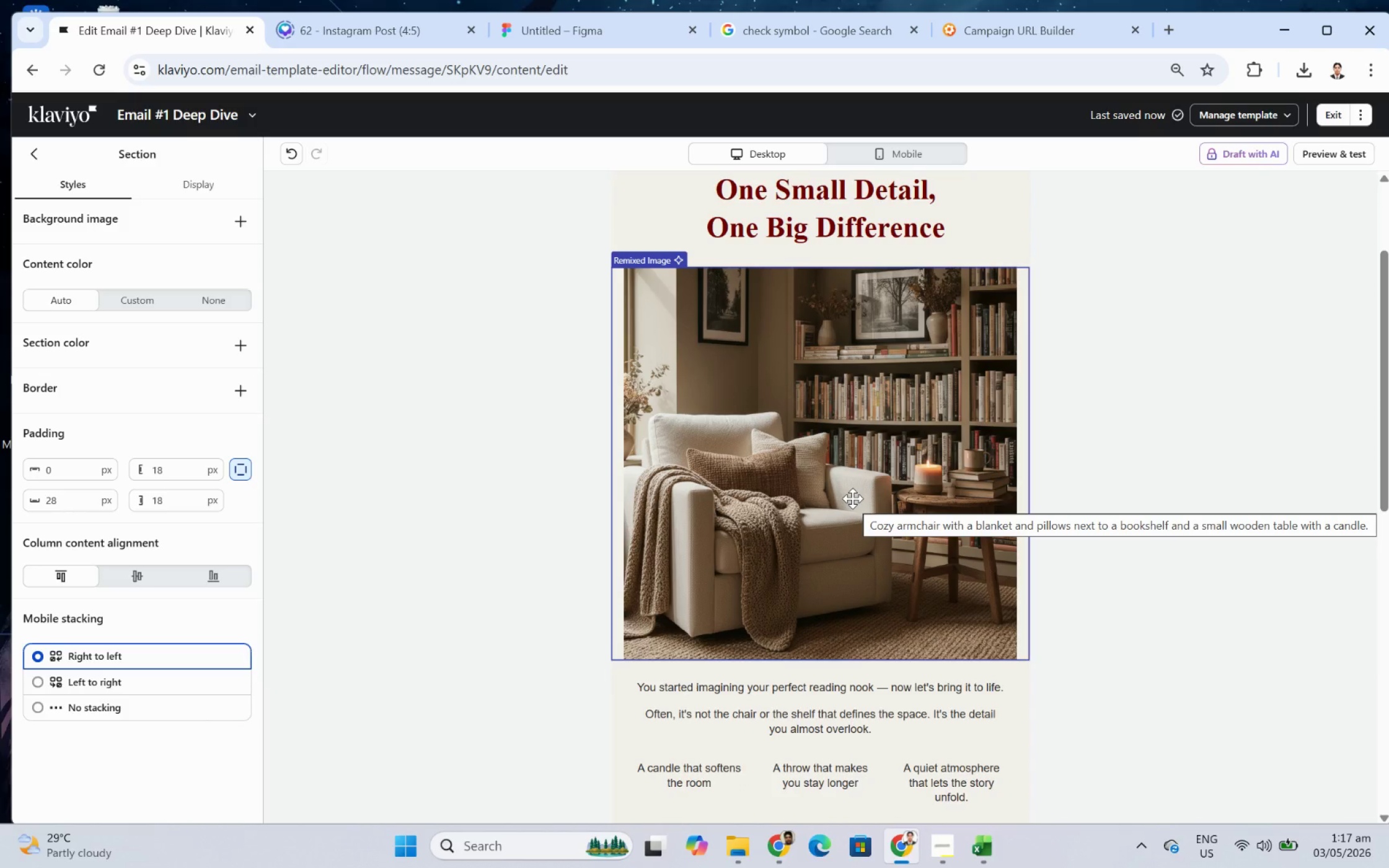 
left_click([852, 498])
 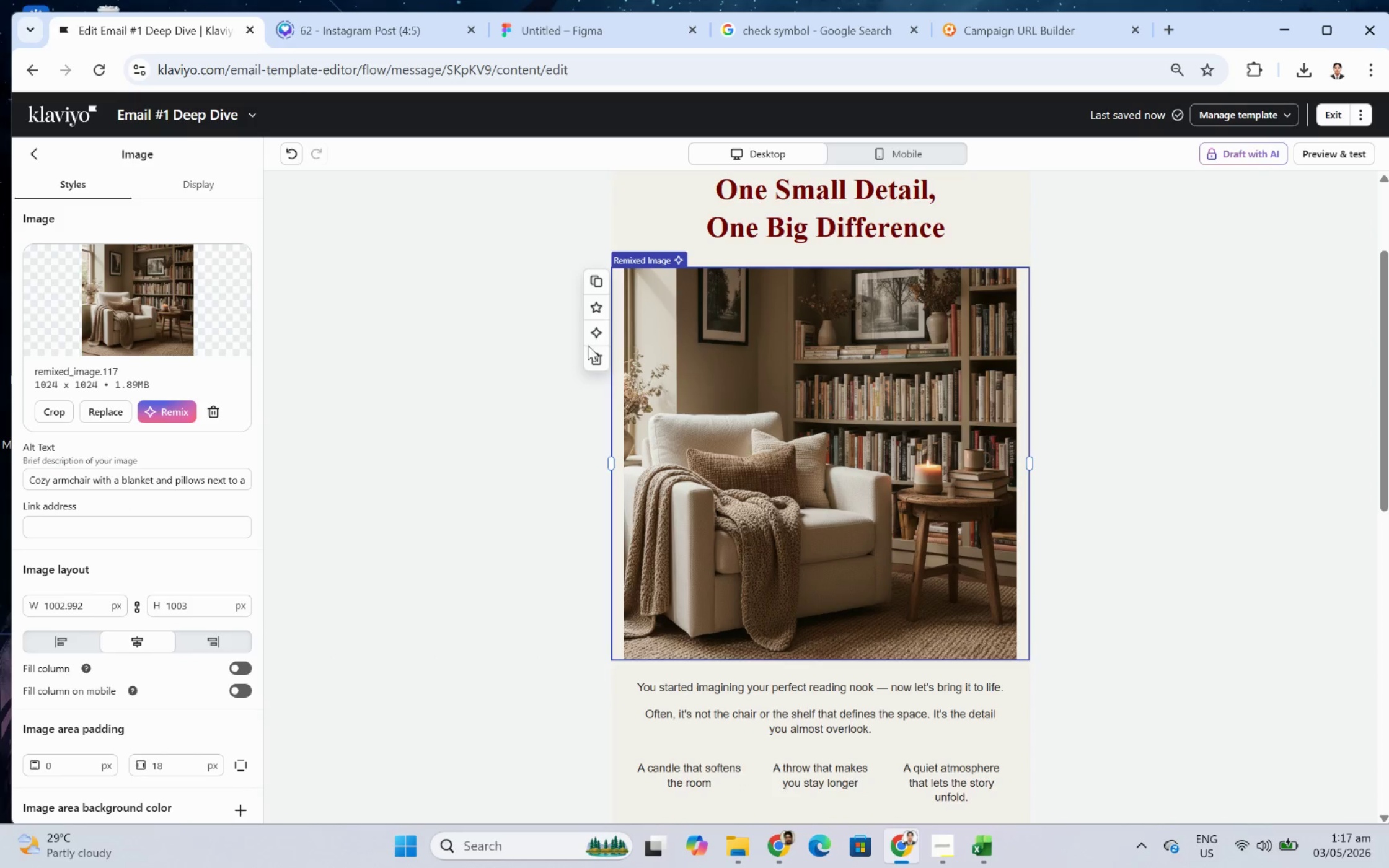 
left_click([593, 363])
 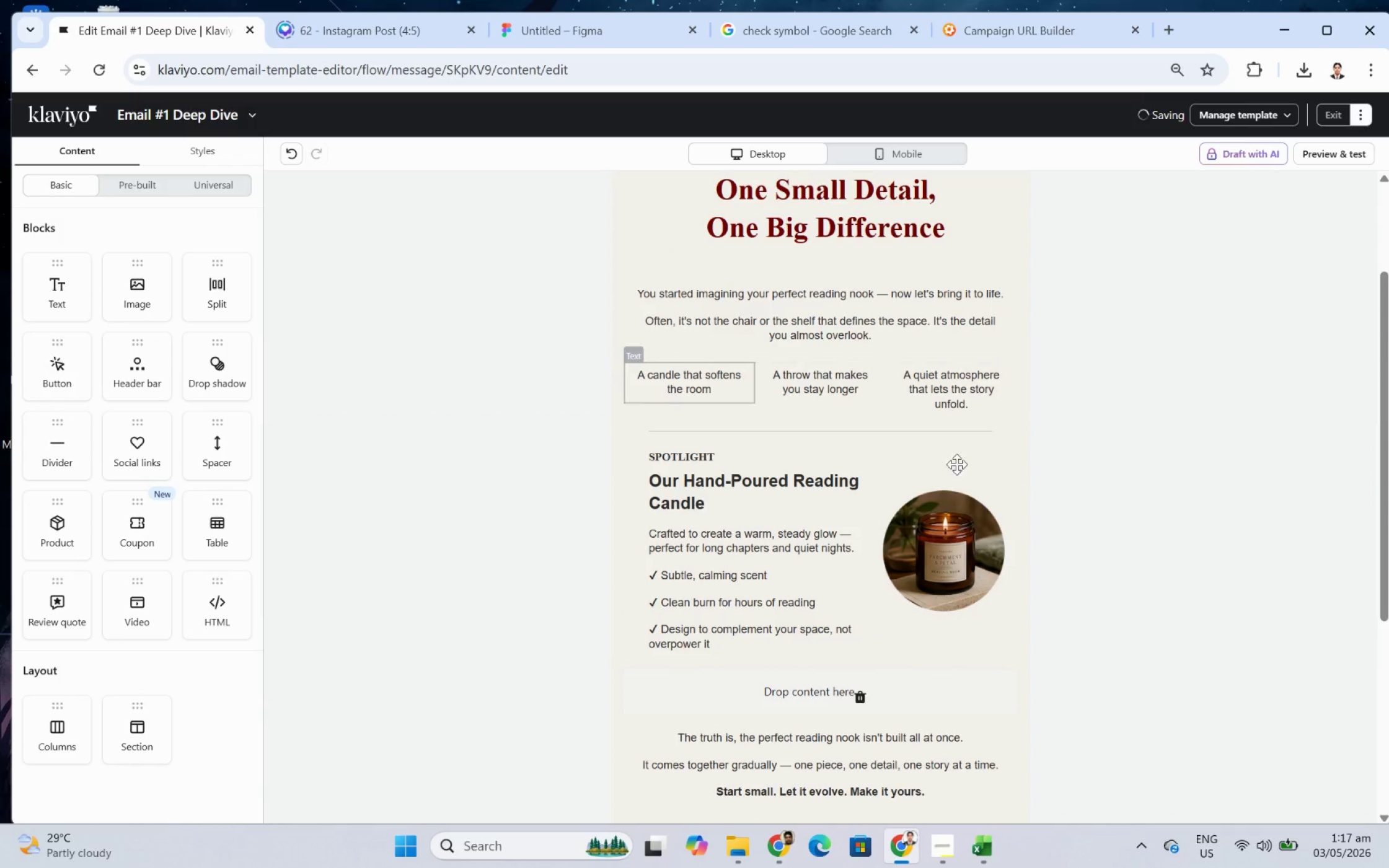 
scroll: coordinate [1199, 581], scroll_direction: up, amount: 2.0
 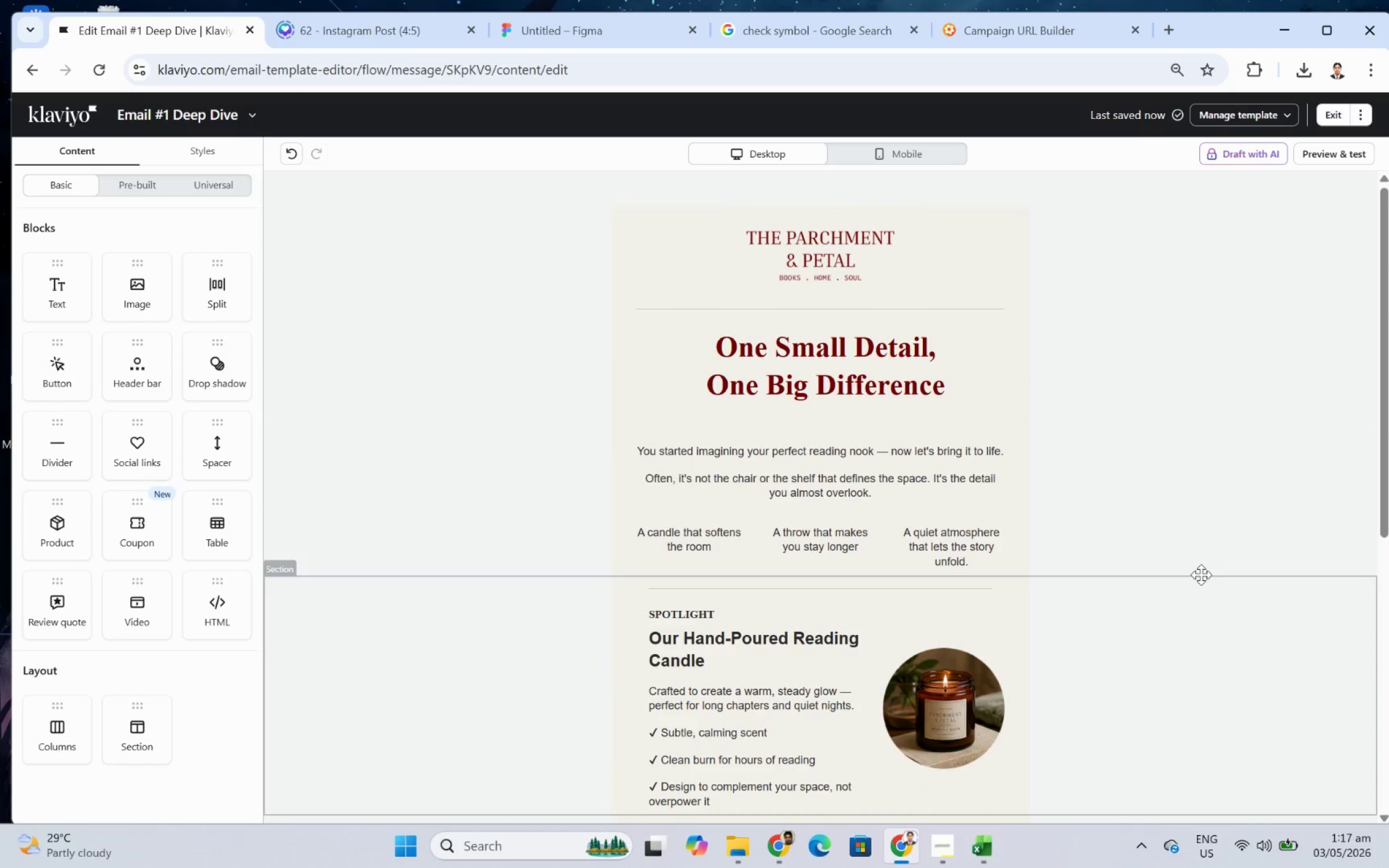 
scroll: coordinate [1201, 572], scroll_direction: down, amount: 3.0
 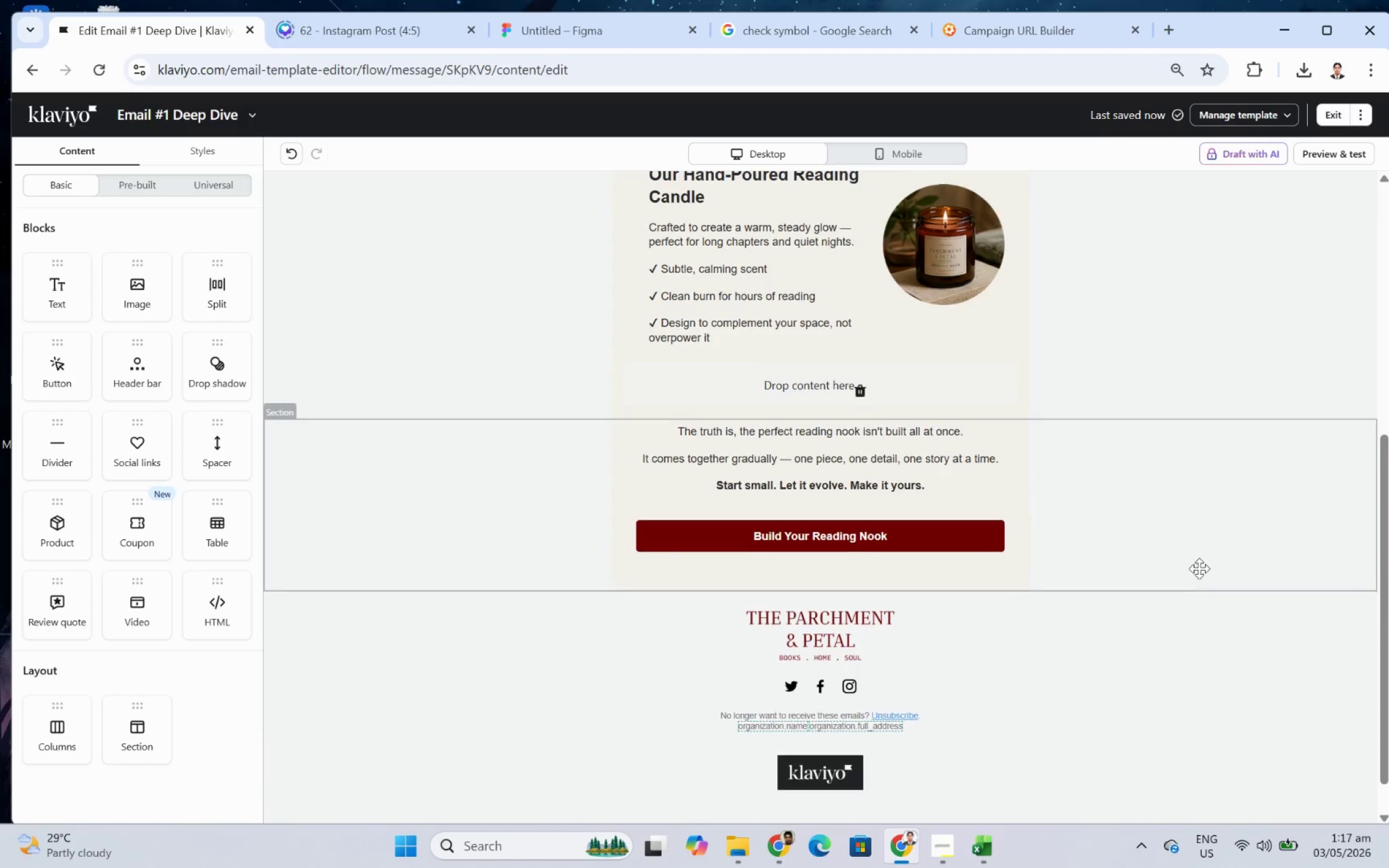 
scroll: coordinate [1194, 579], scroll_direction: up, amount: 6.0
 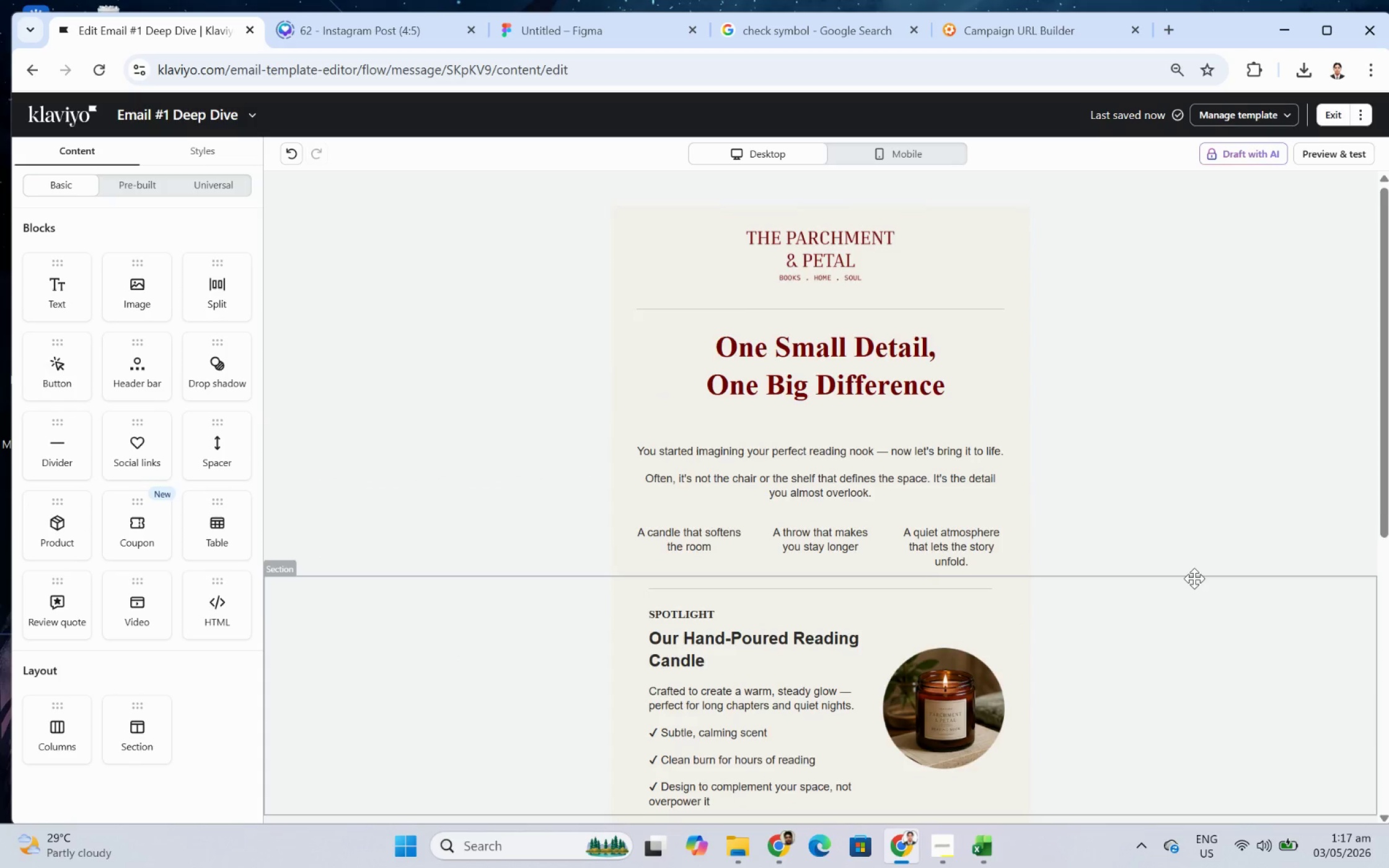 
scroll: coordinate [1194, 578], scroll_direction: down, amount: 1.0
 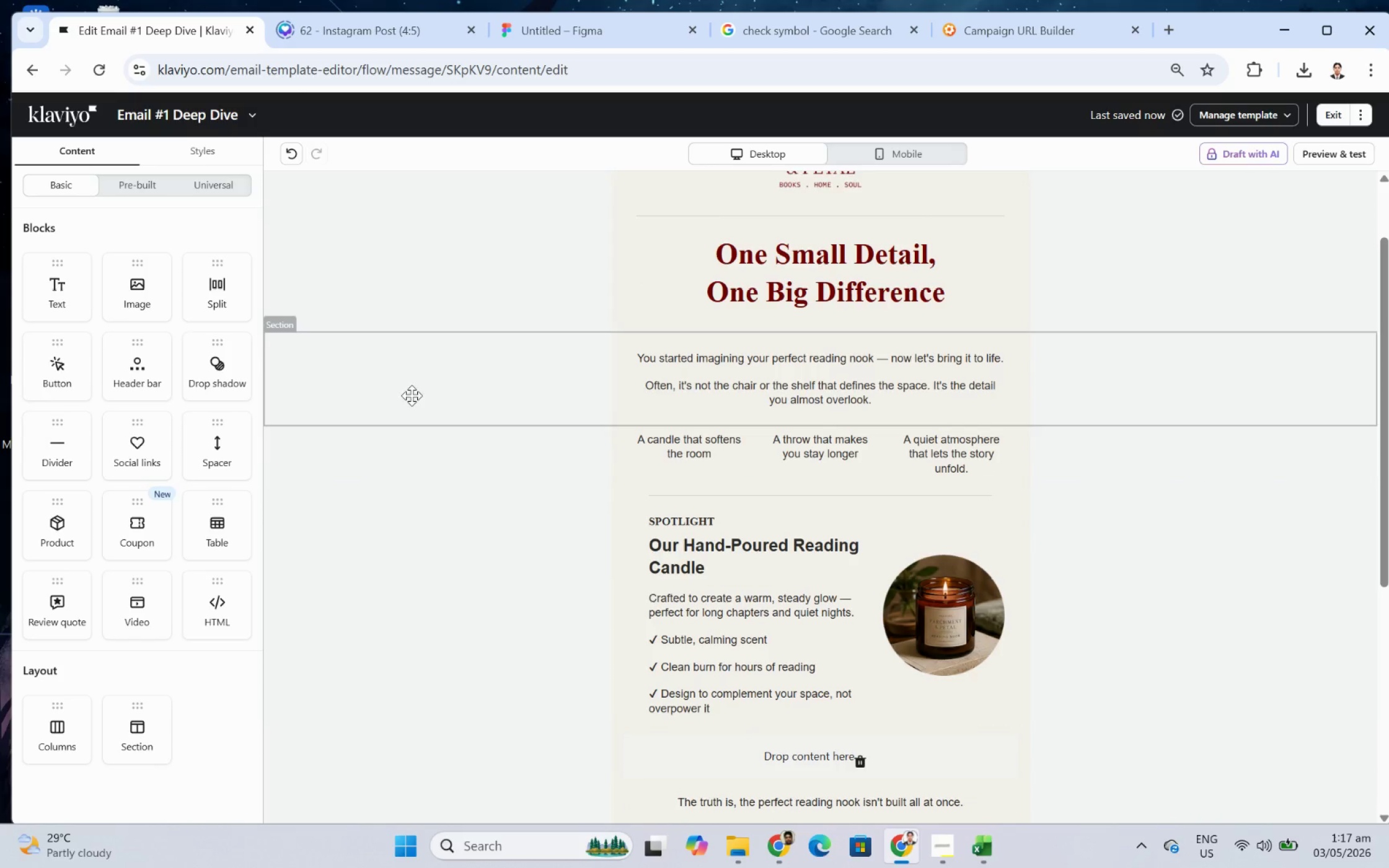 
left_click_drag(start_coordinate=[145, 285], to_coordinate=[712, 446])
 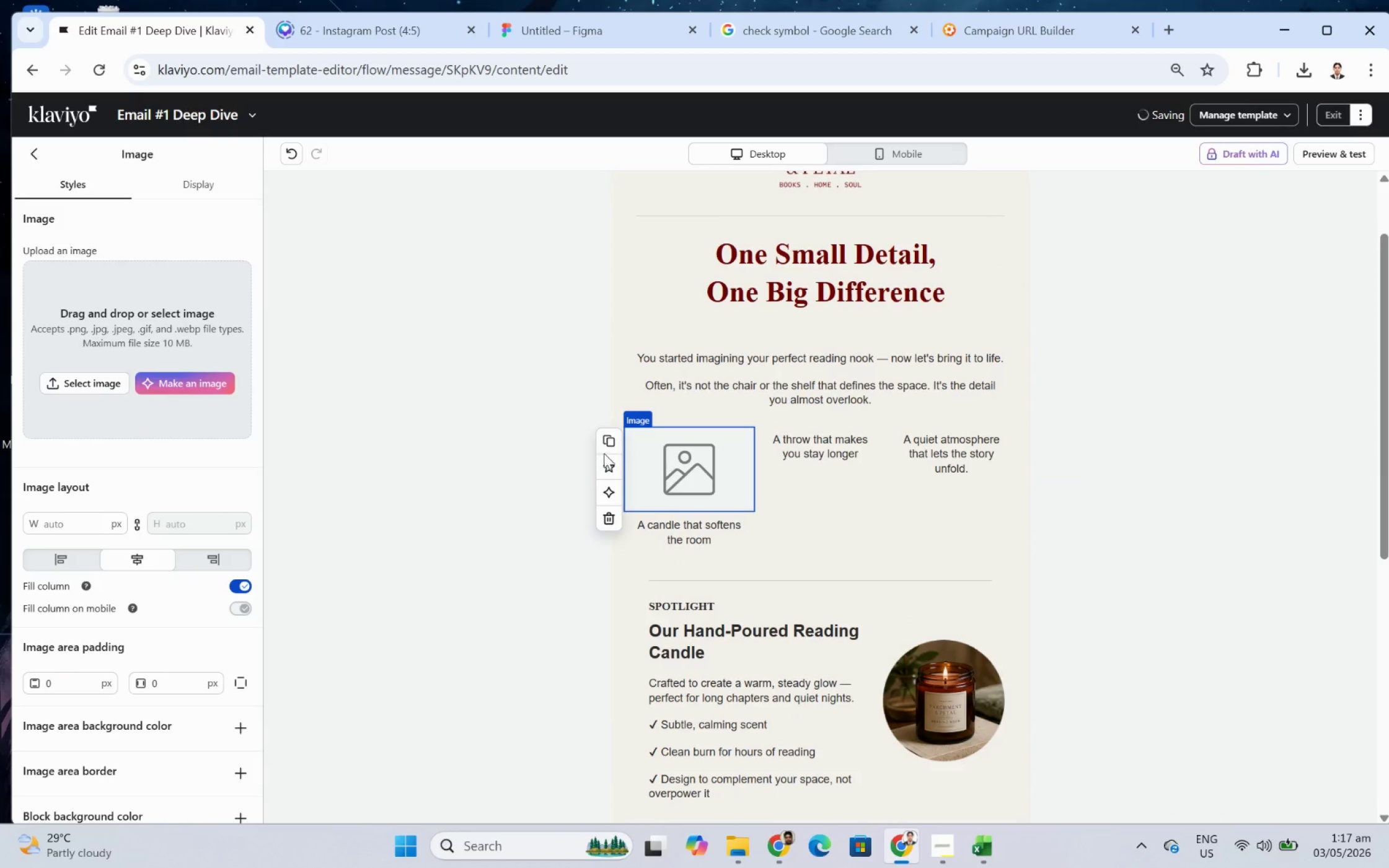 
left_click([1202, 550])
 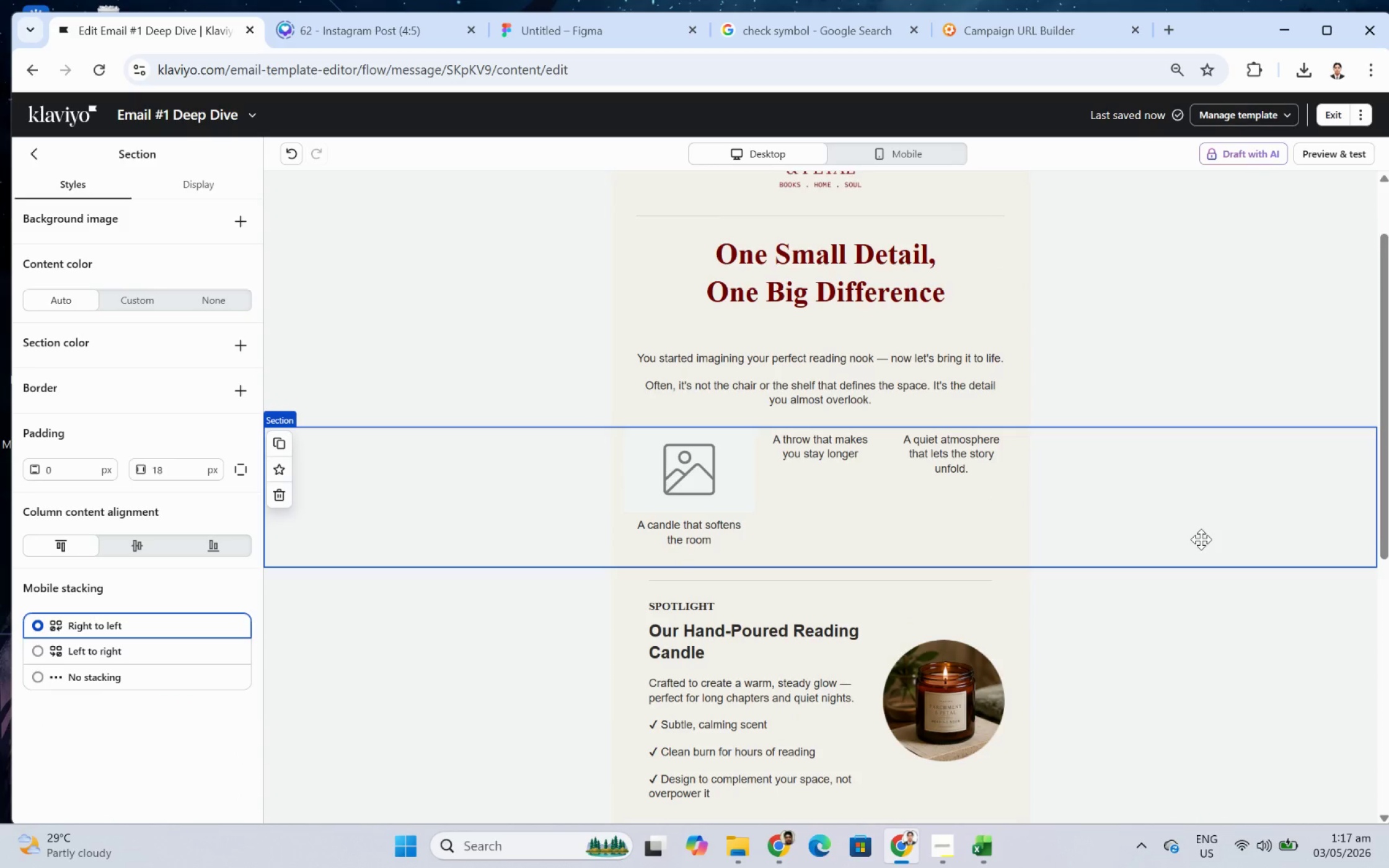 
scroll: coordinate [1201, 539], scroll_direction: down, amount: 5.0
 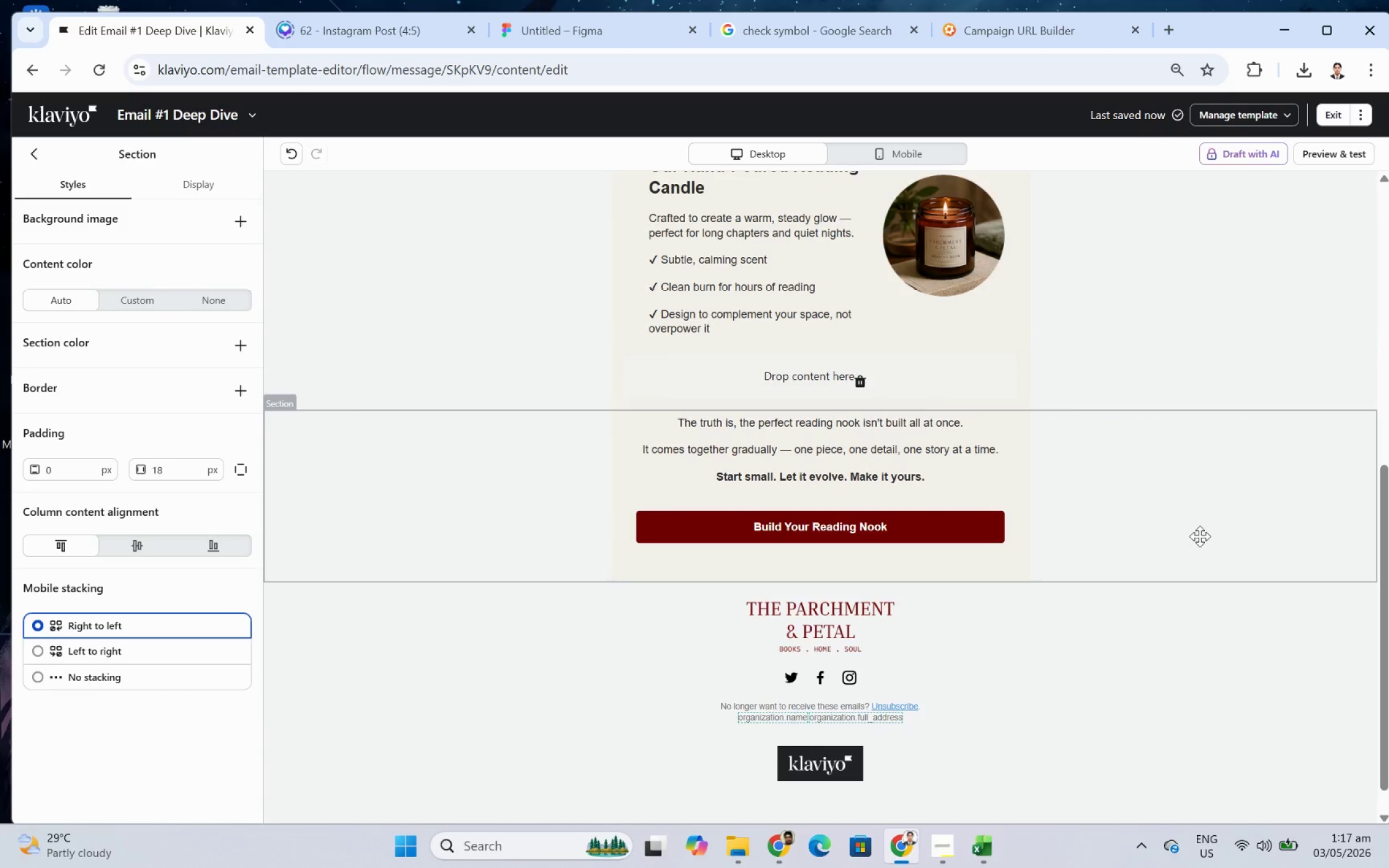 
scroll: coordinate [1199, 536], scroll_direction: up, amount: 1.0
 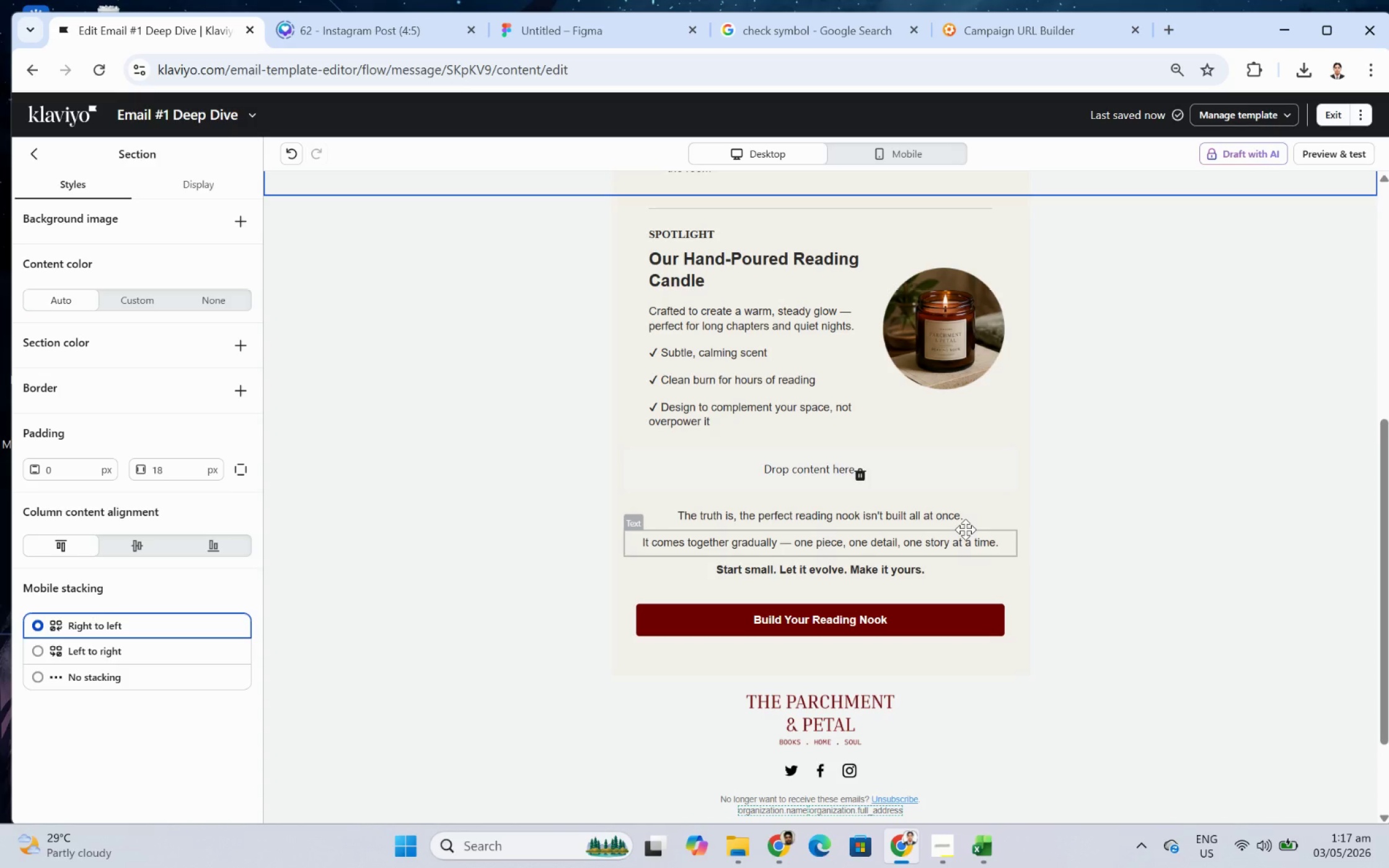 
wait(7.76)
 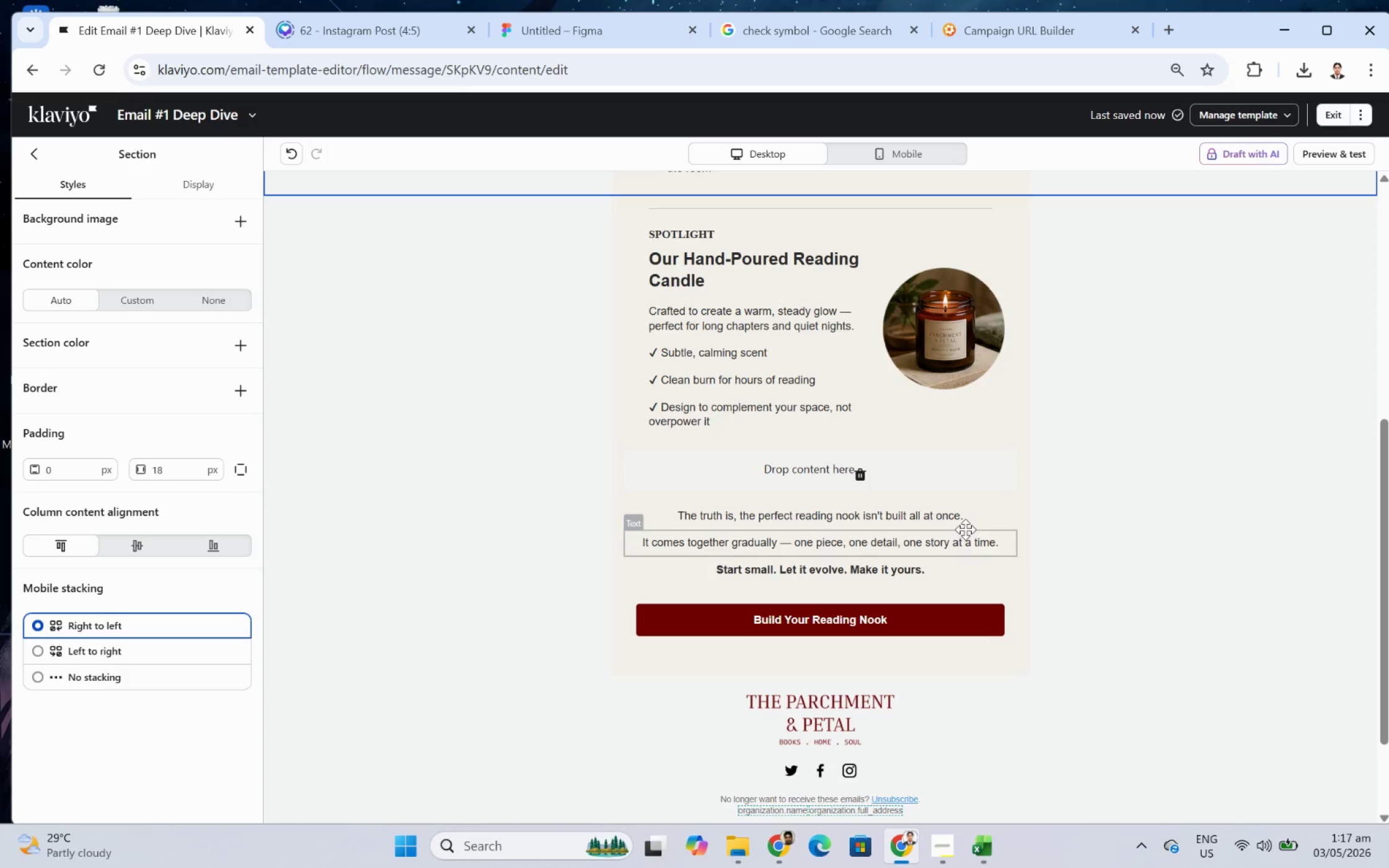 
left_click_drag(start_coordinate=[944, 602], to_coordinate=[921, 469])
 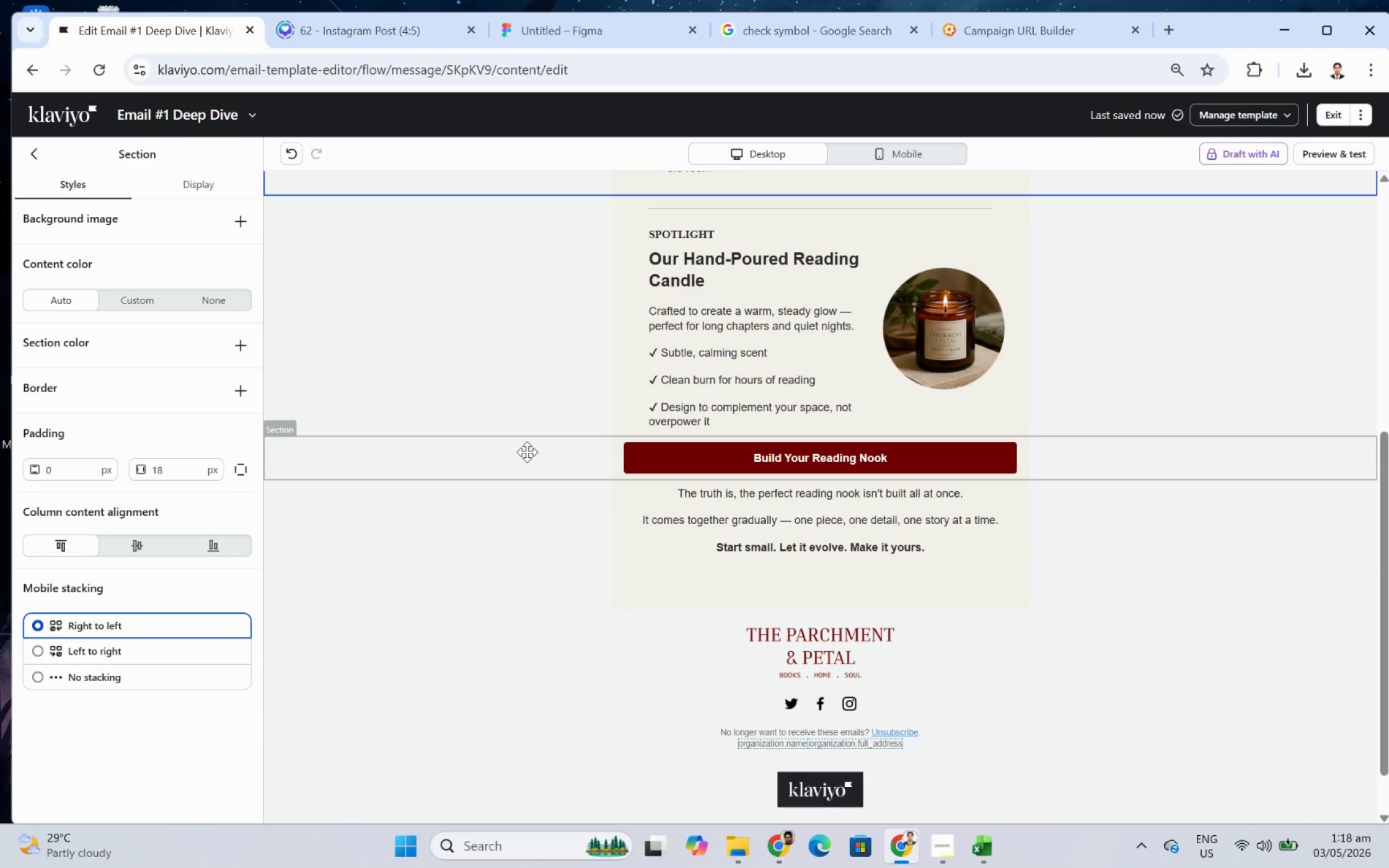 
left_click([527, 452])
 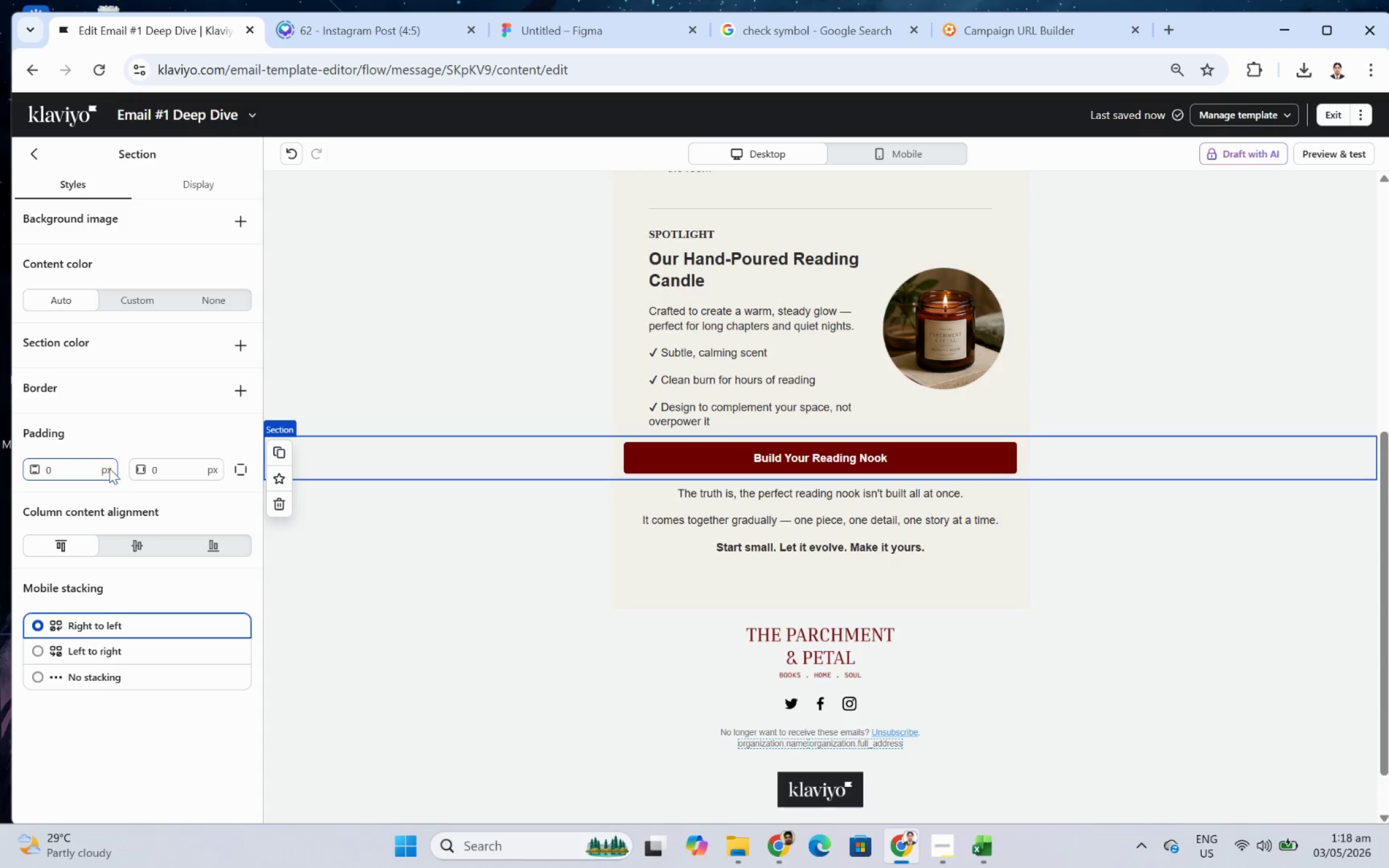 
double_click([198, 479])
 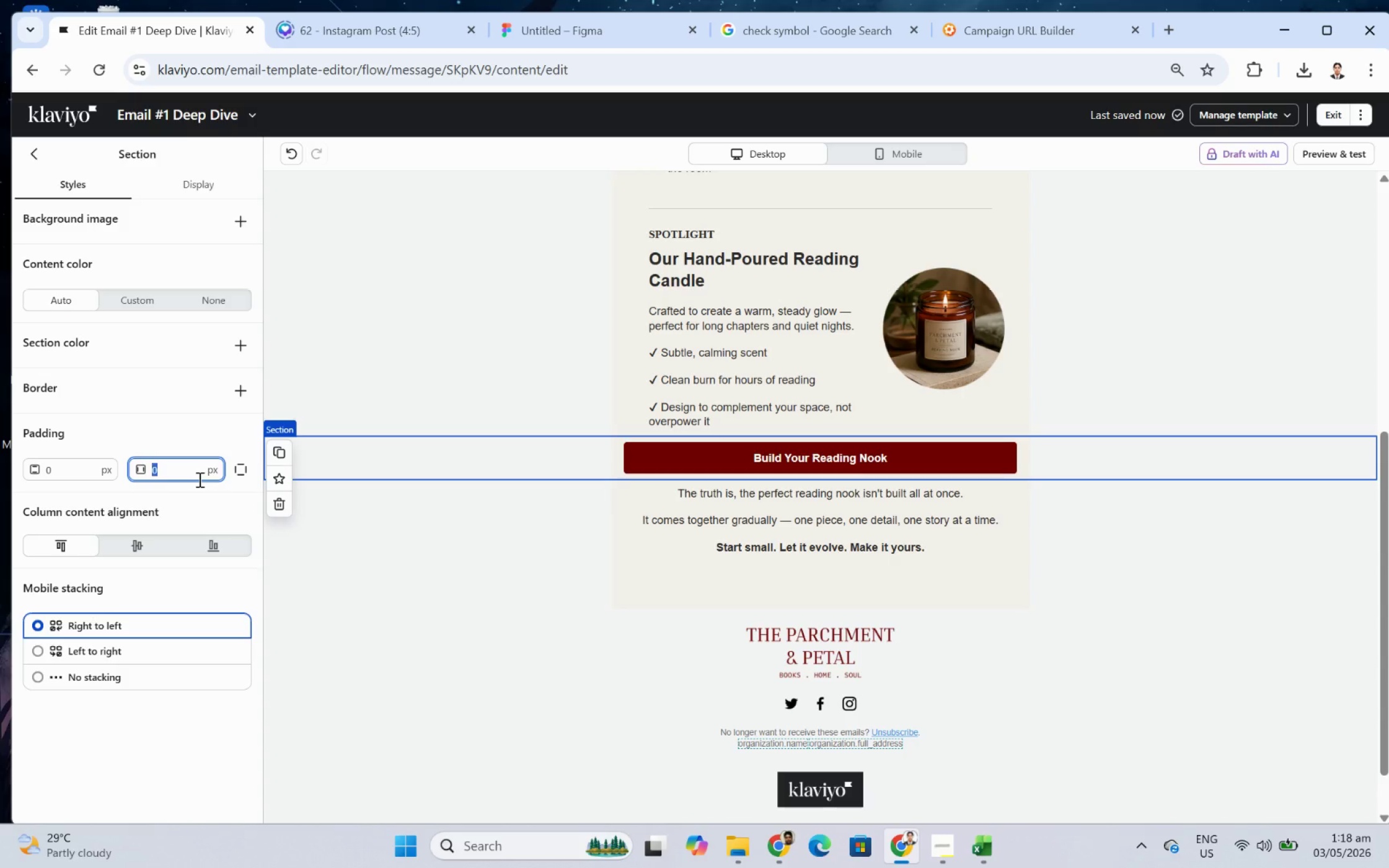 
key(Numpad1)
 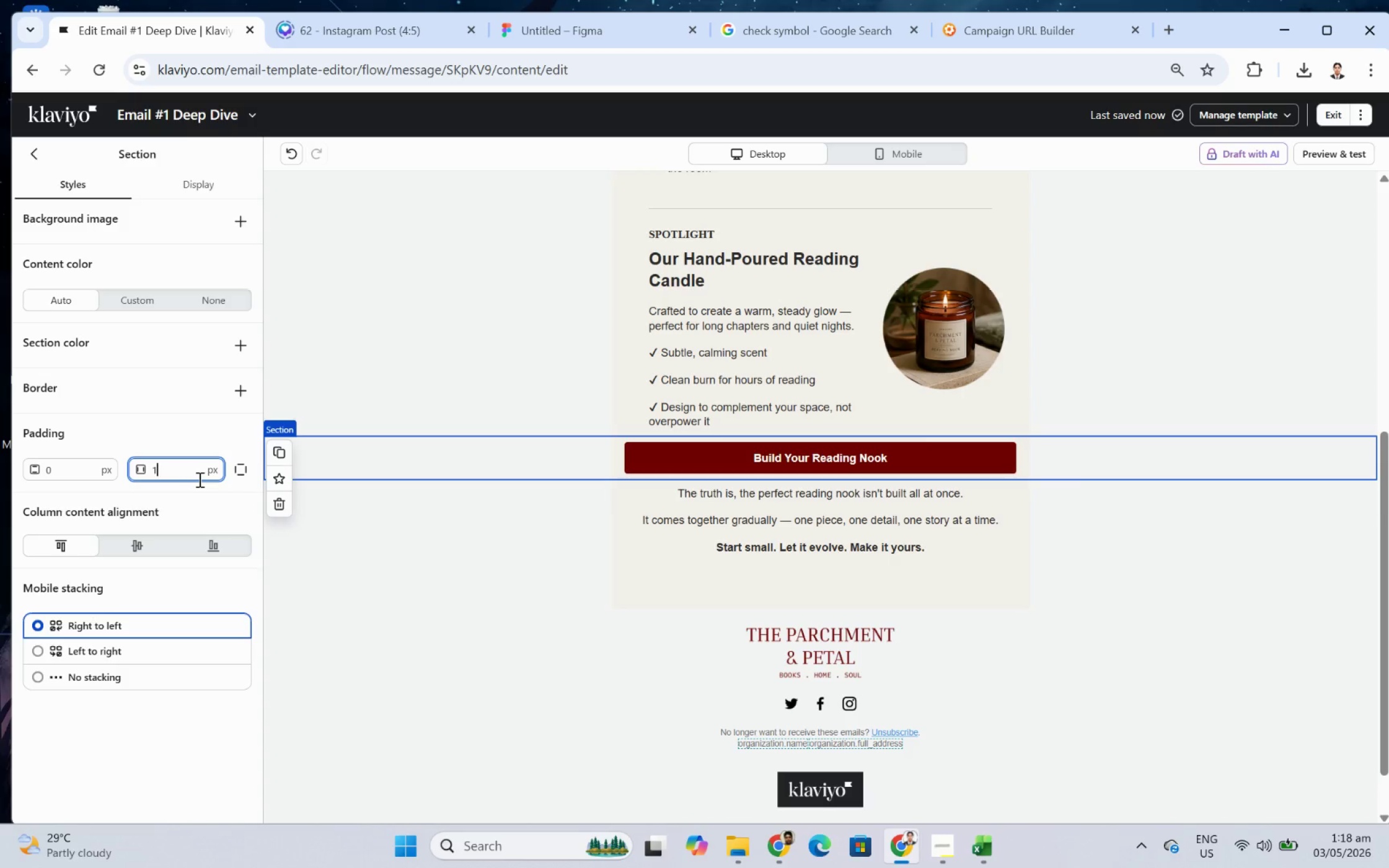 
key(Numpad8)
 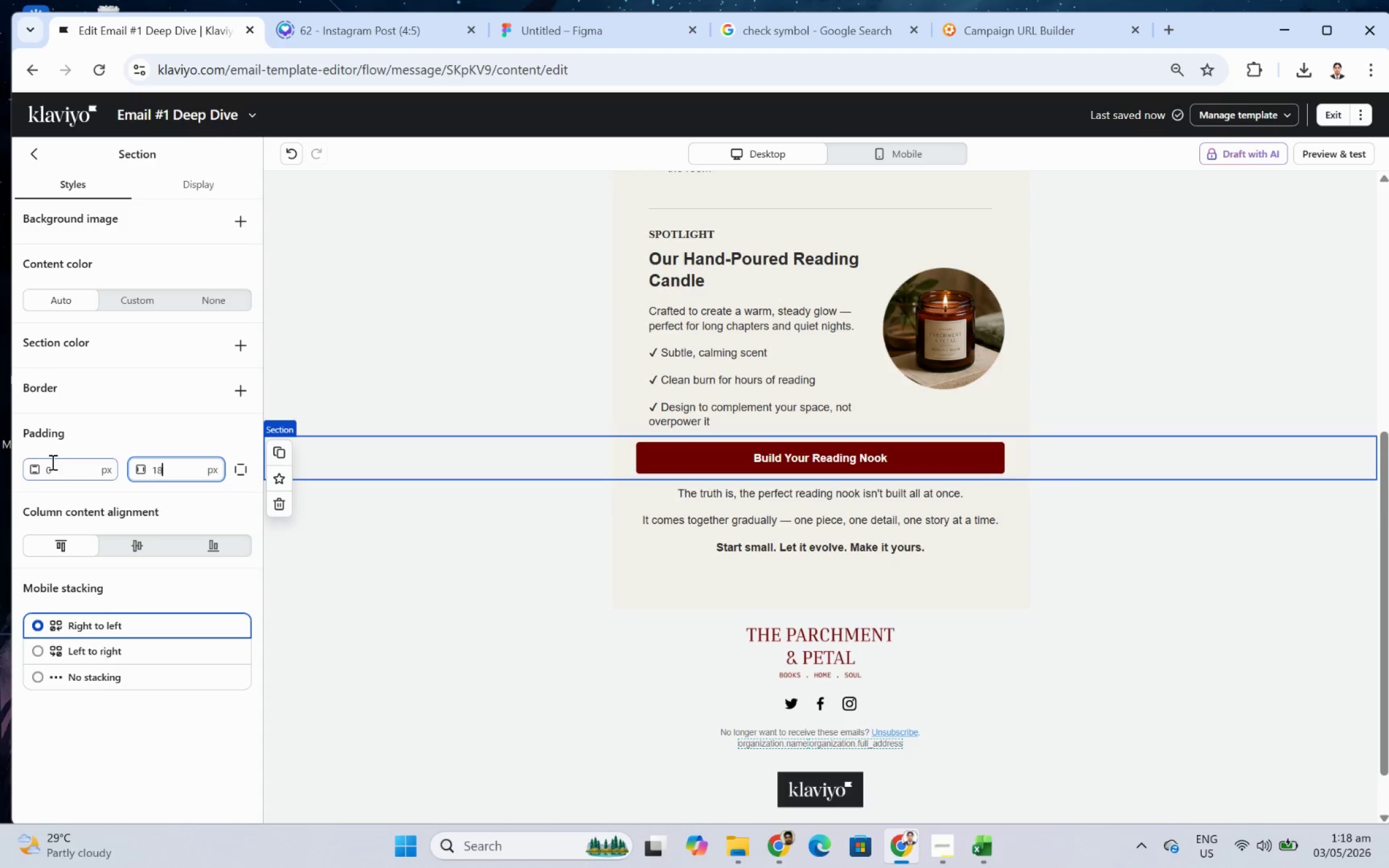 
double_click([64, 470])
 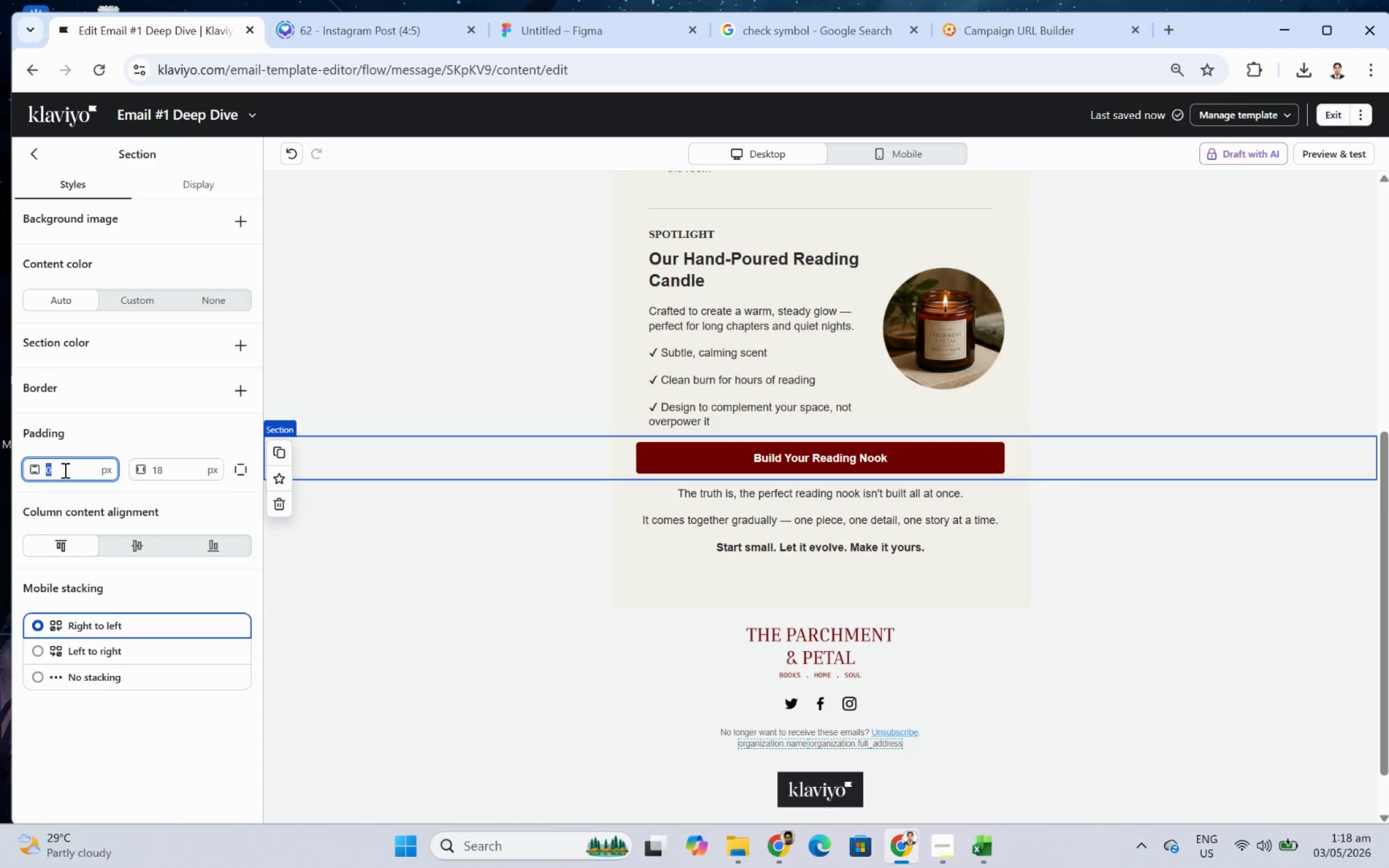 
key(Numpad1)
 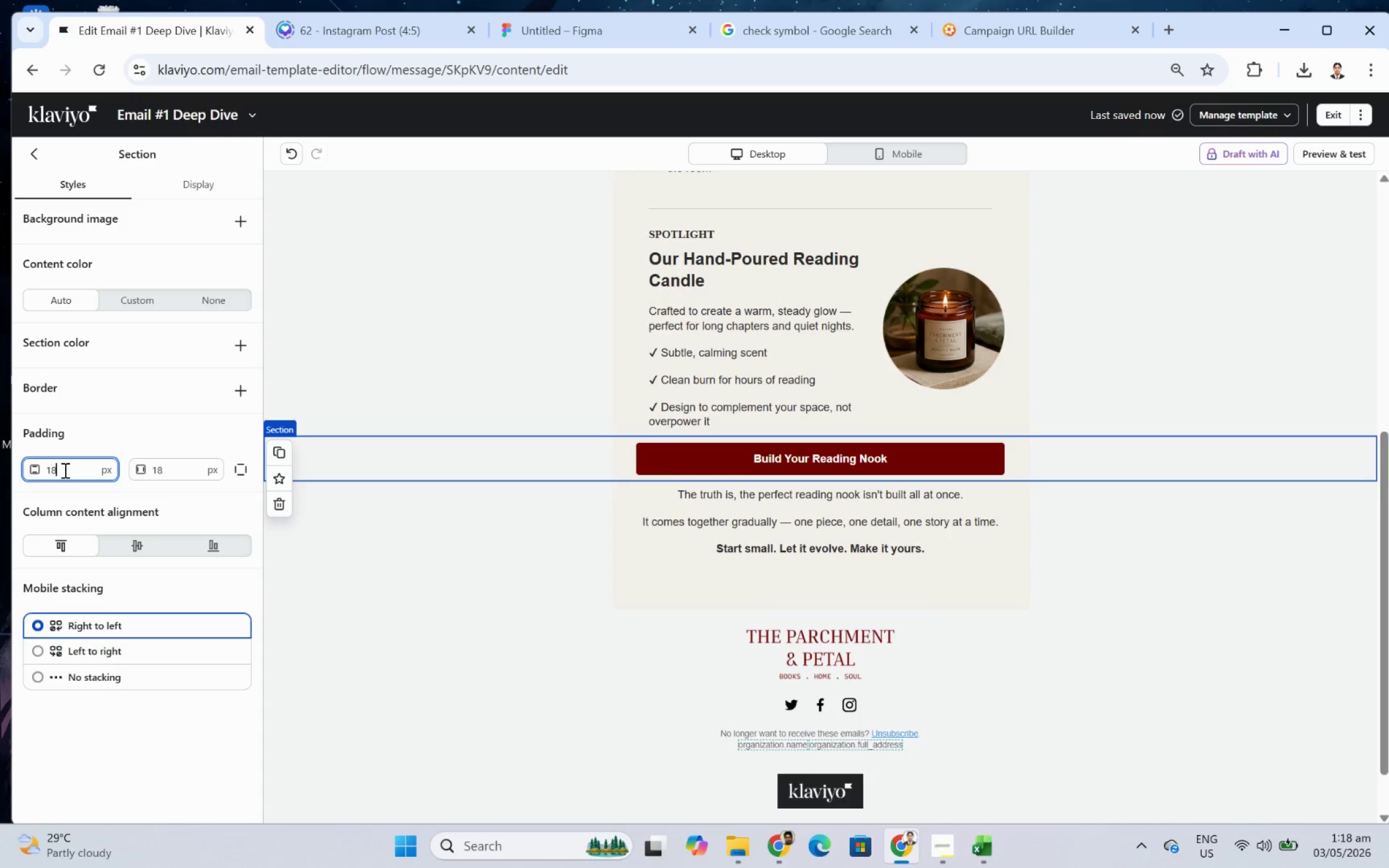 
key(Numpad8)
 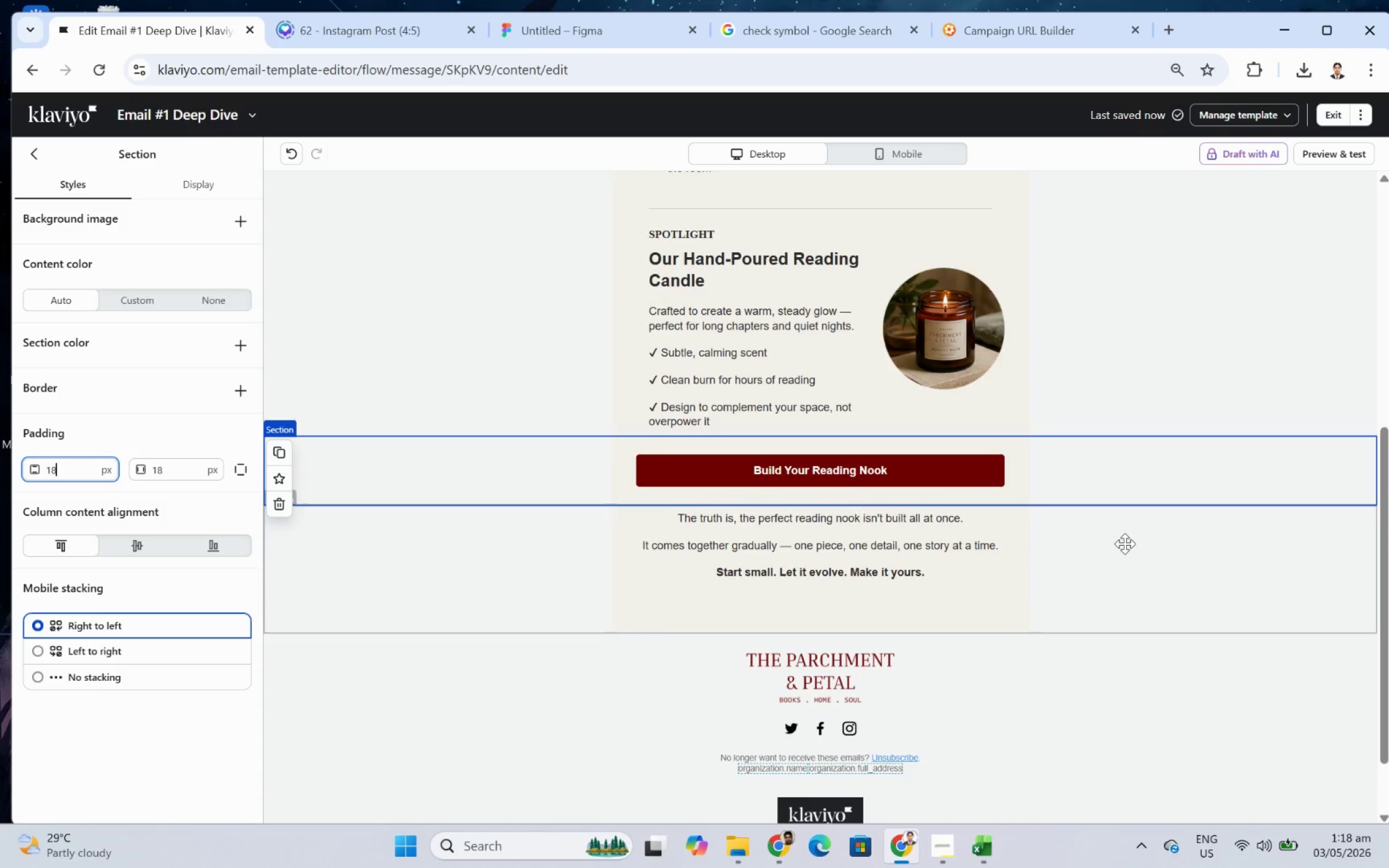 
left_click([1357, 708])
 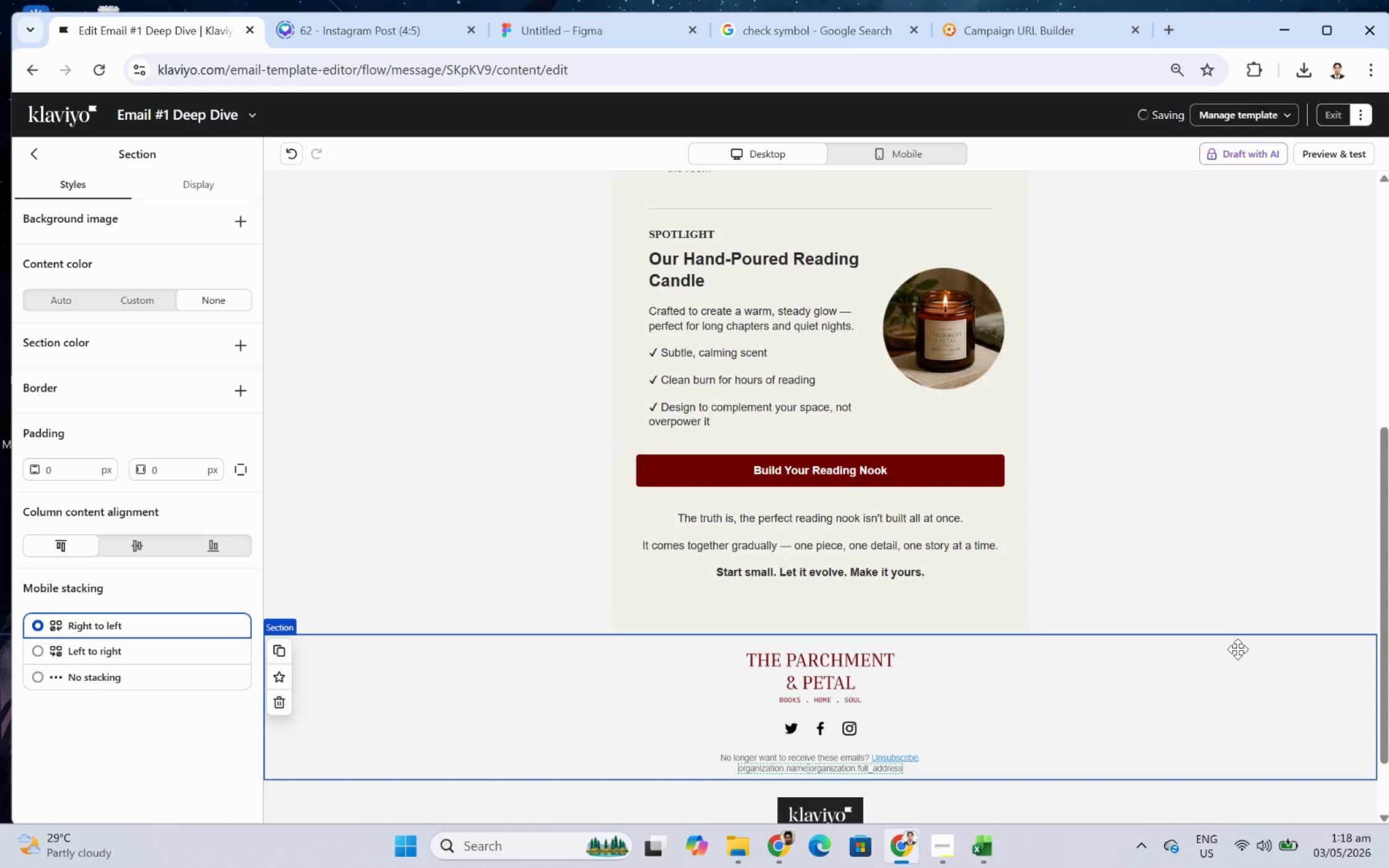 
scroll: coordinate [952, 283], scroll_direction: up, amount: 5.0
 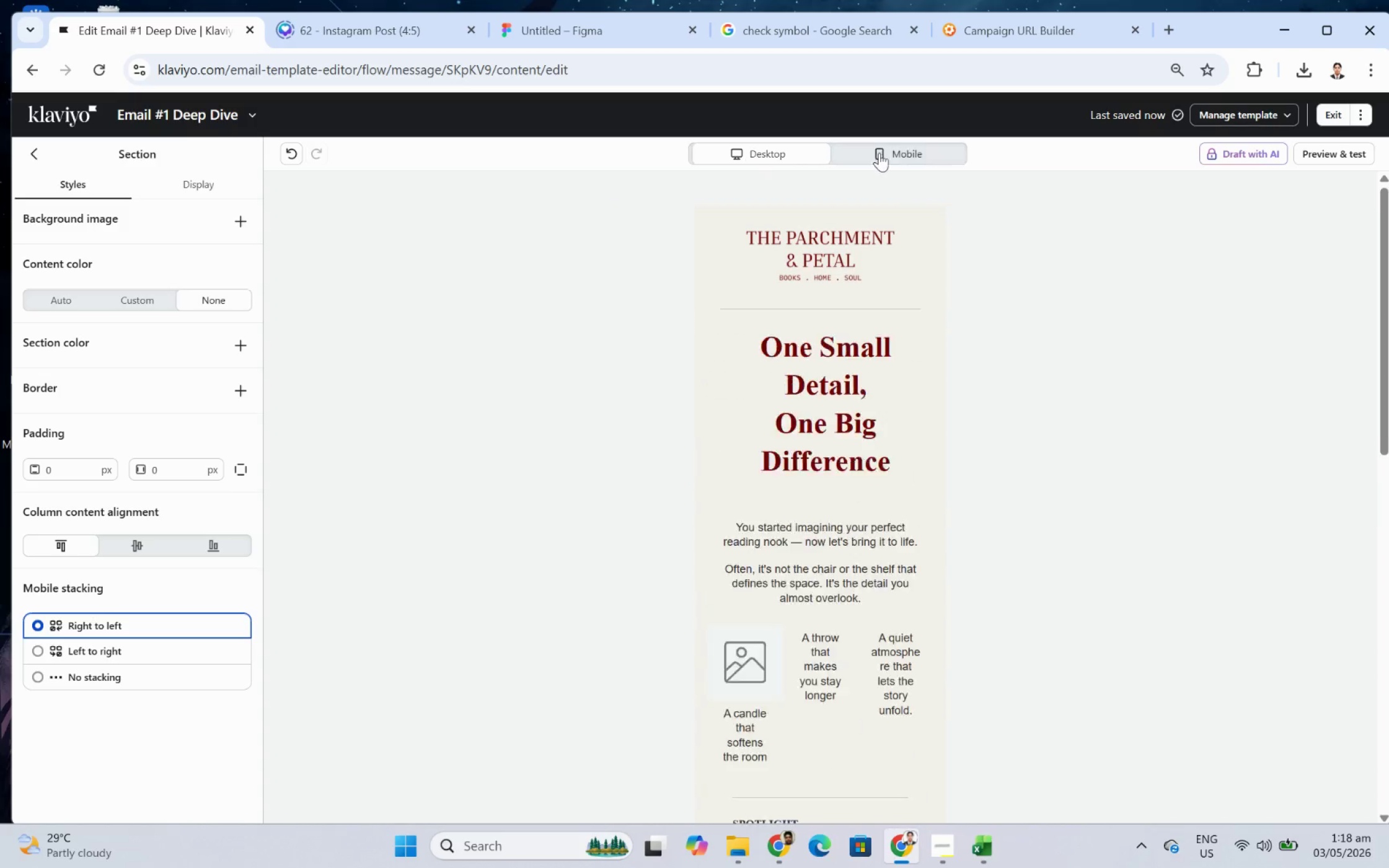 
scroll: coordinate [1032, 327], scroll_direction: down, amount: 4.0
 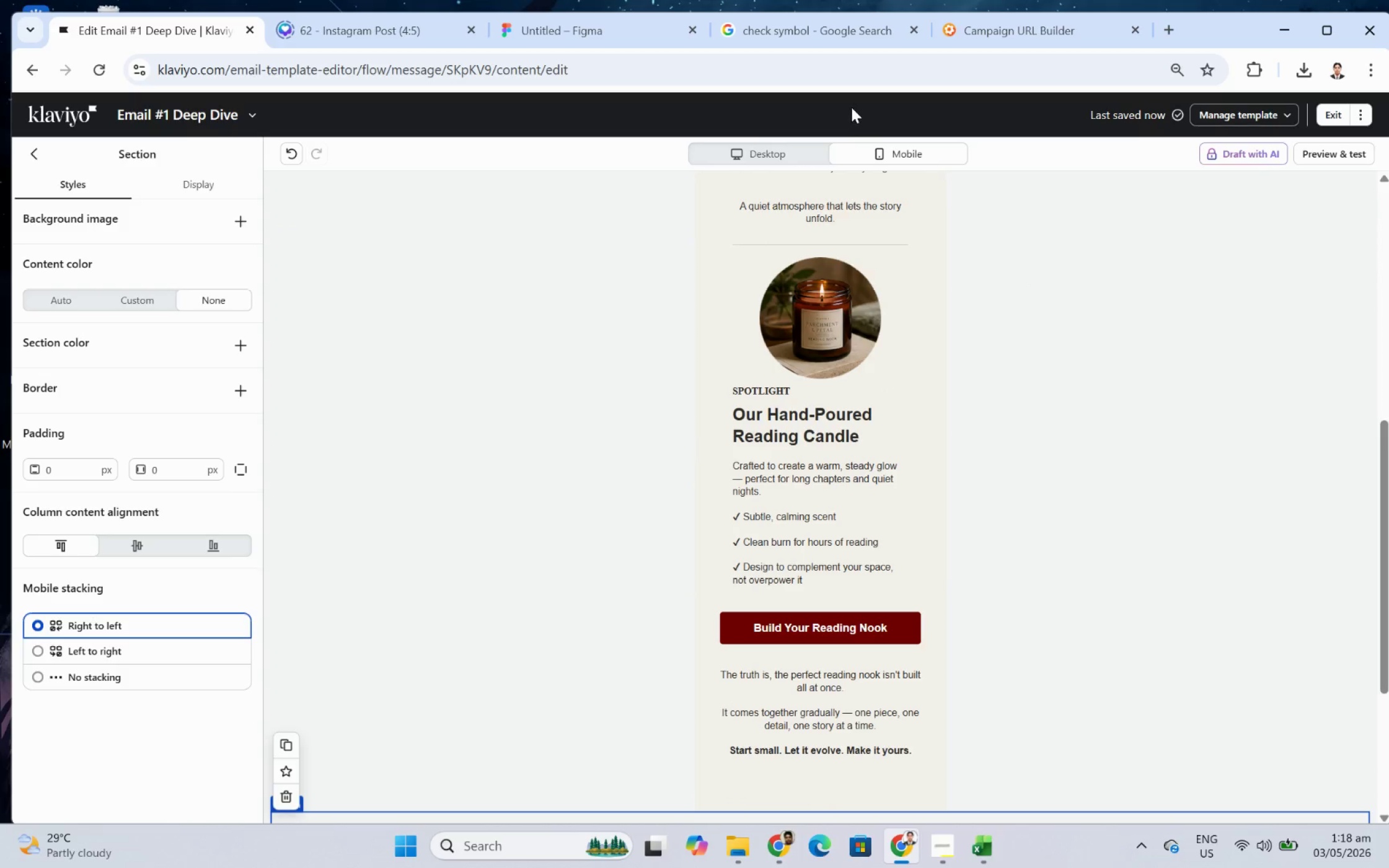 
left_click([797, 154])
 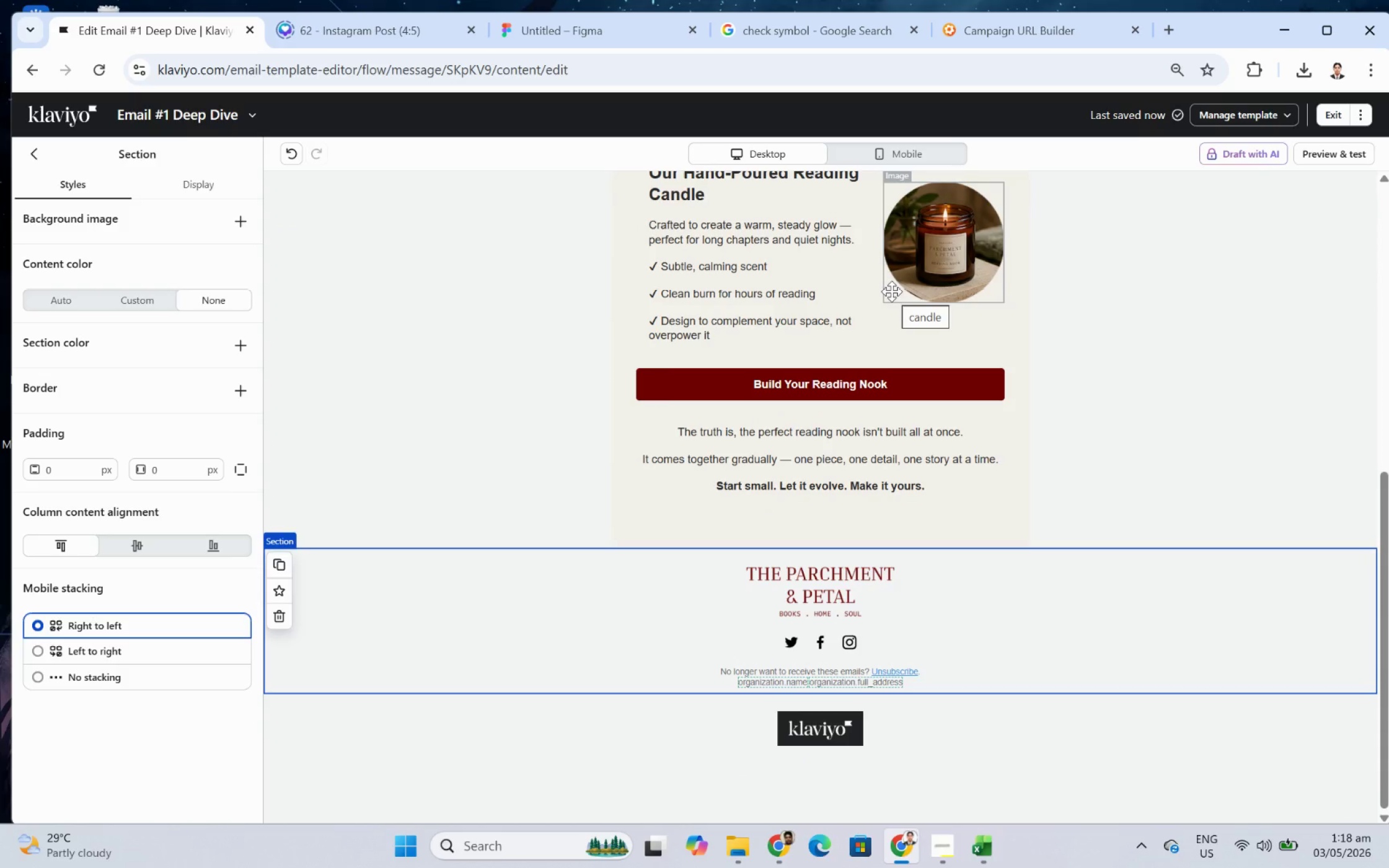 
scroll: coordinate [896, 292], scroll_direction: down, amount: 3.0
 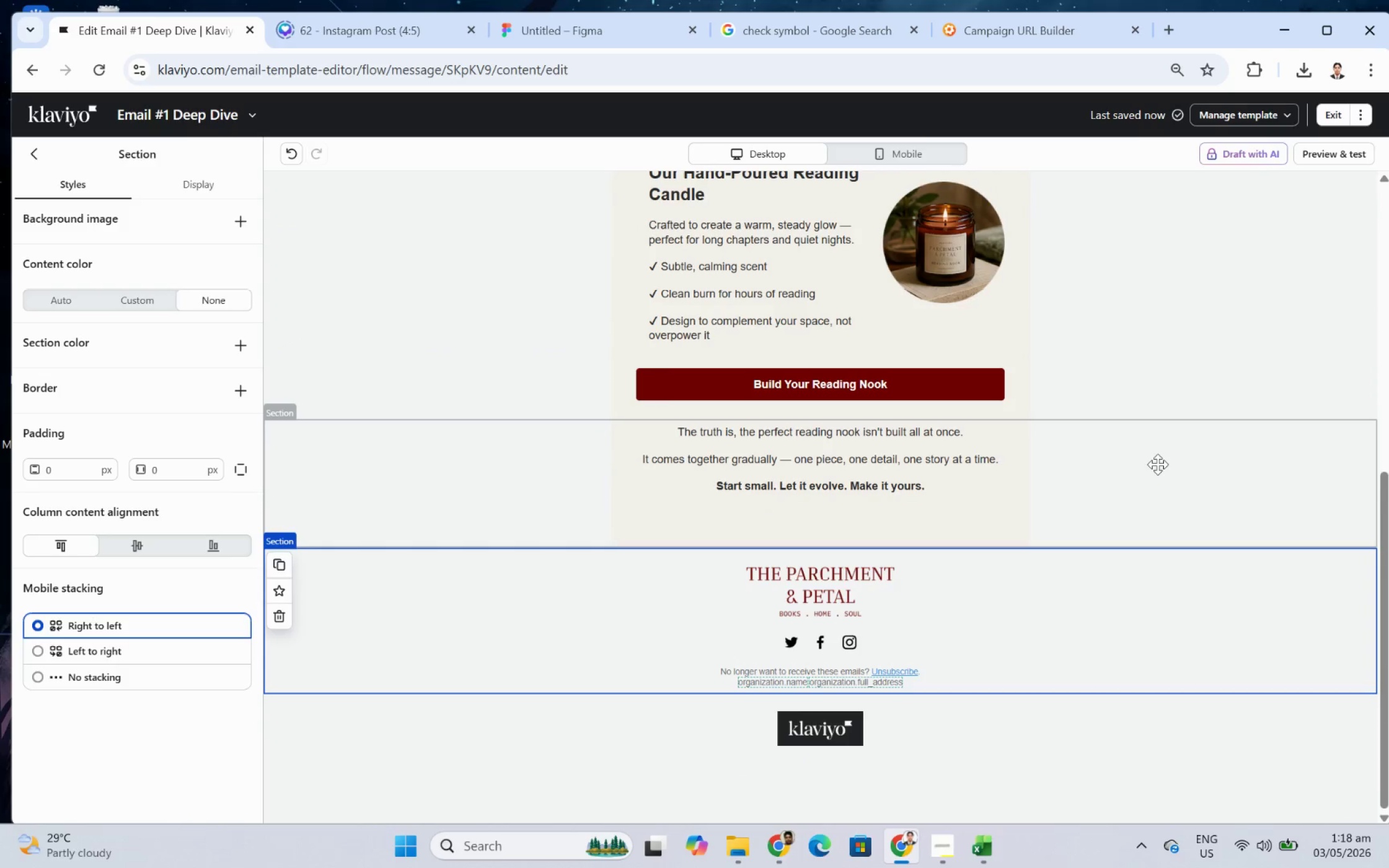 
left_click([1158, 461])
 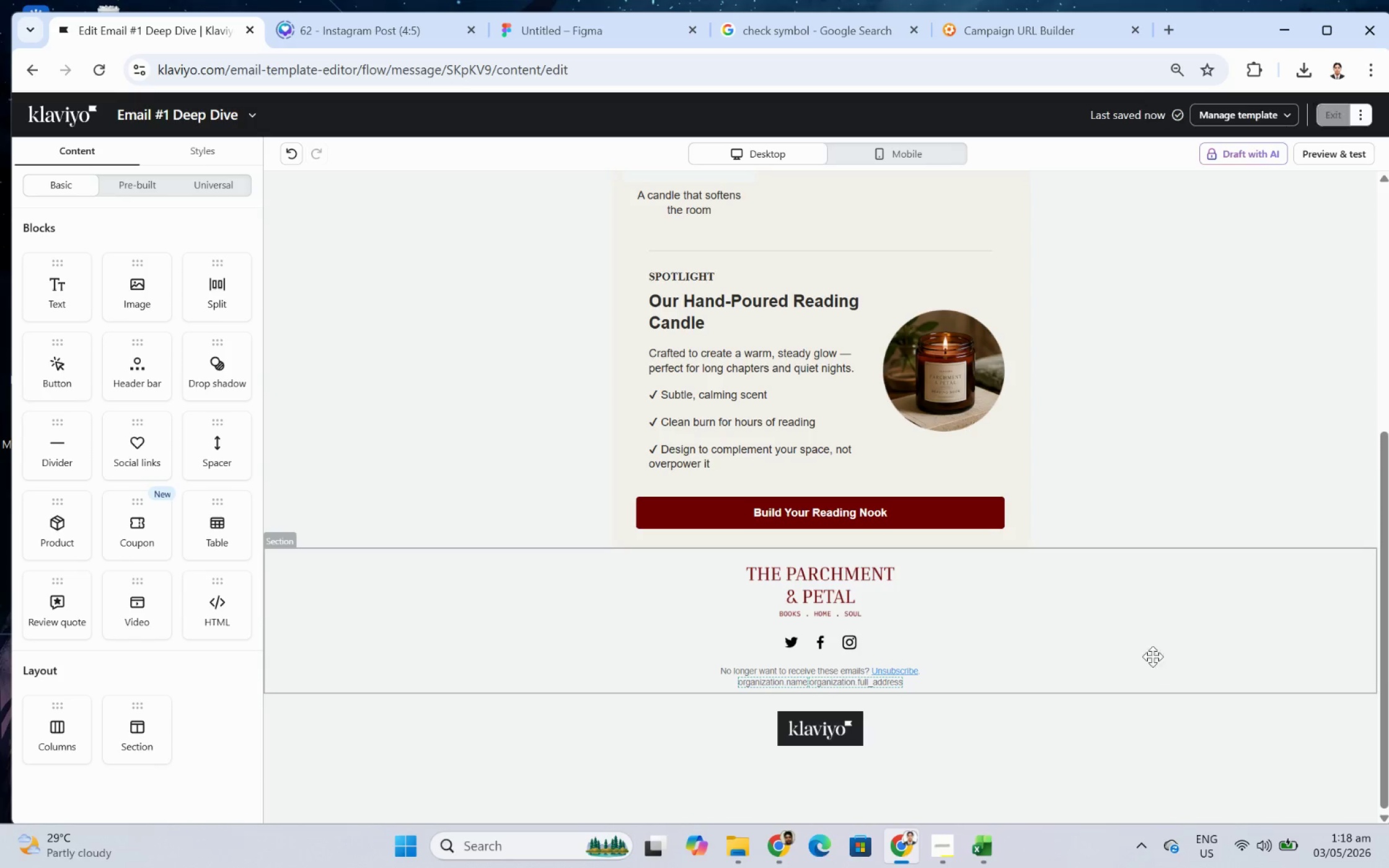 
left_click([1121, 520])
 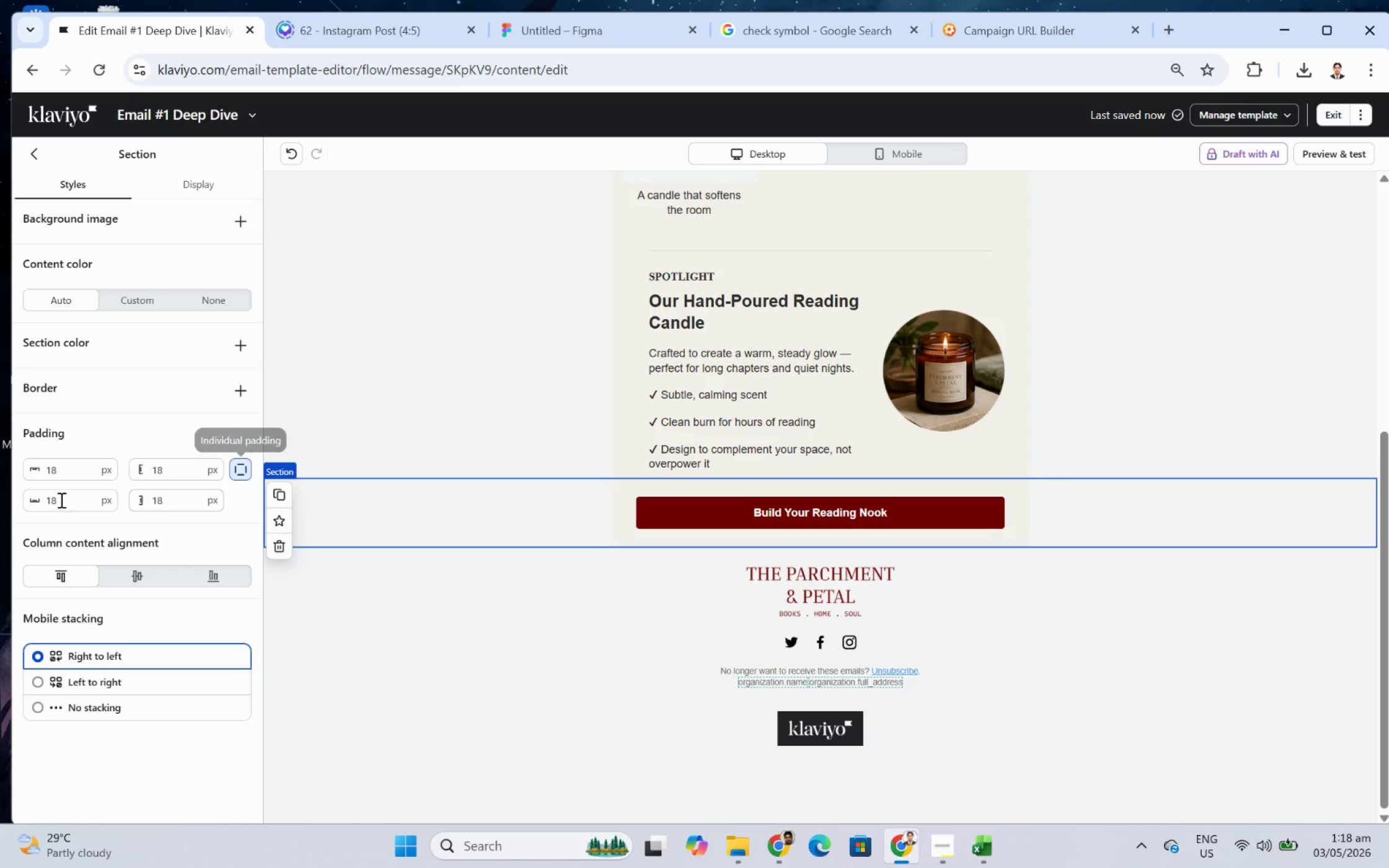 
double_click([70, 500])
 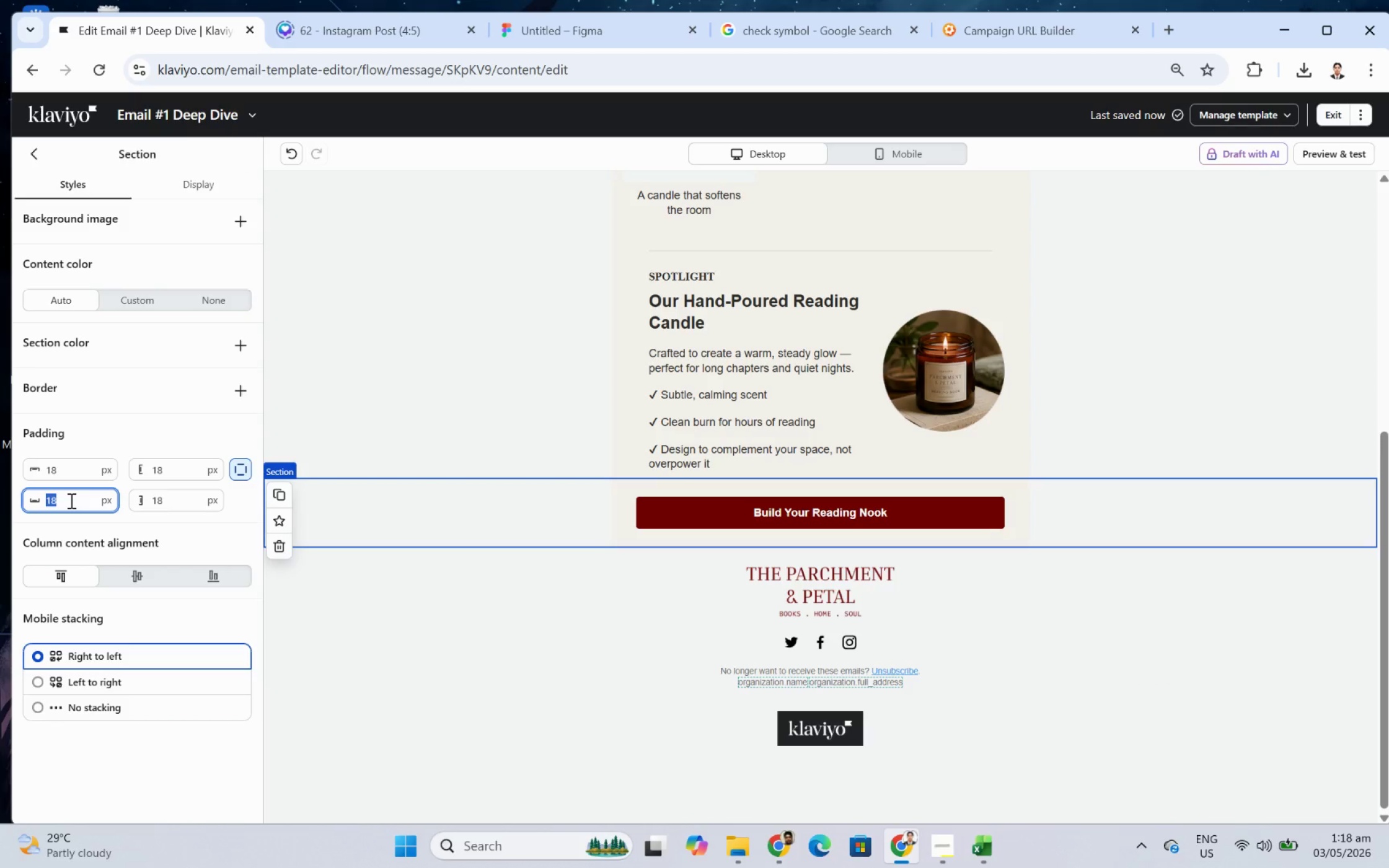 
key(Numpad3)
 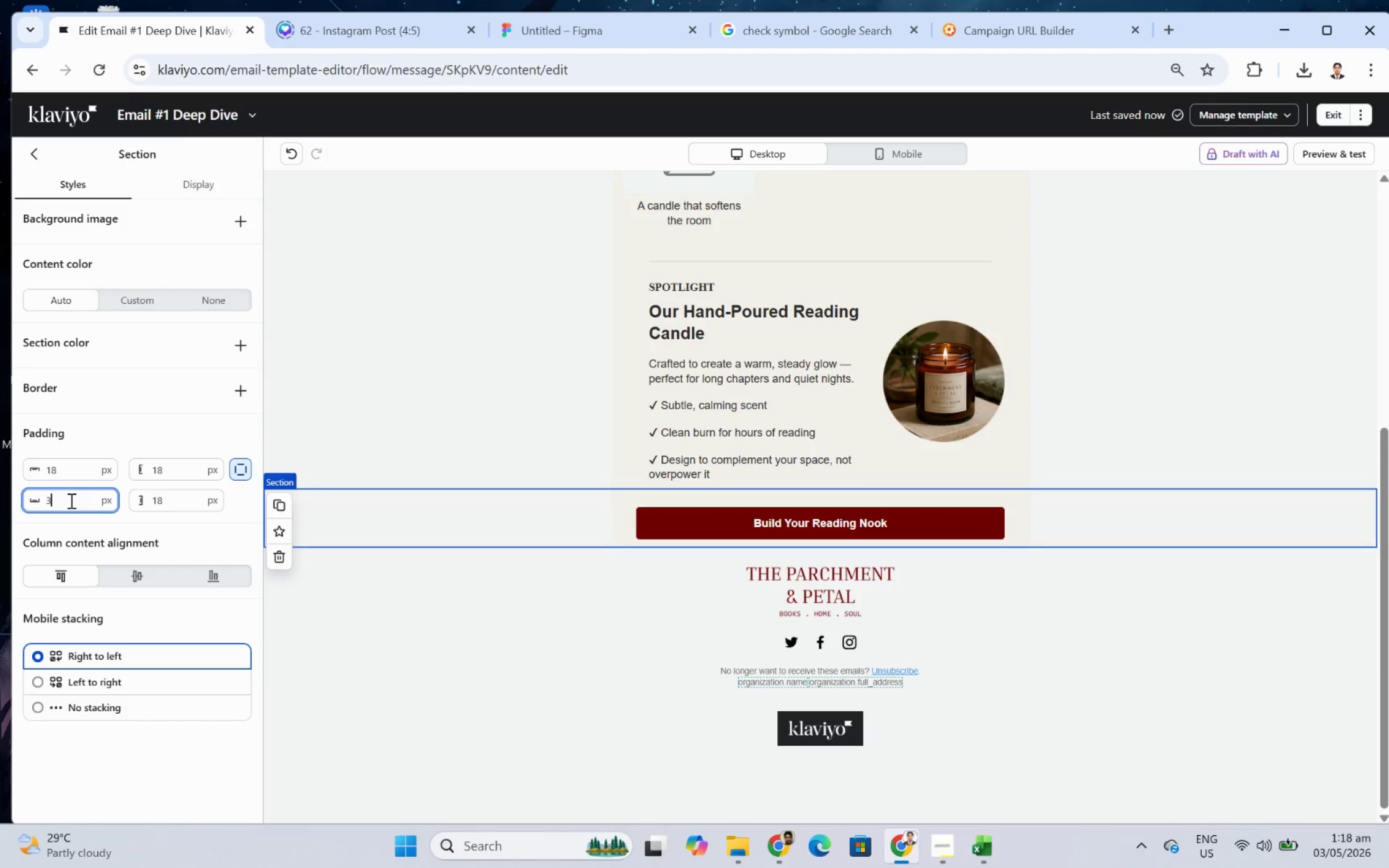 
key(Numpad6)
 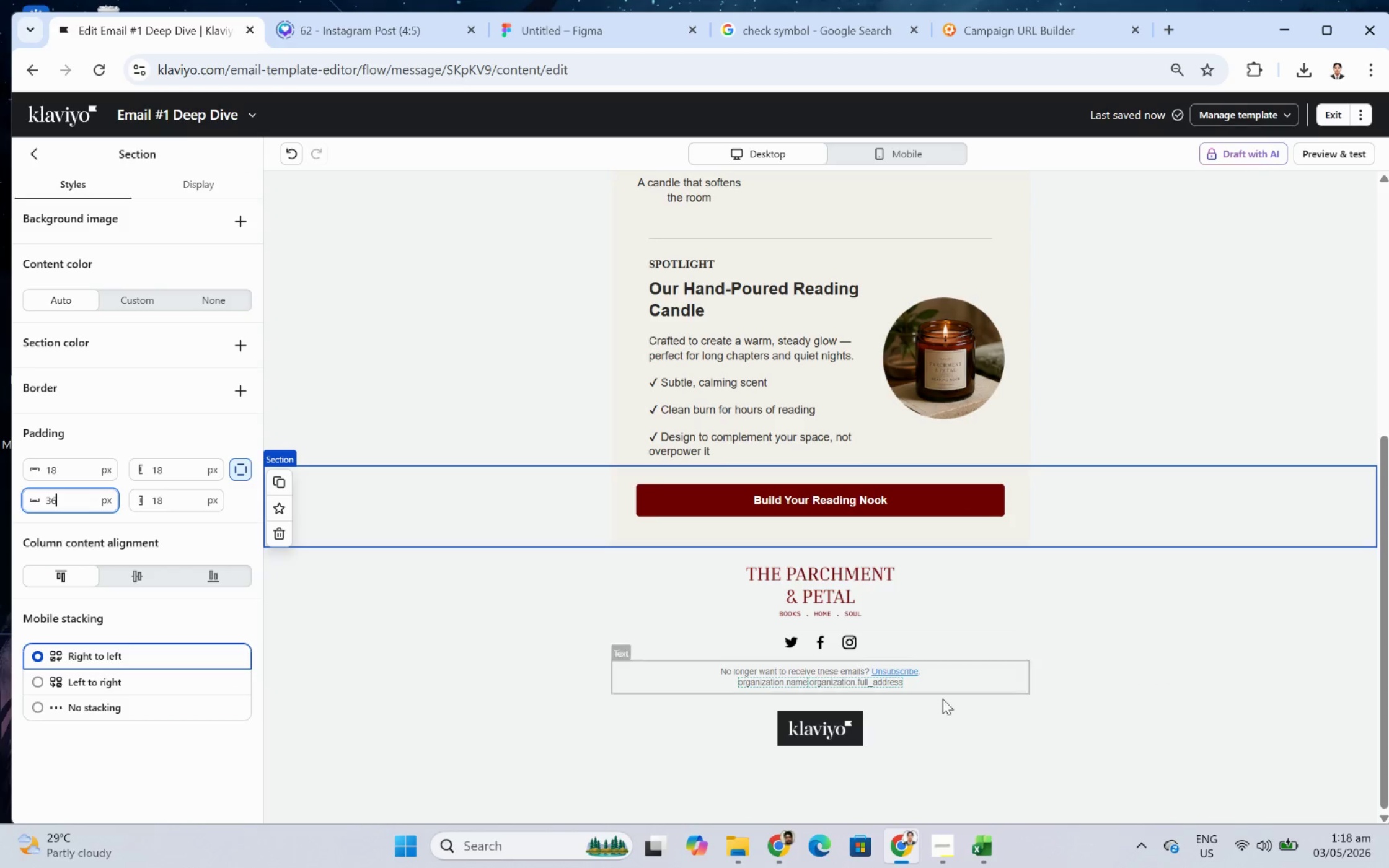 
left_click([1072, 739])
 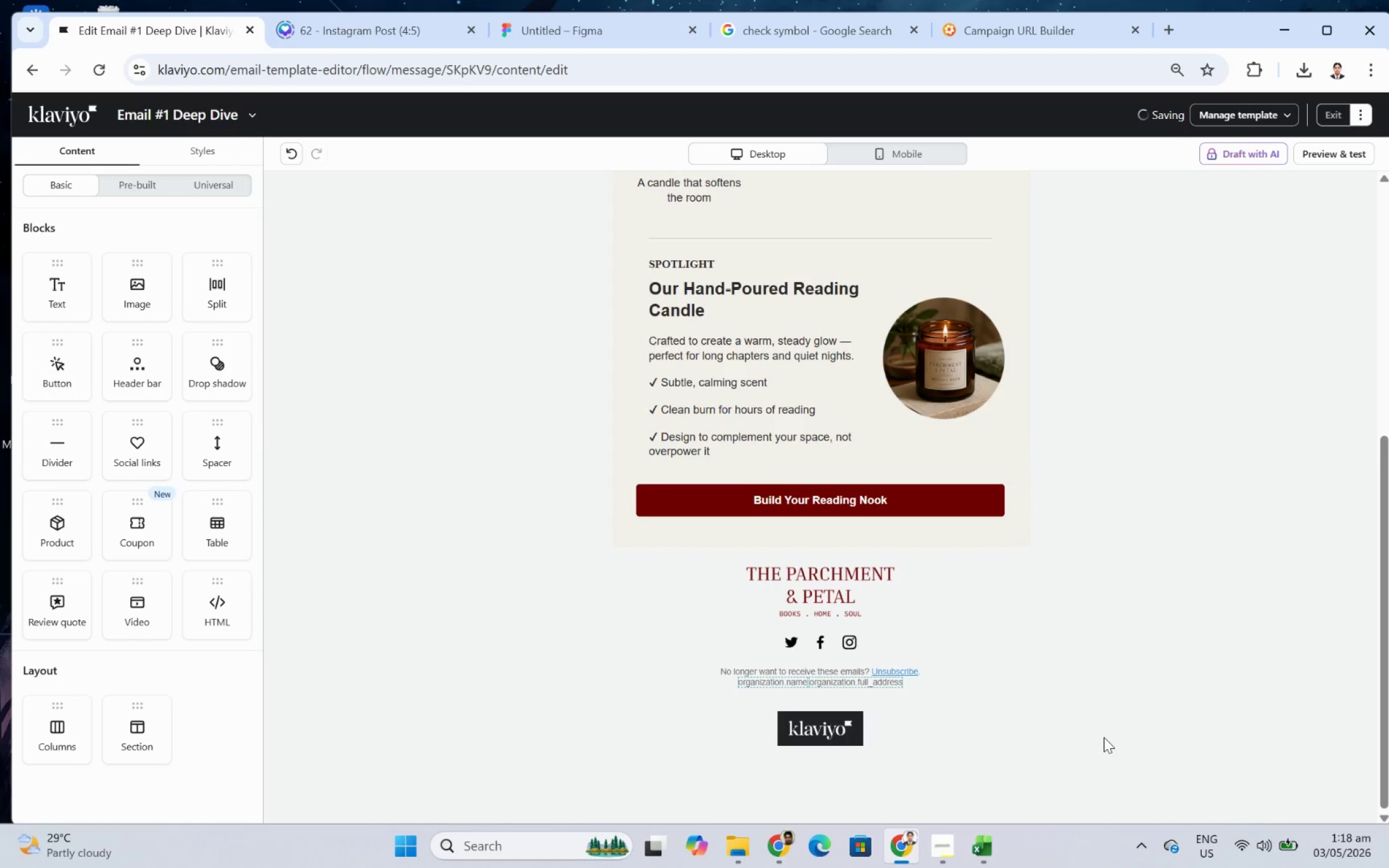 
scroll: coordinate [541, 366], scroll_direction: up, amount: 4.0
 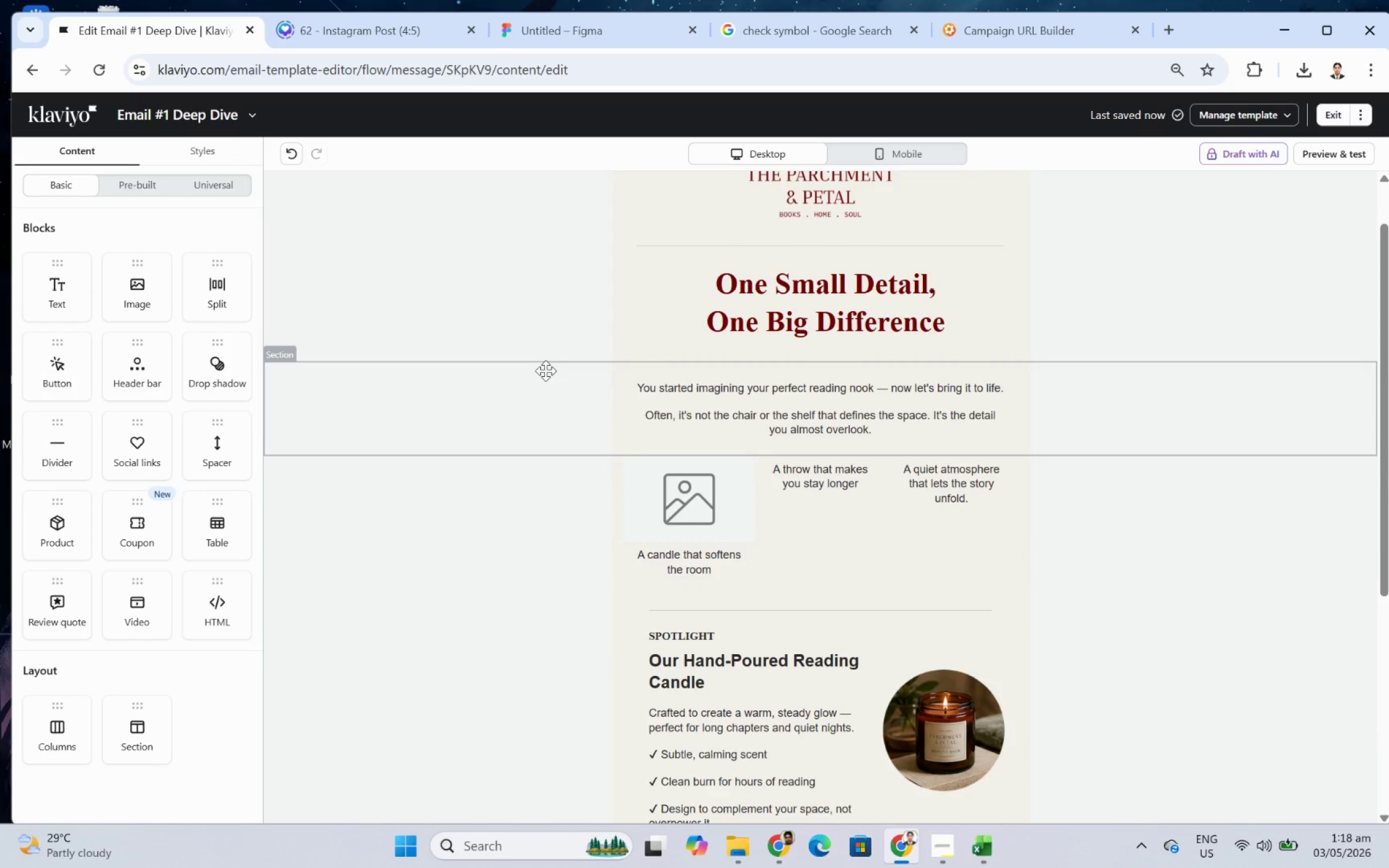 
scroll: coordinate [545, 370], scroll_direction: down, amount: 4.0
 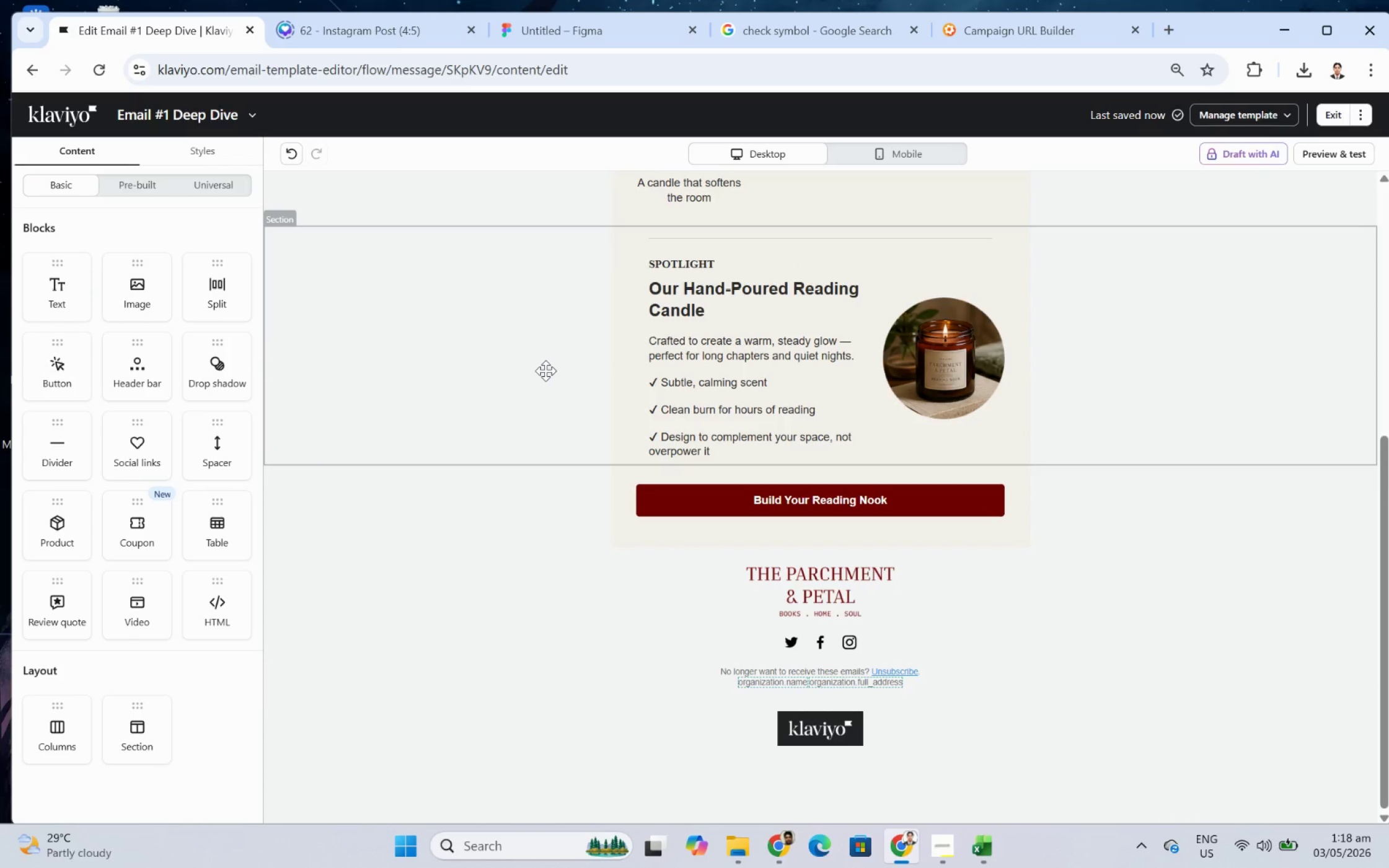 
wait(16.5)
 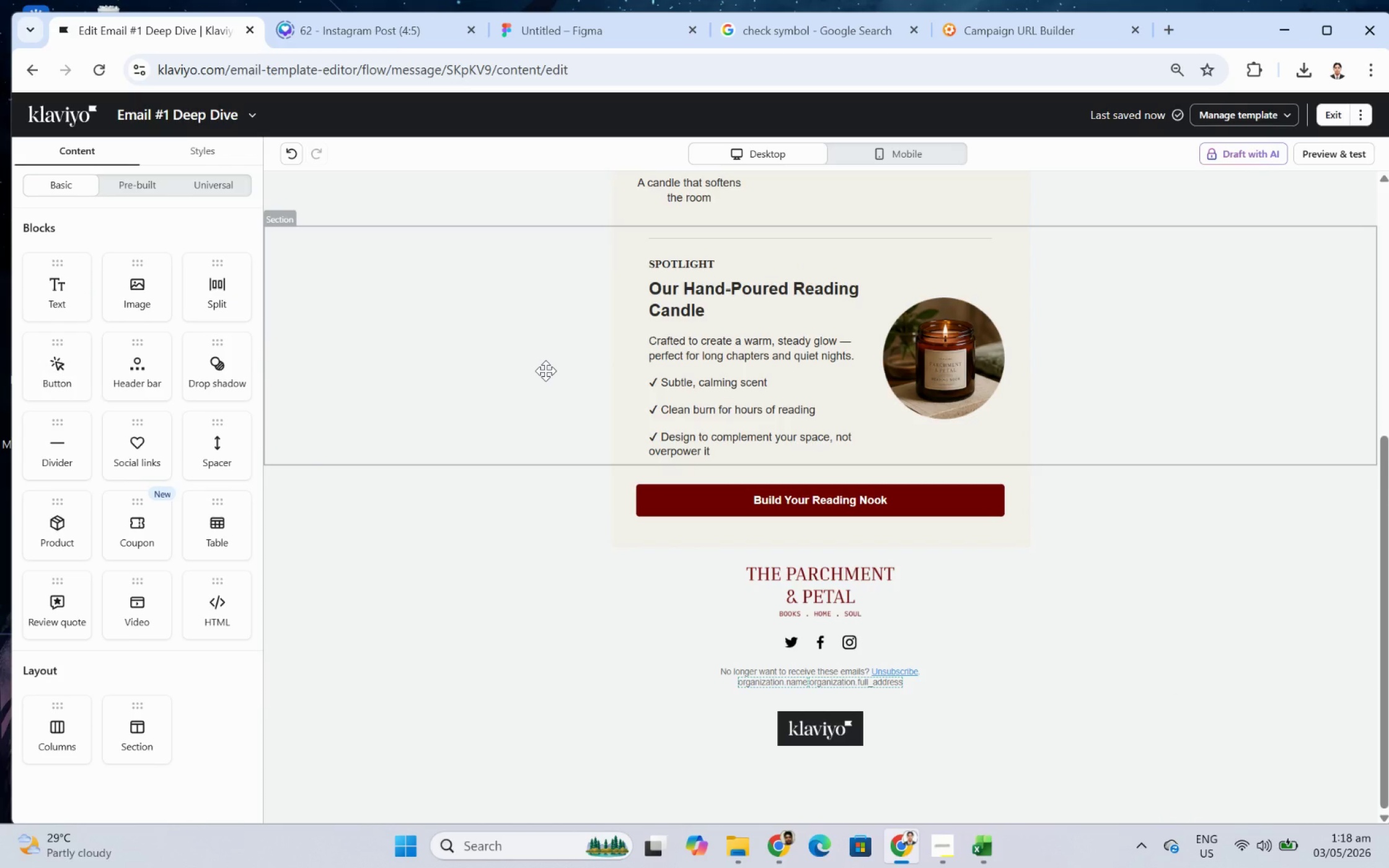 
left_click([1137, 718])
 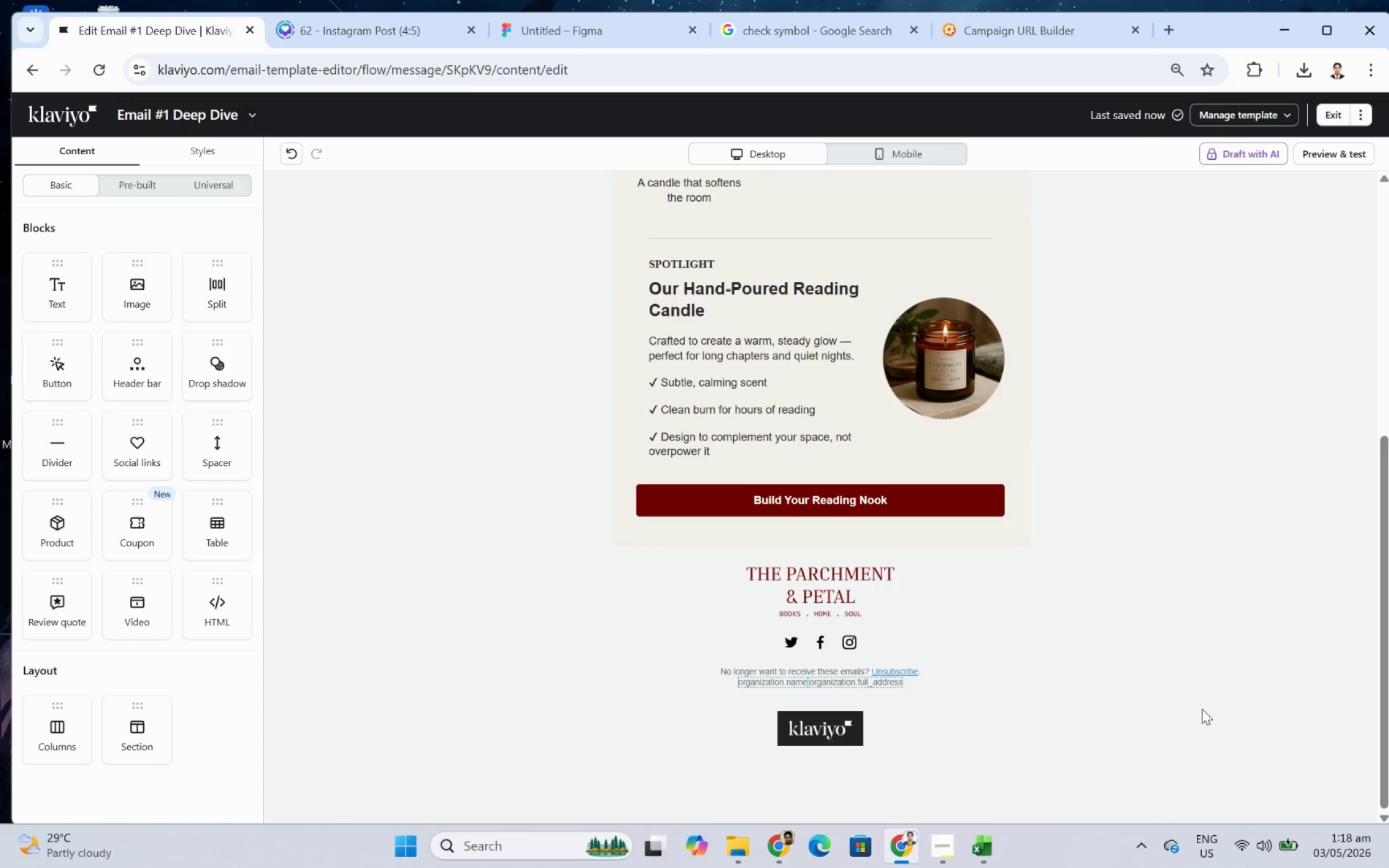 
scroll: coordinate [1202, 708], scroll_direction: up, amount: 2.0
 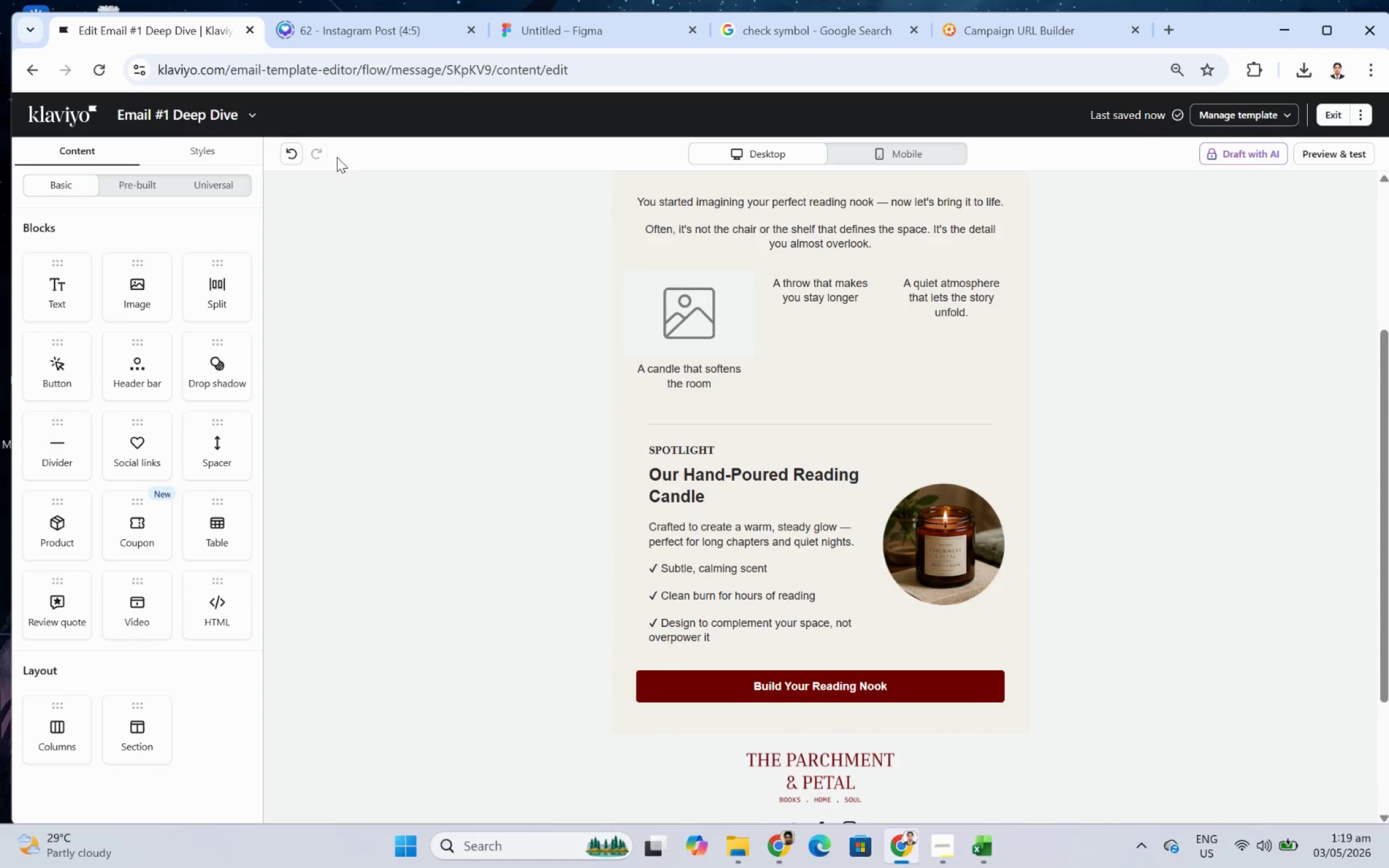 
scroll: coordinate [763, 410], scroll_direction: down, amount: 4.0
 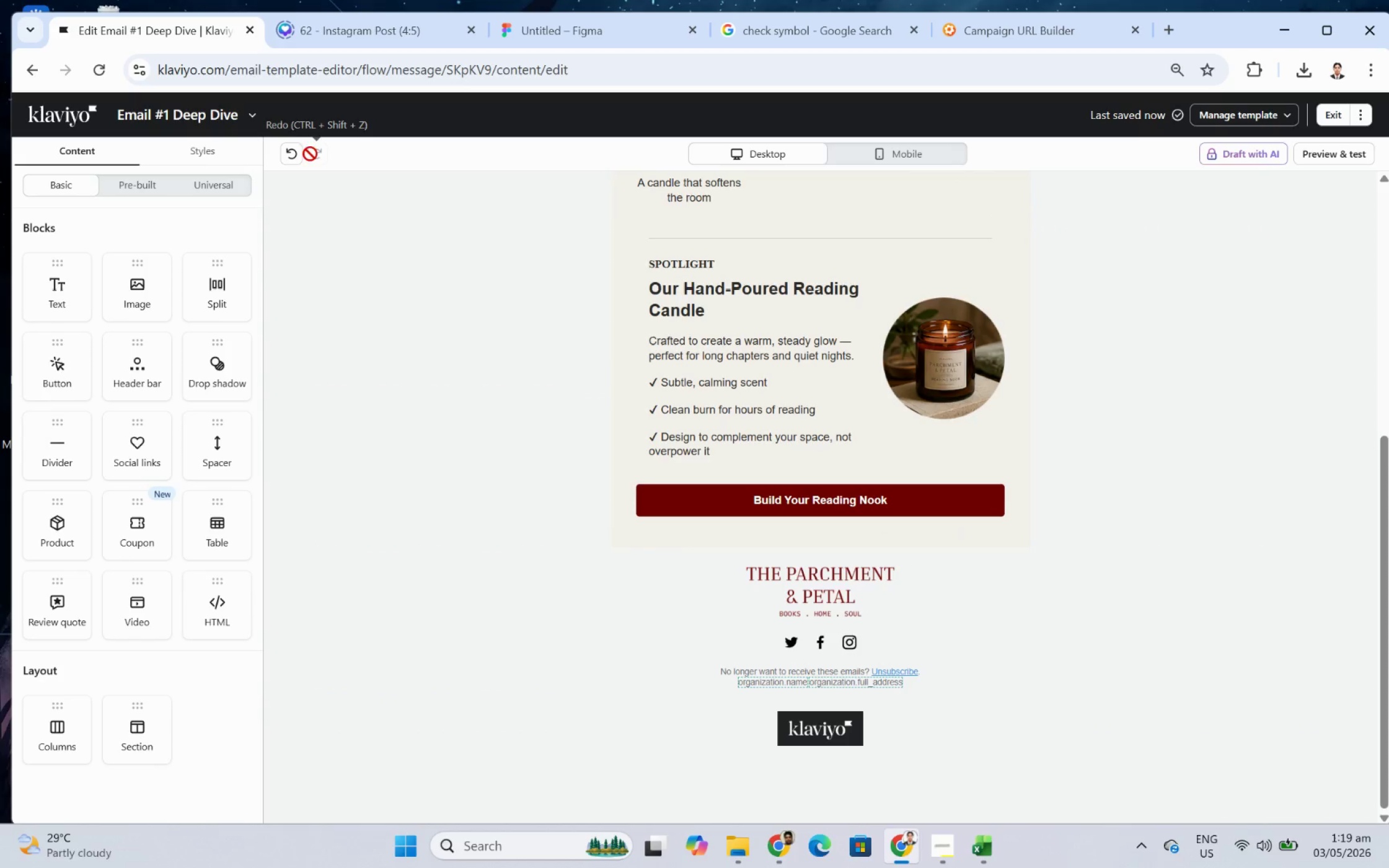 
left_click([298, 156])
 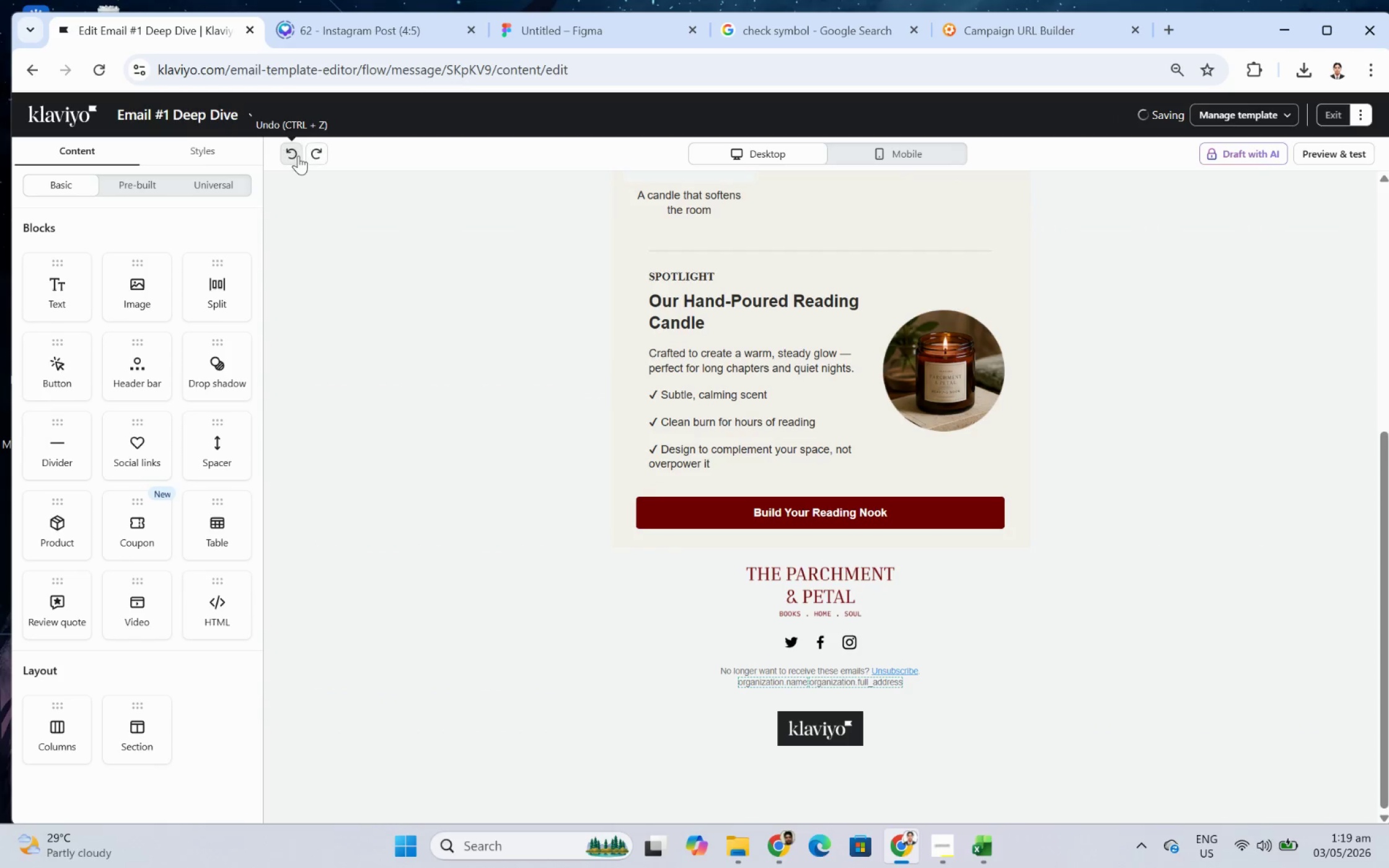 
left_click([298, 156])
 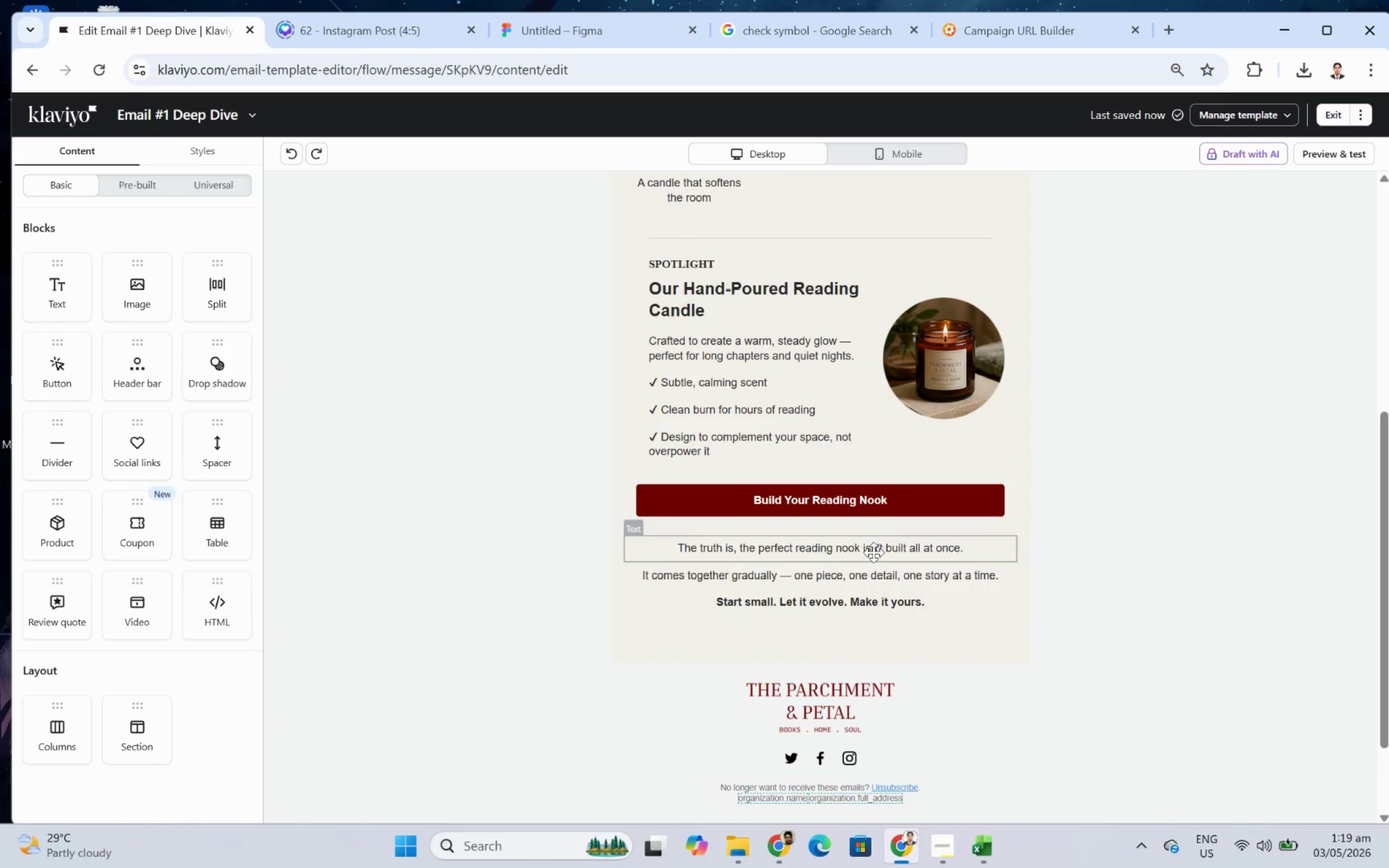 
left_click([882, 595])
 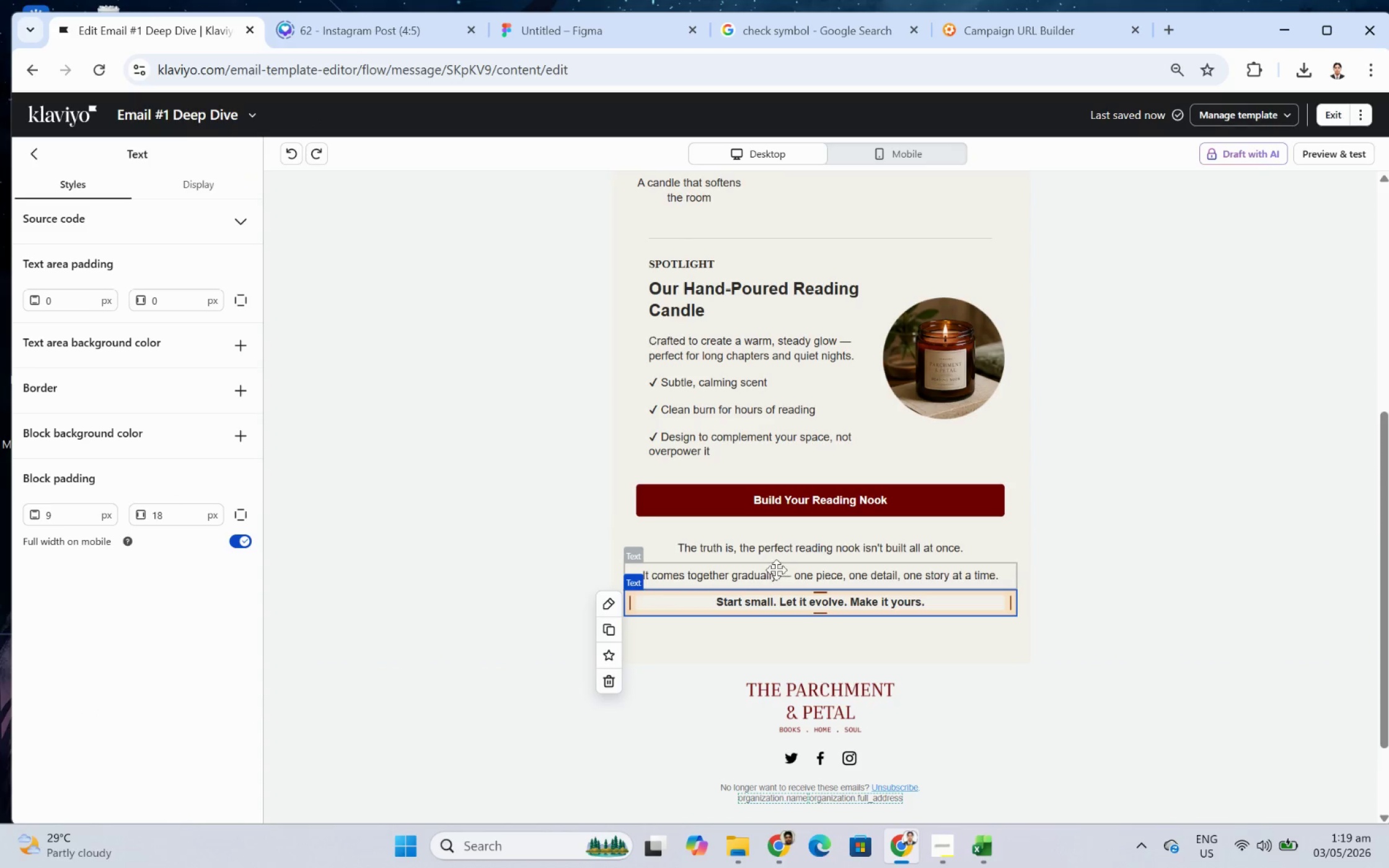 
left_click([781, 551])
 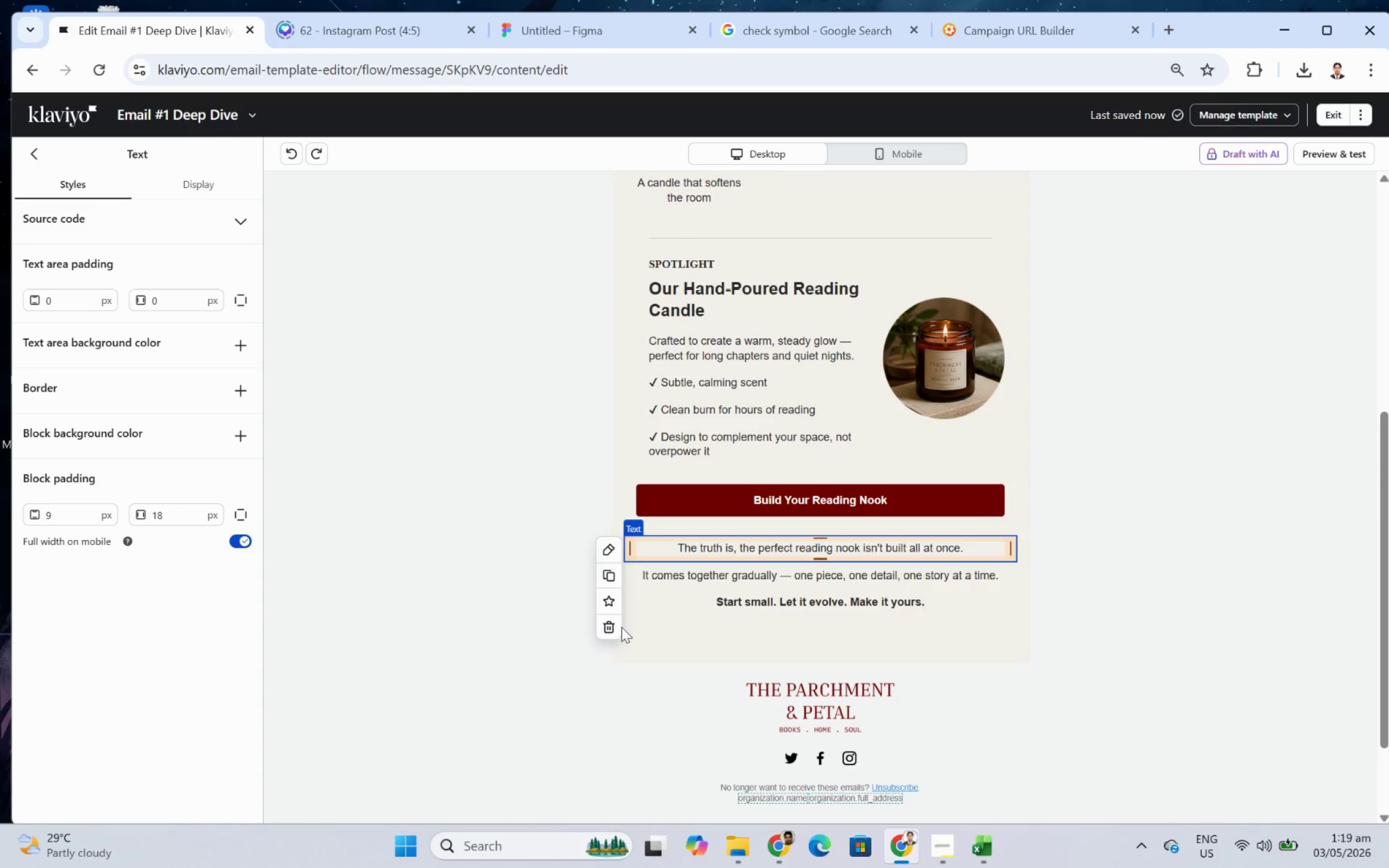 
left_click([617, 625])
 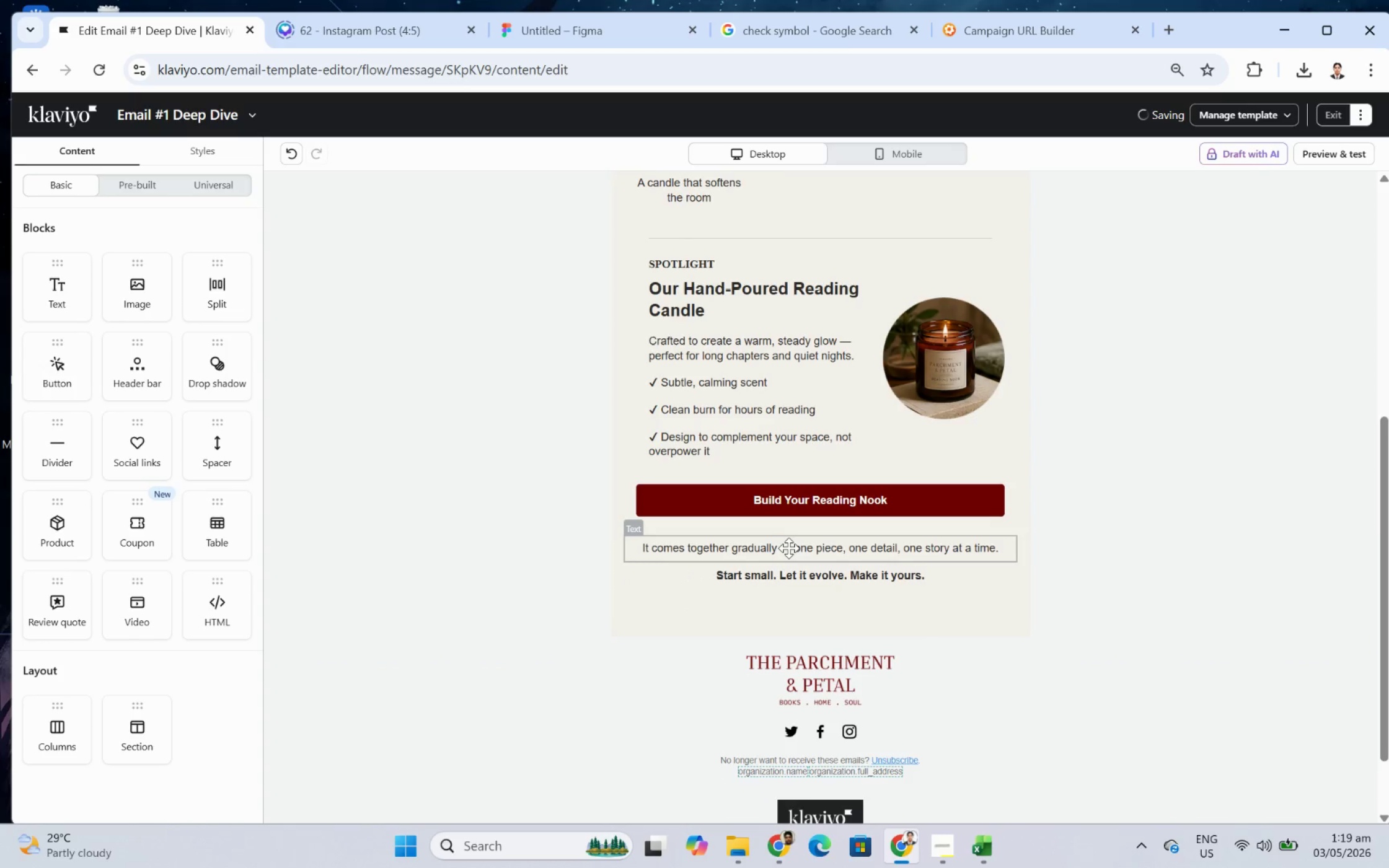 
left_click([789, 548])
 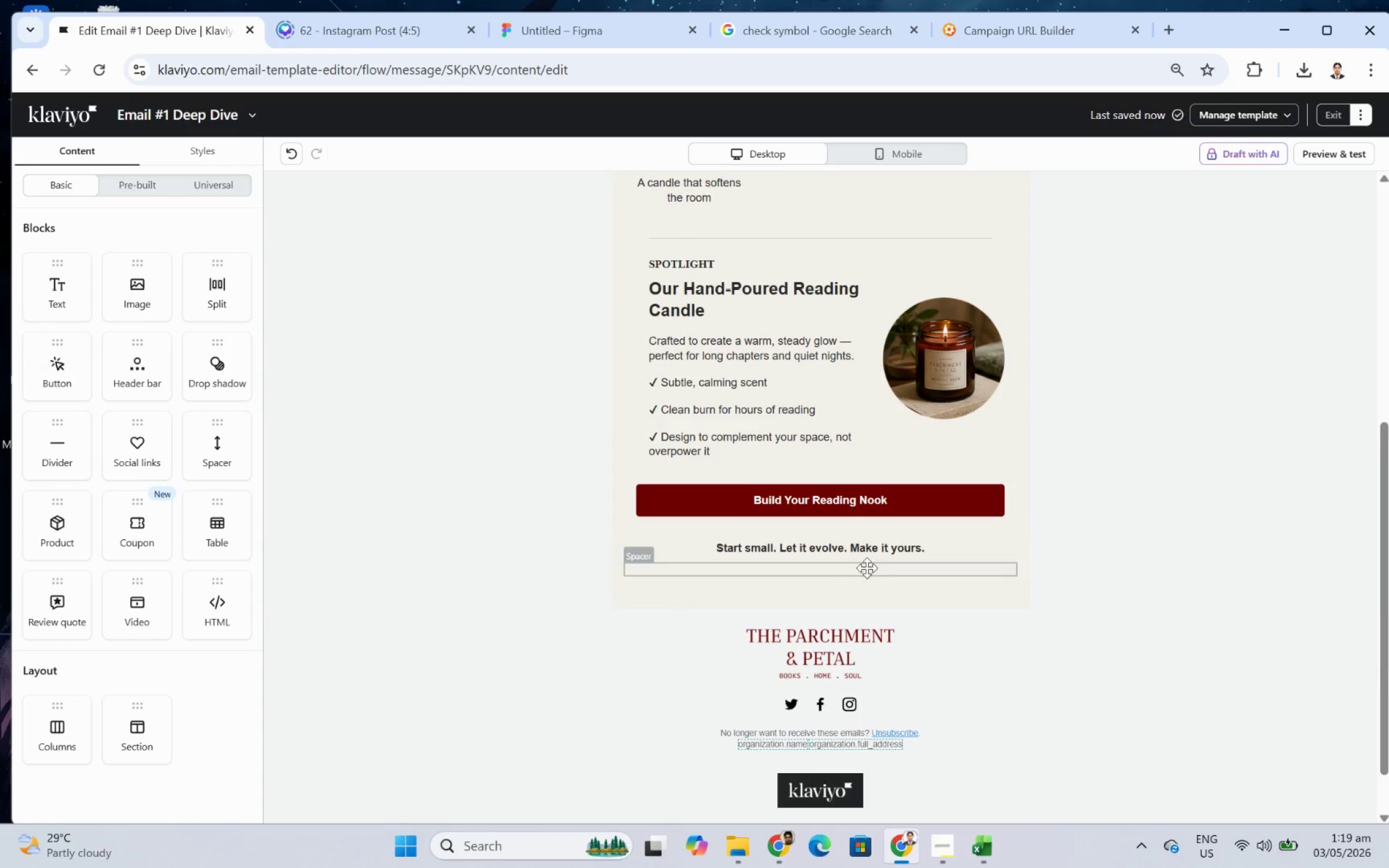 
double_click([871, 550])
 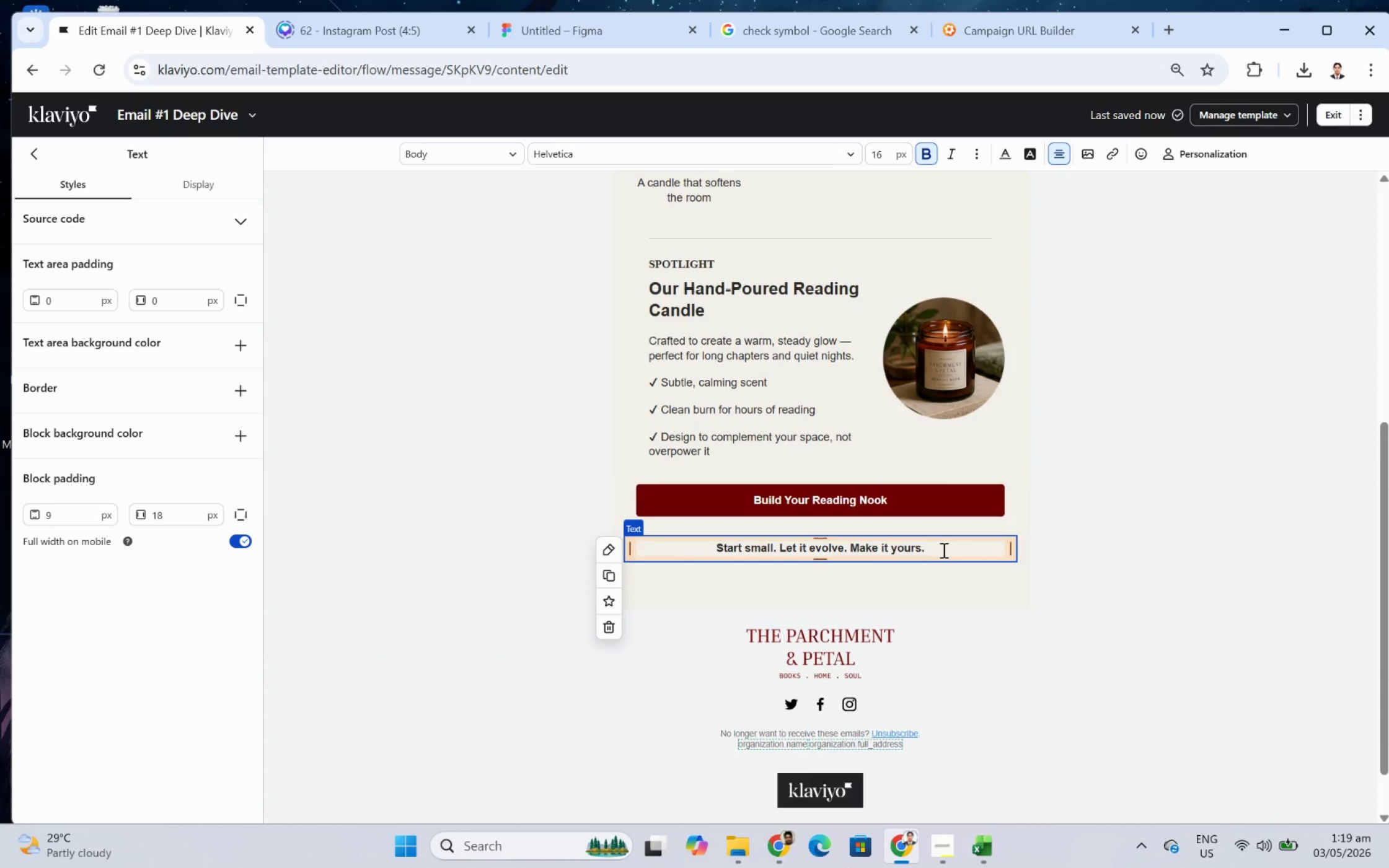 
double_click([942, 550])
 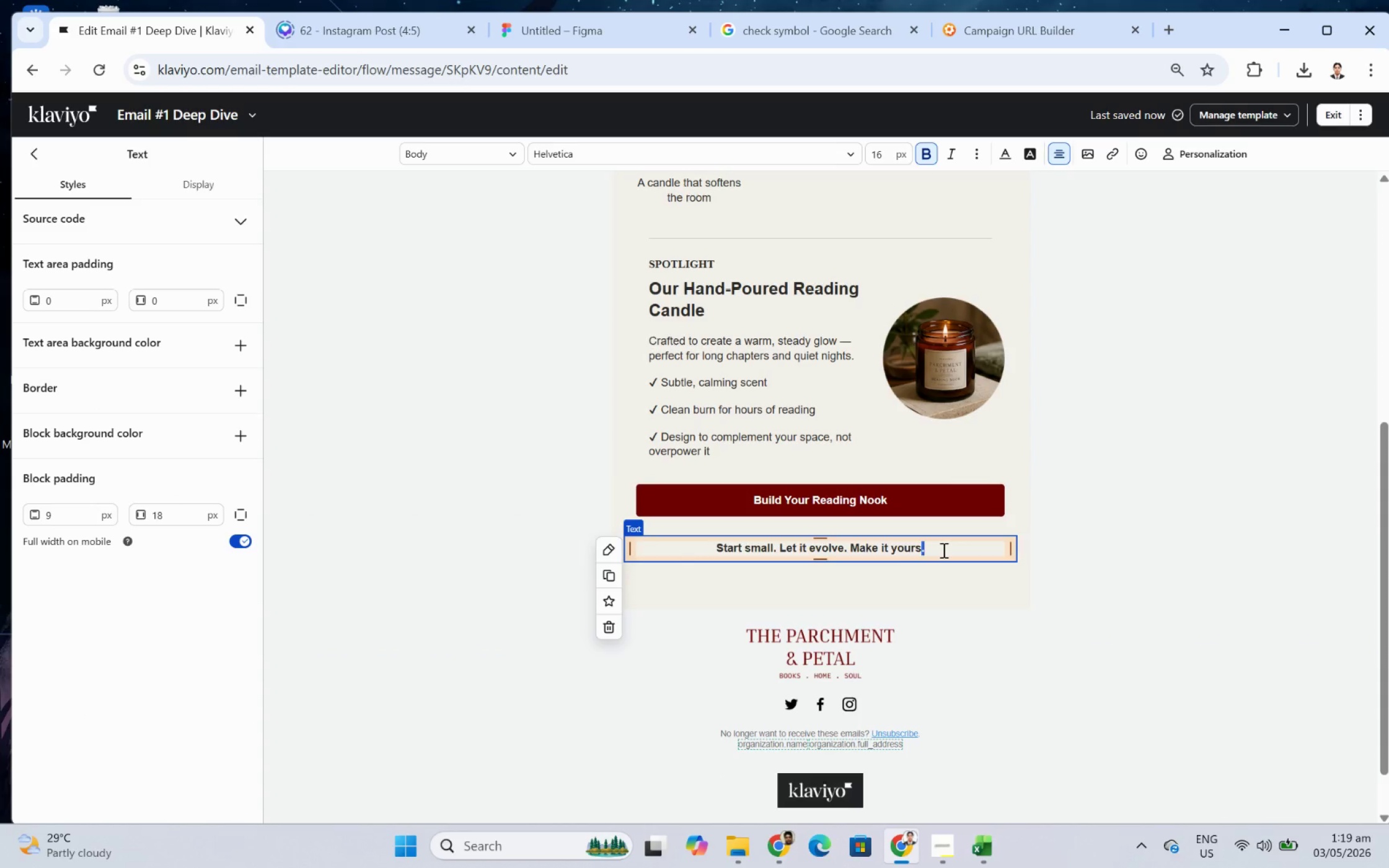 
triple_click([942, 550])
 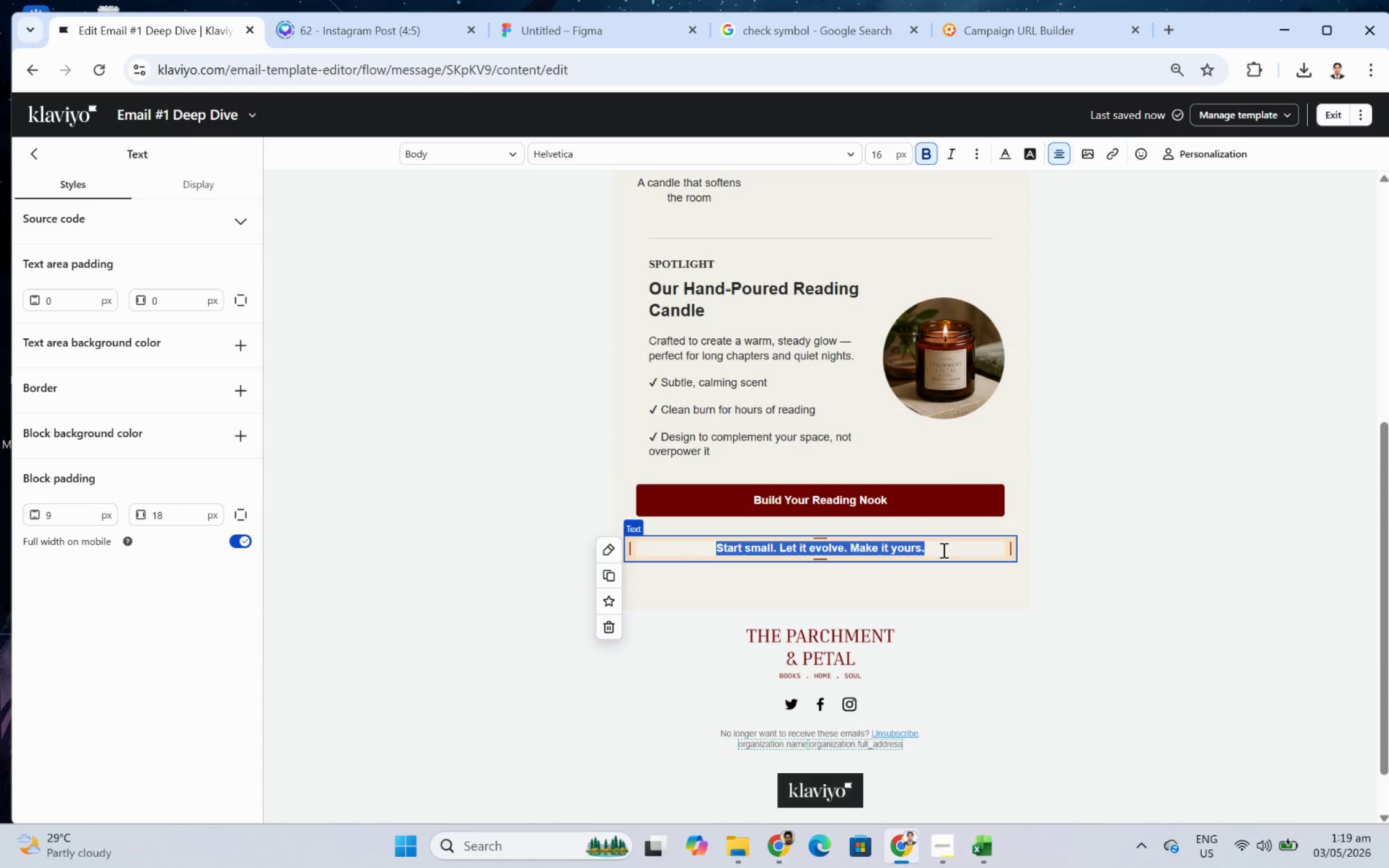 
type(You dont)
key(Backspace)
type('t need more things )
 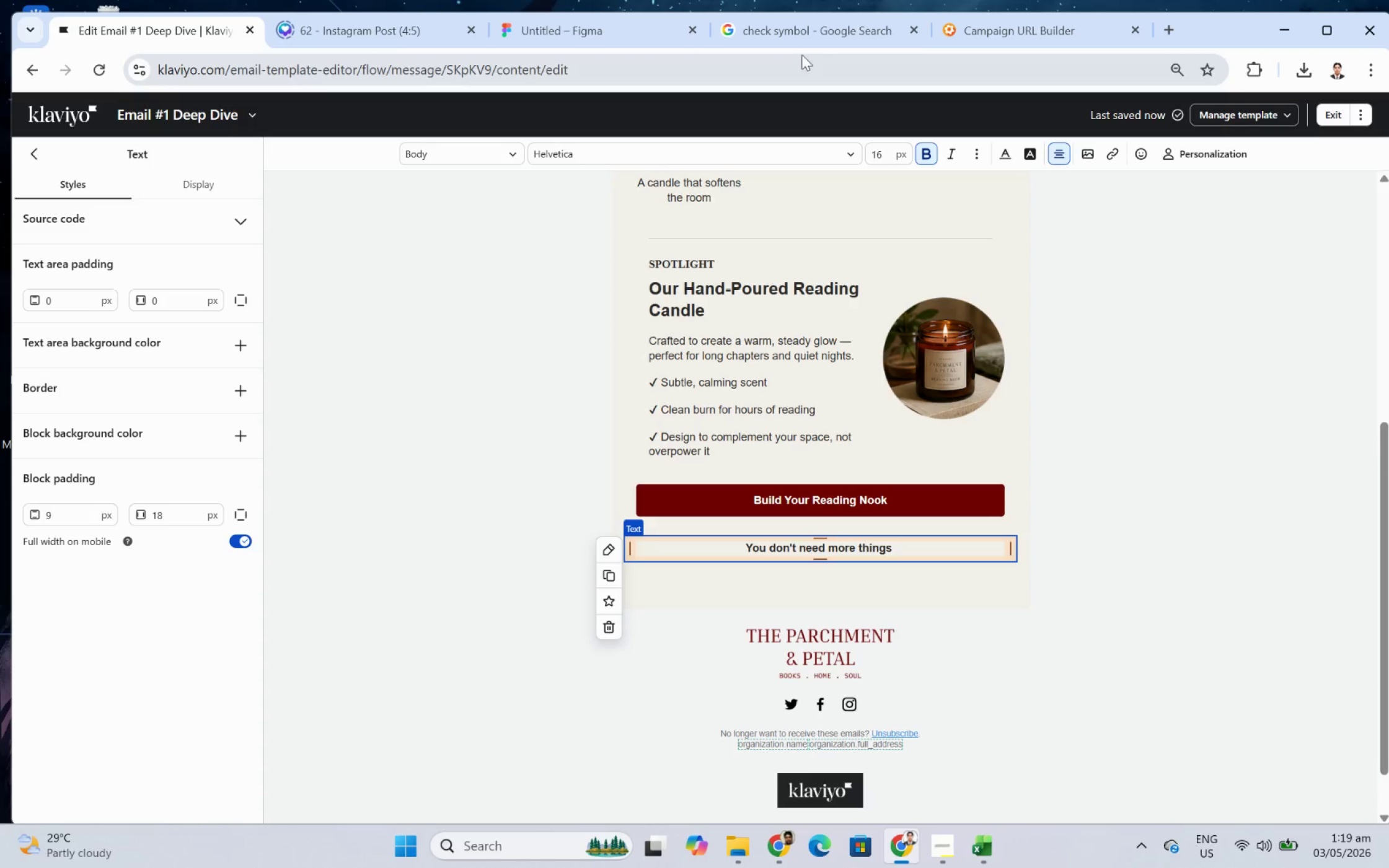 
left_click([801, 38])
 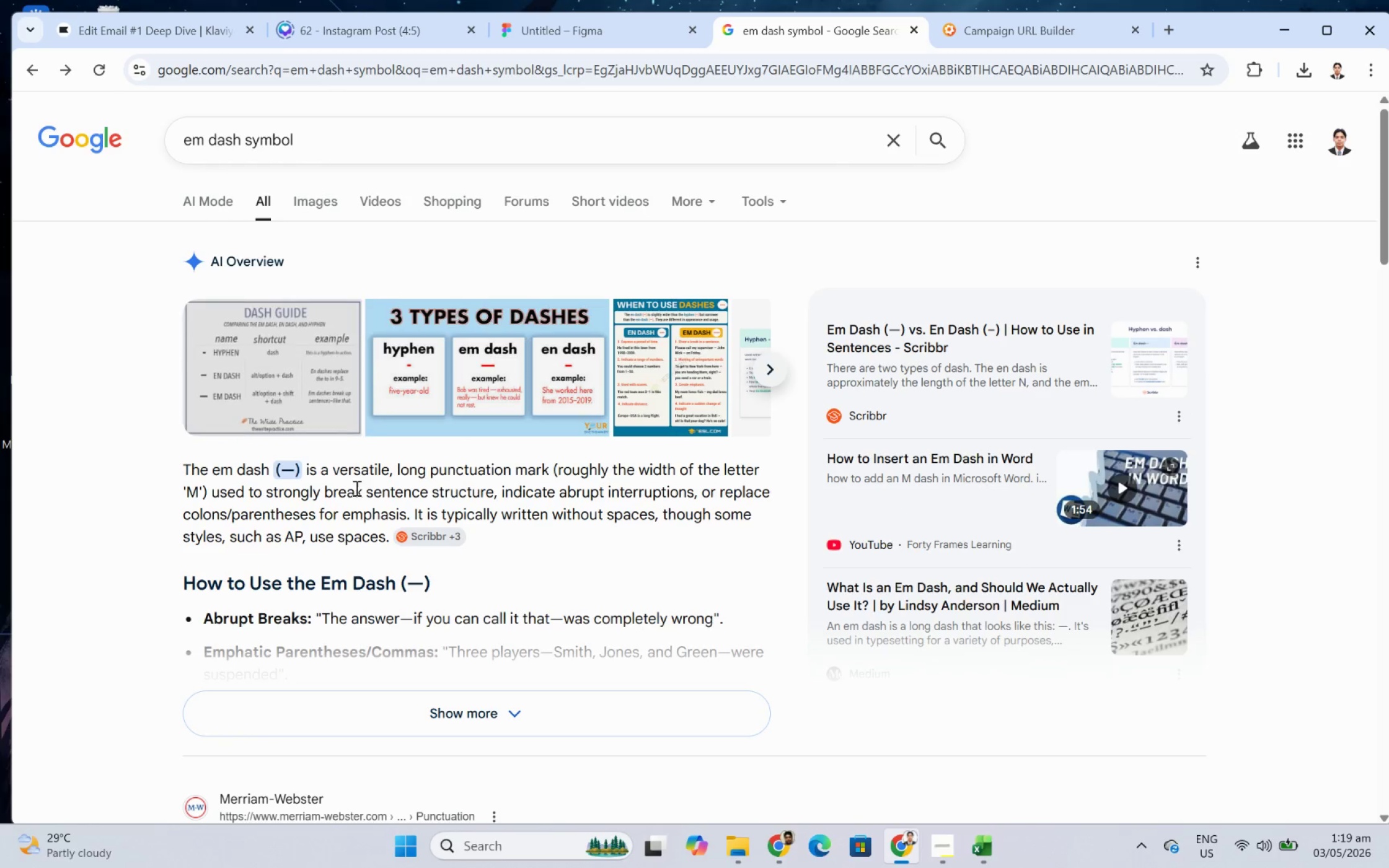 
left_click_drag(start_coordinate=[296, 476], to_coordinate=[281, 471])
 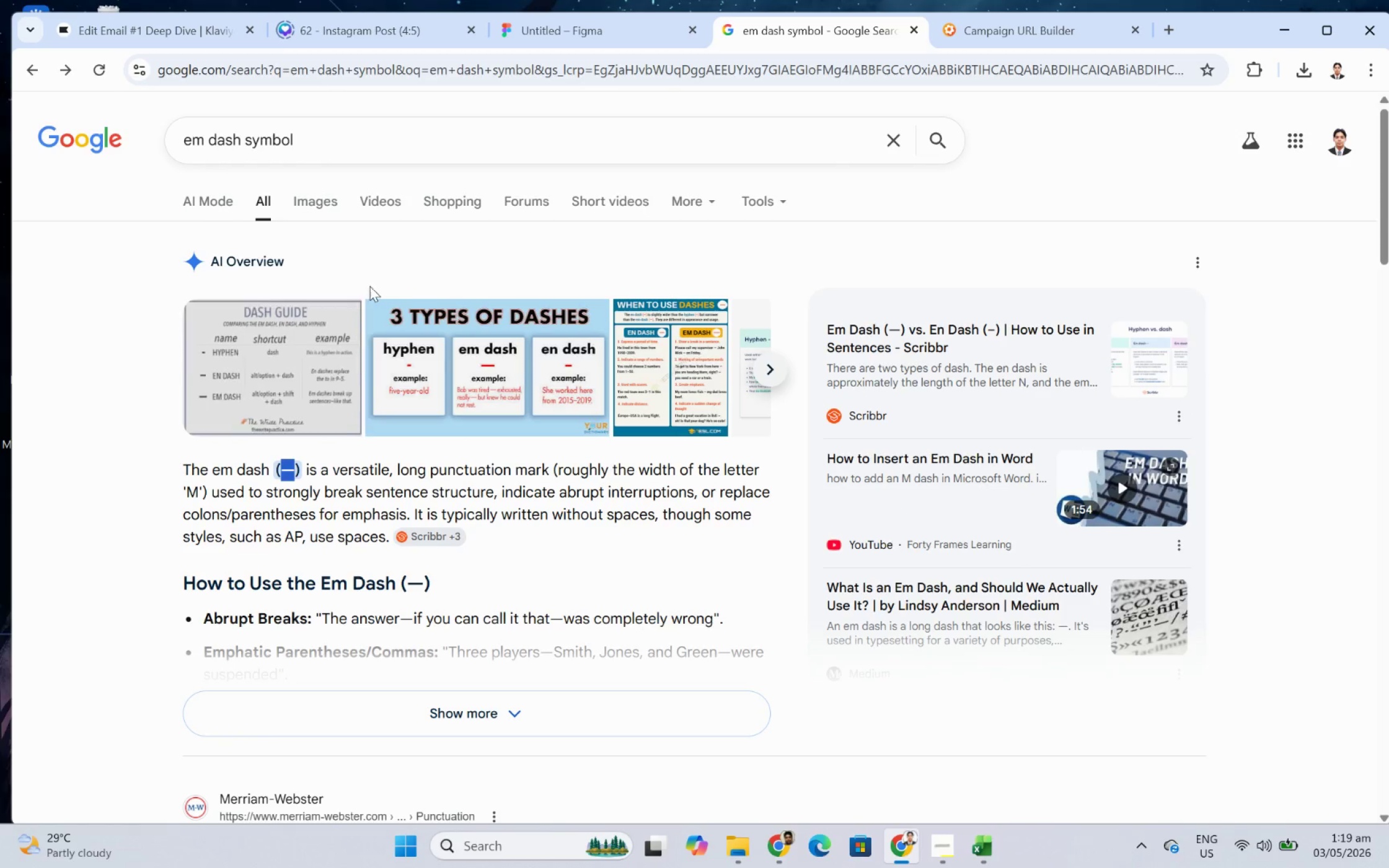 
key(Control+C)
 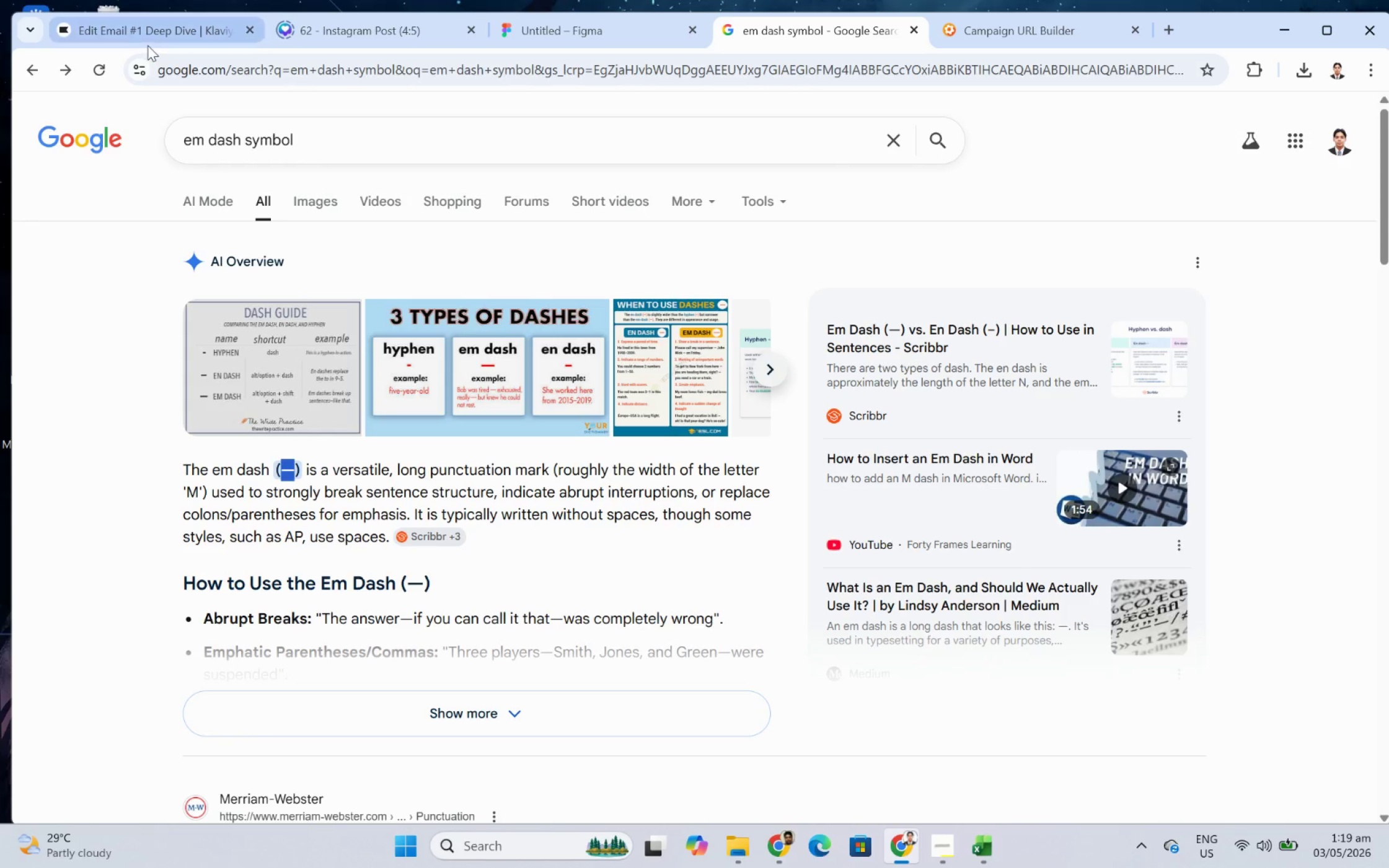 
left_click([150, 35])
 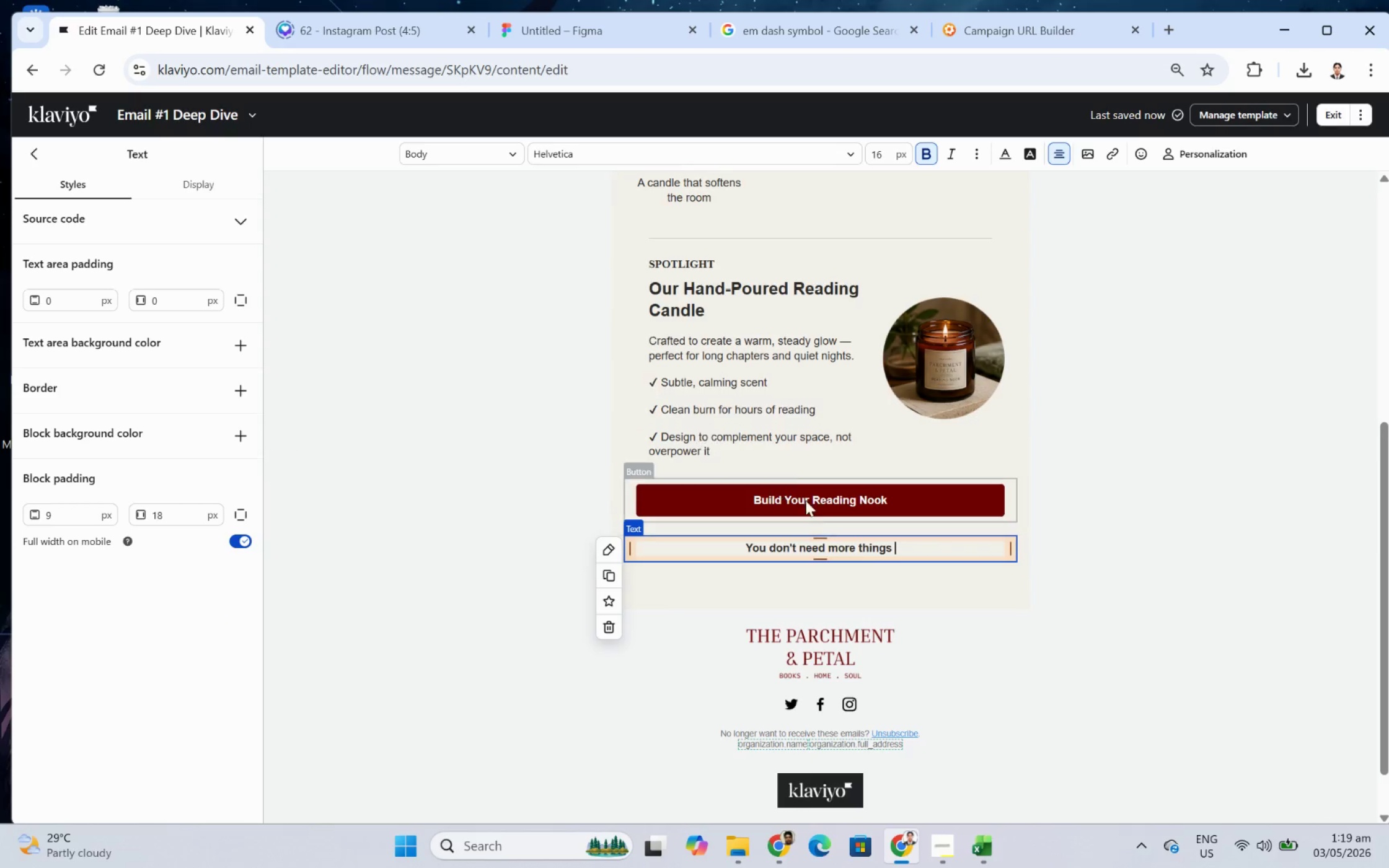 
key(Control+ControlLeft)
 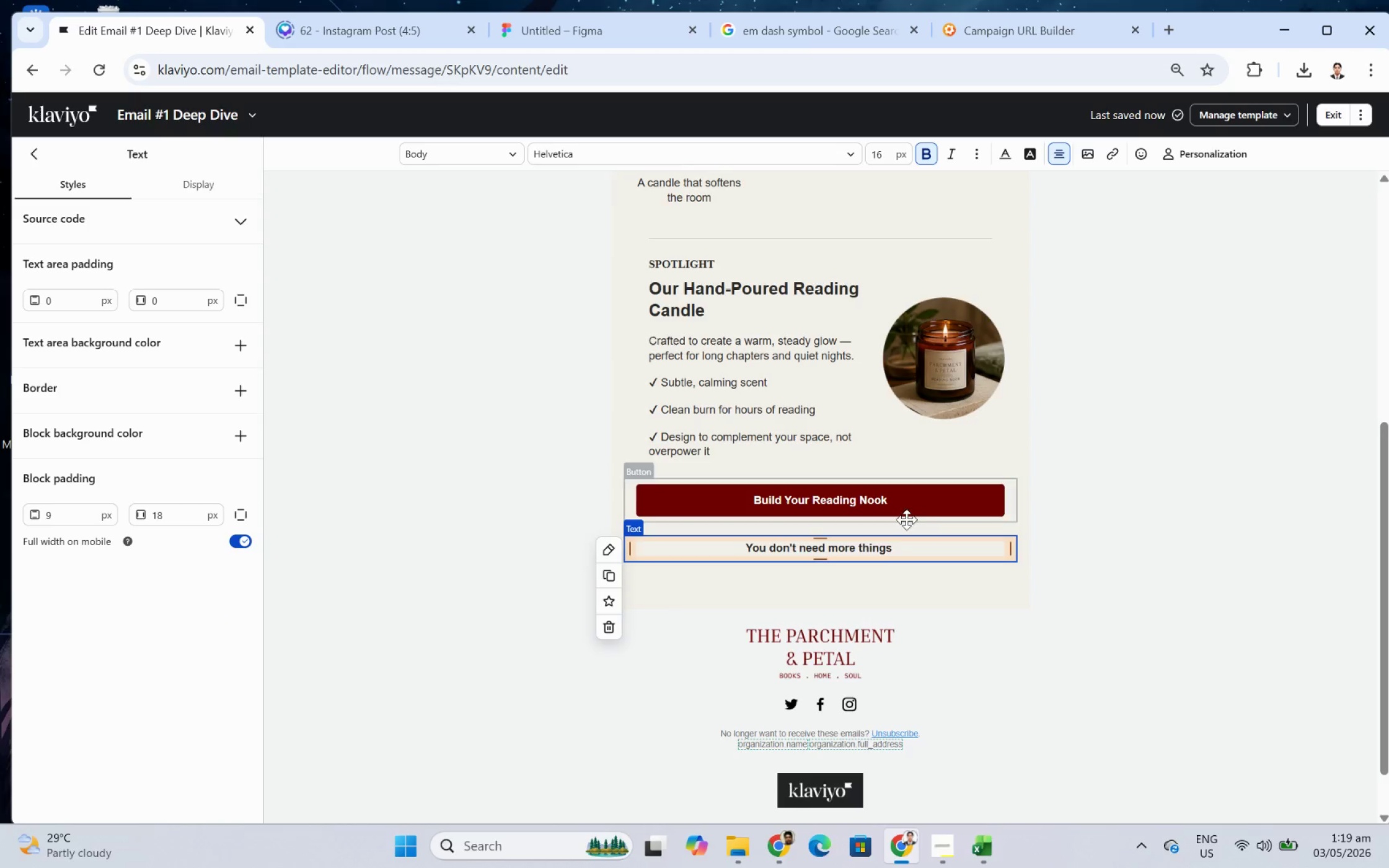 
key(Control+V)
 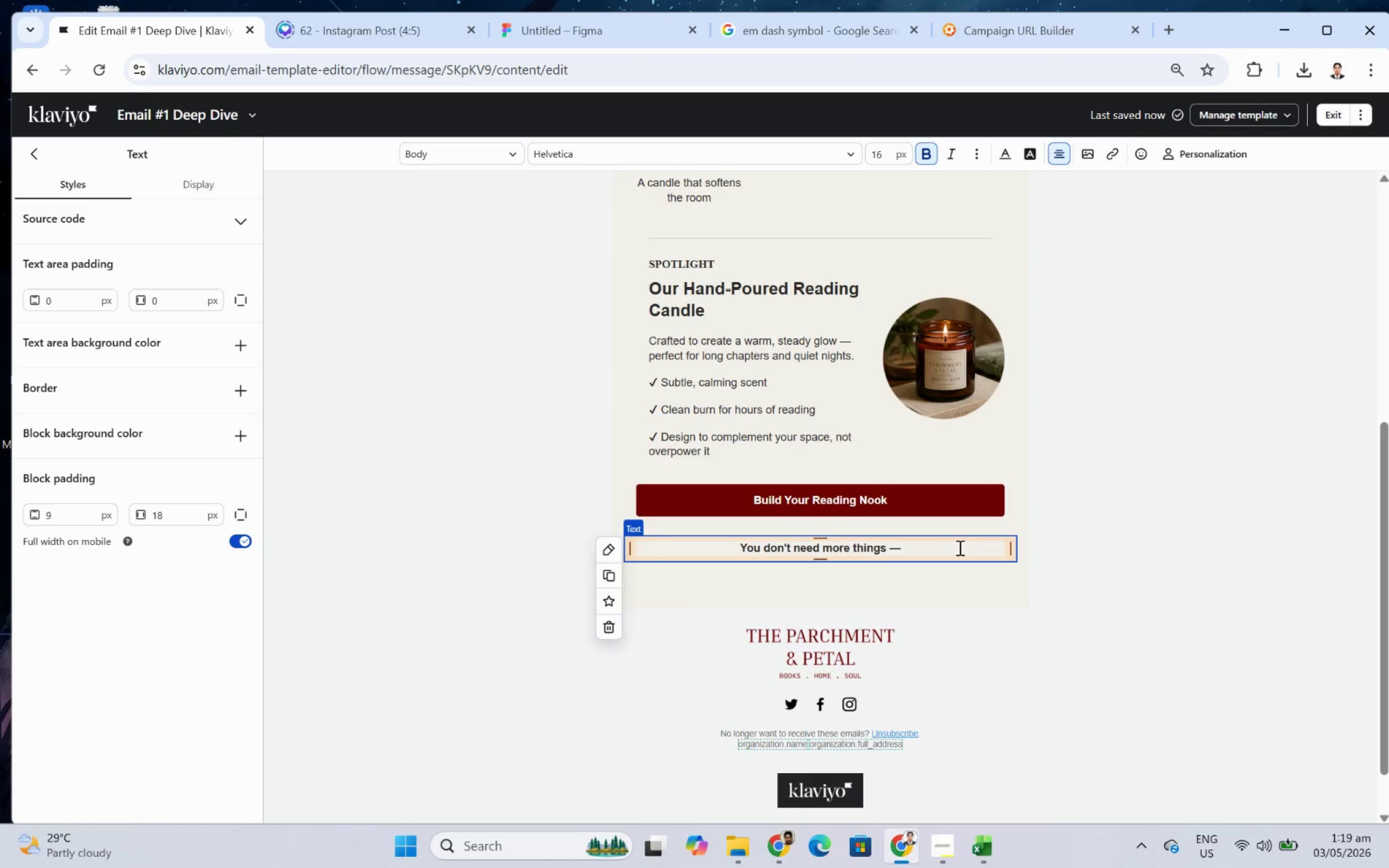 
type( ust r)
key(Backspace)
type(the right ones.)
 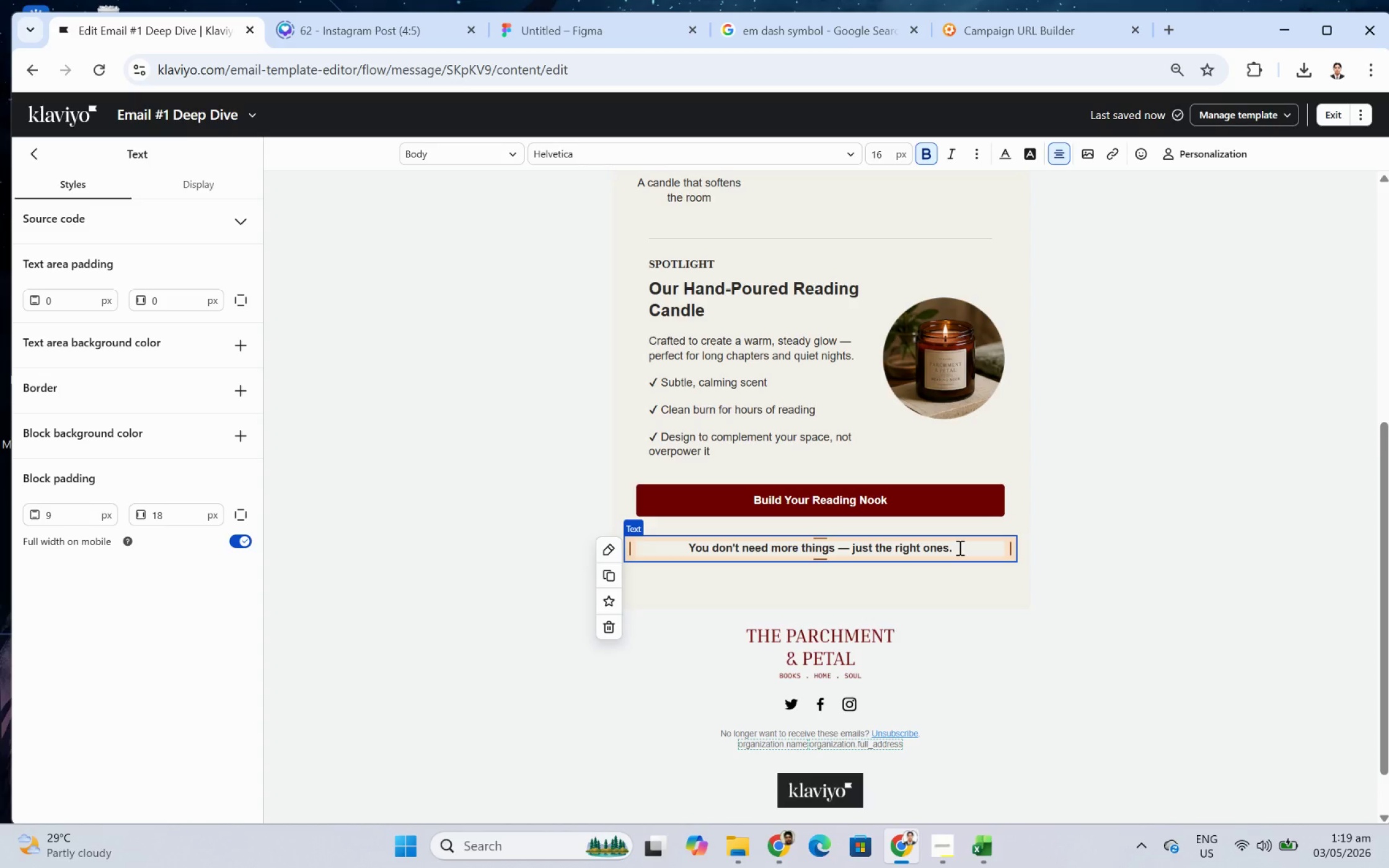 
left_click_drag(start_coordinate=[920, 541], to_coordinate=[896, 541])
 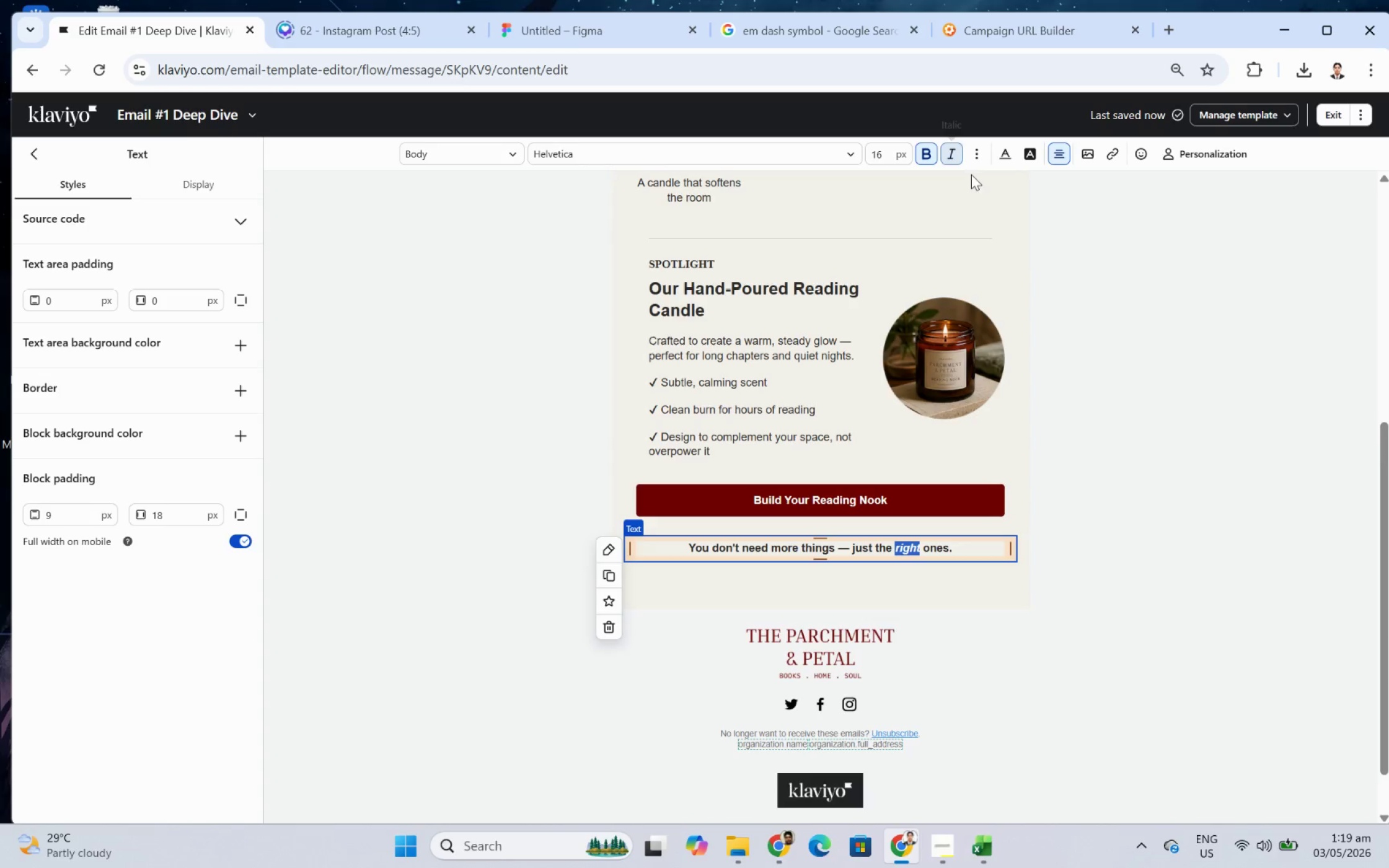 
left_click([1225, 607])
 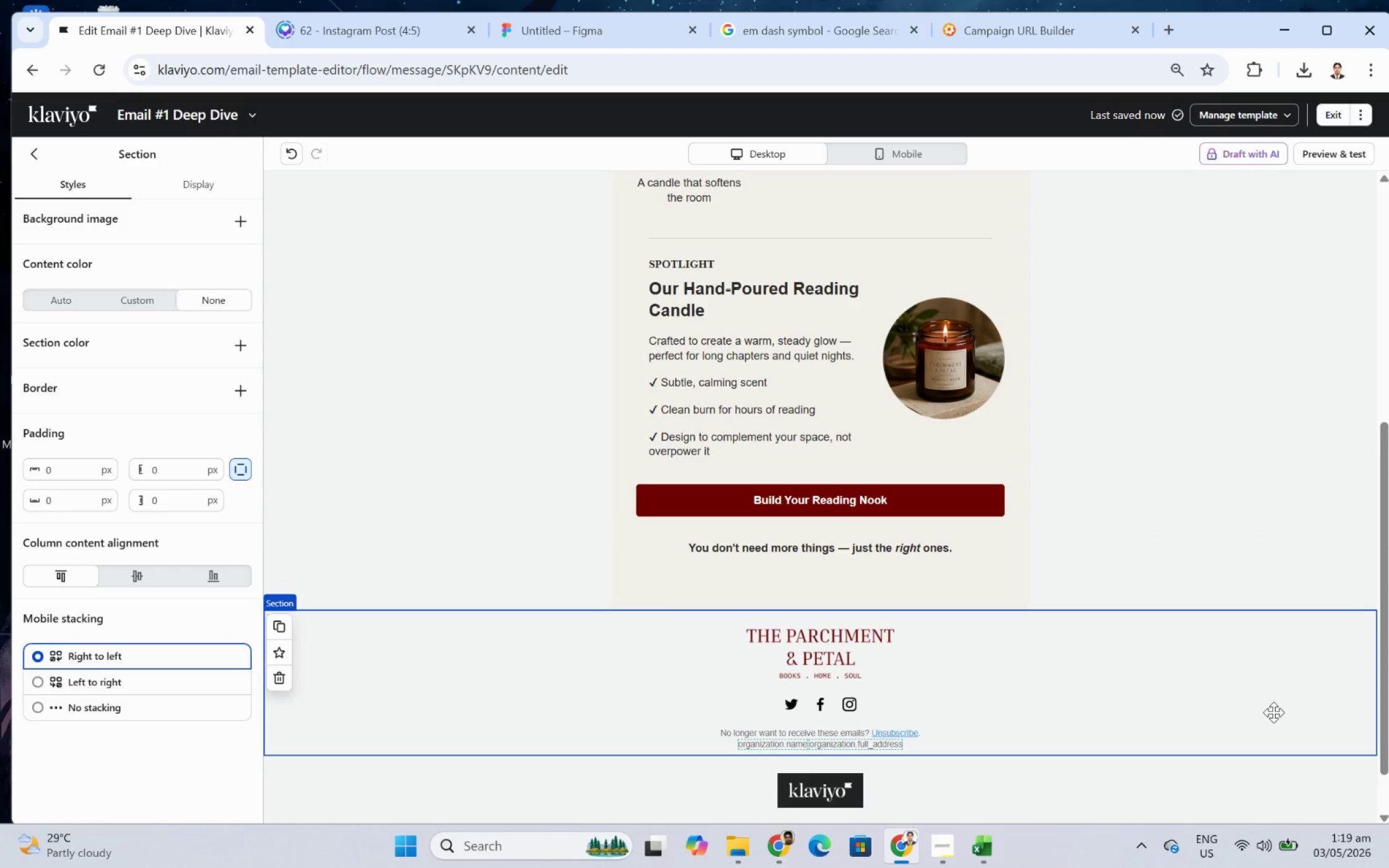 
wait(16.33)
 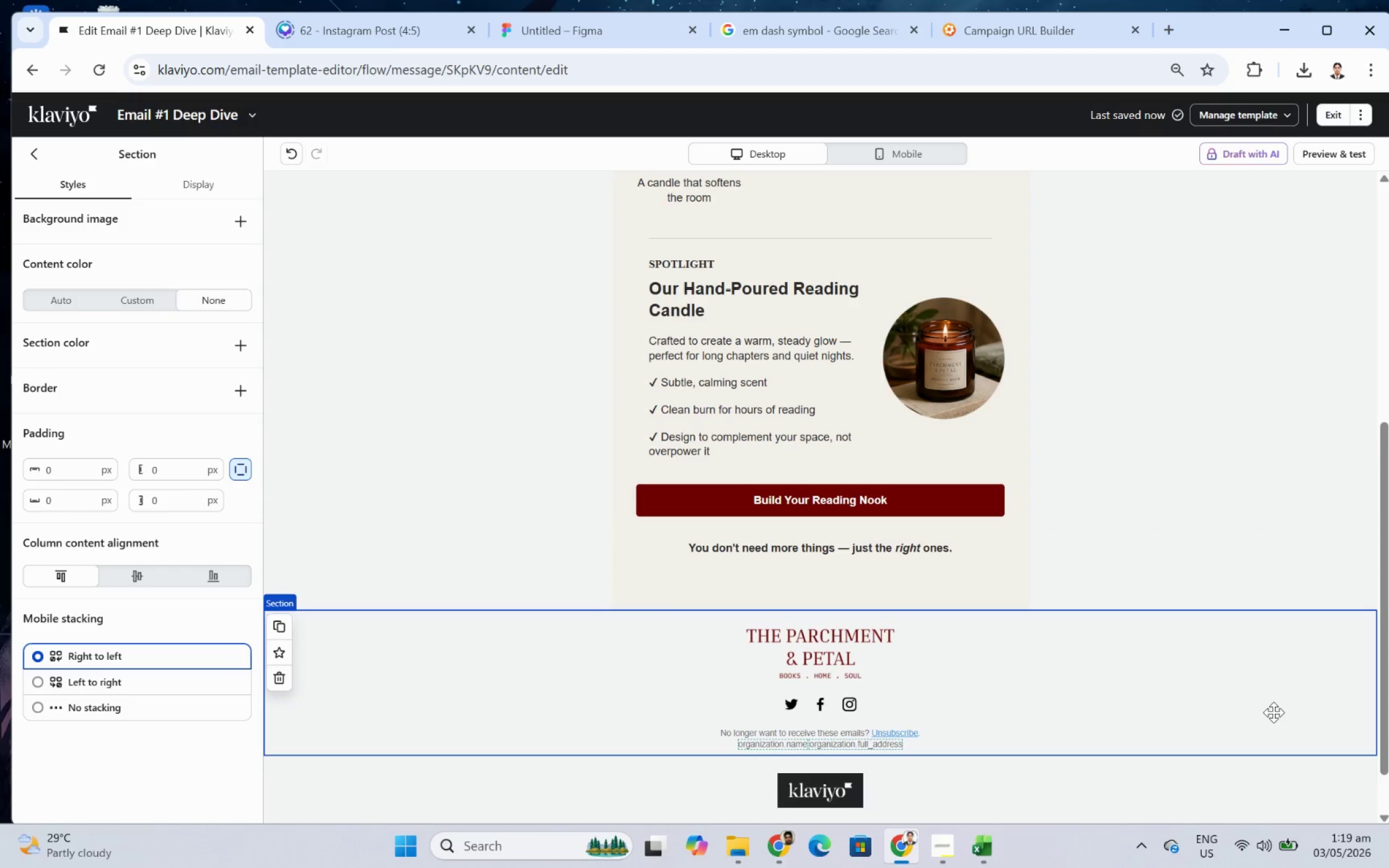 
left_click([945, 480])
 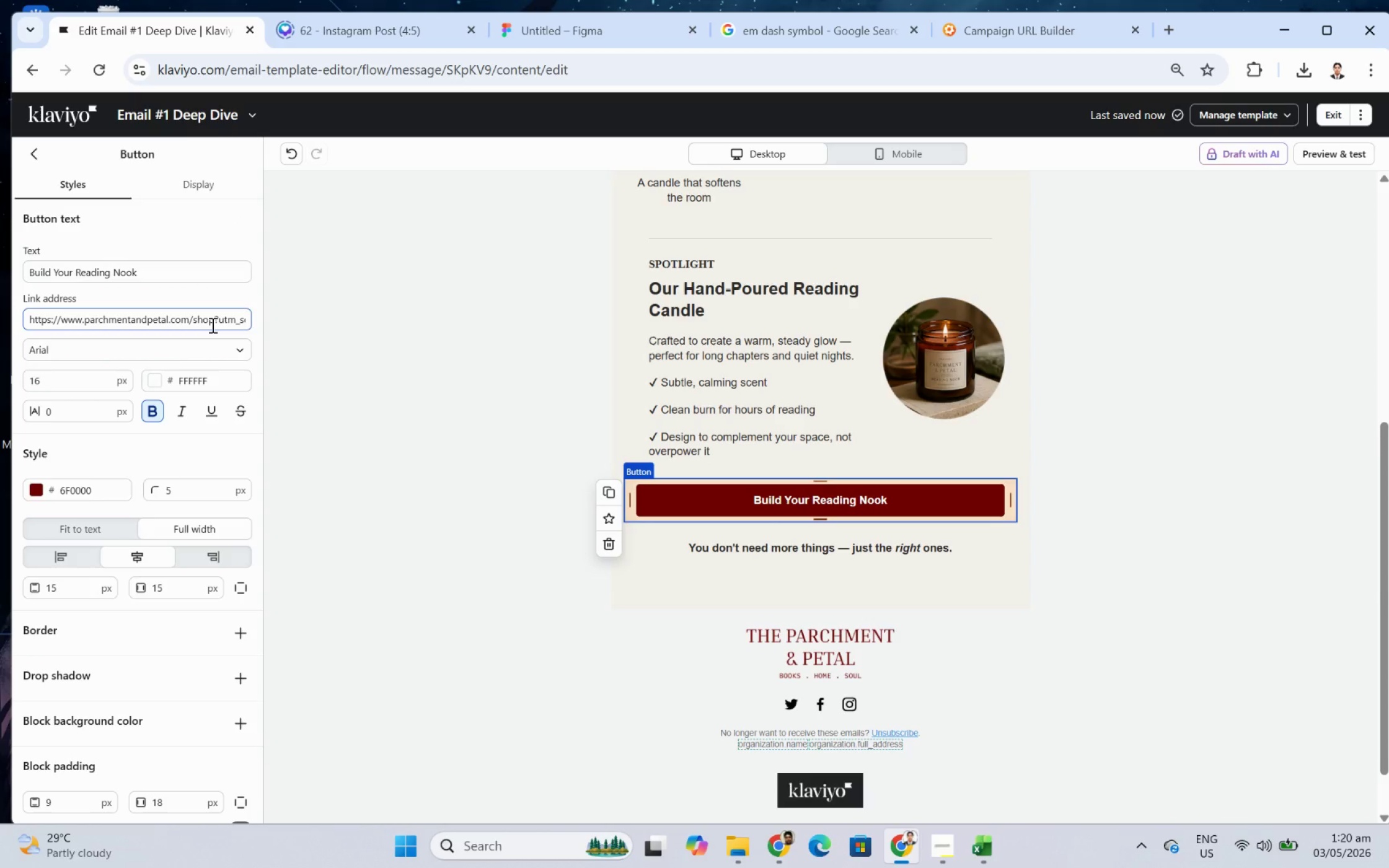 
left_click_drag(start_coordinate=[211, 325], to_coordinate=[242, 325])
 